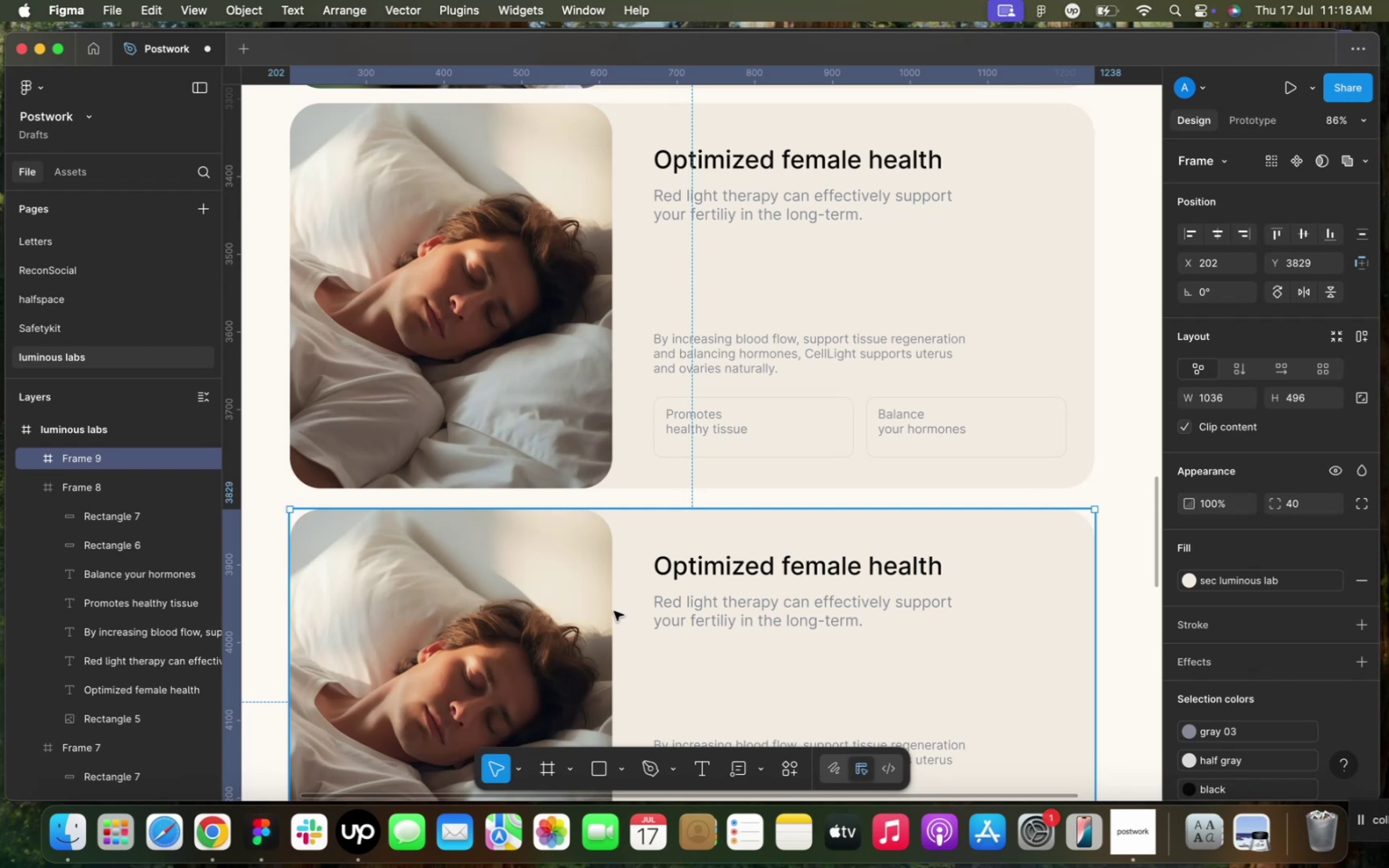 
double_click([614, 611])
 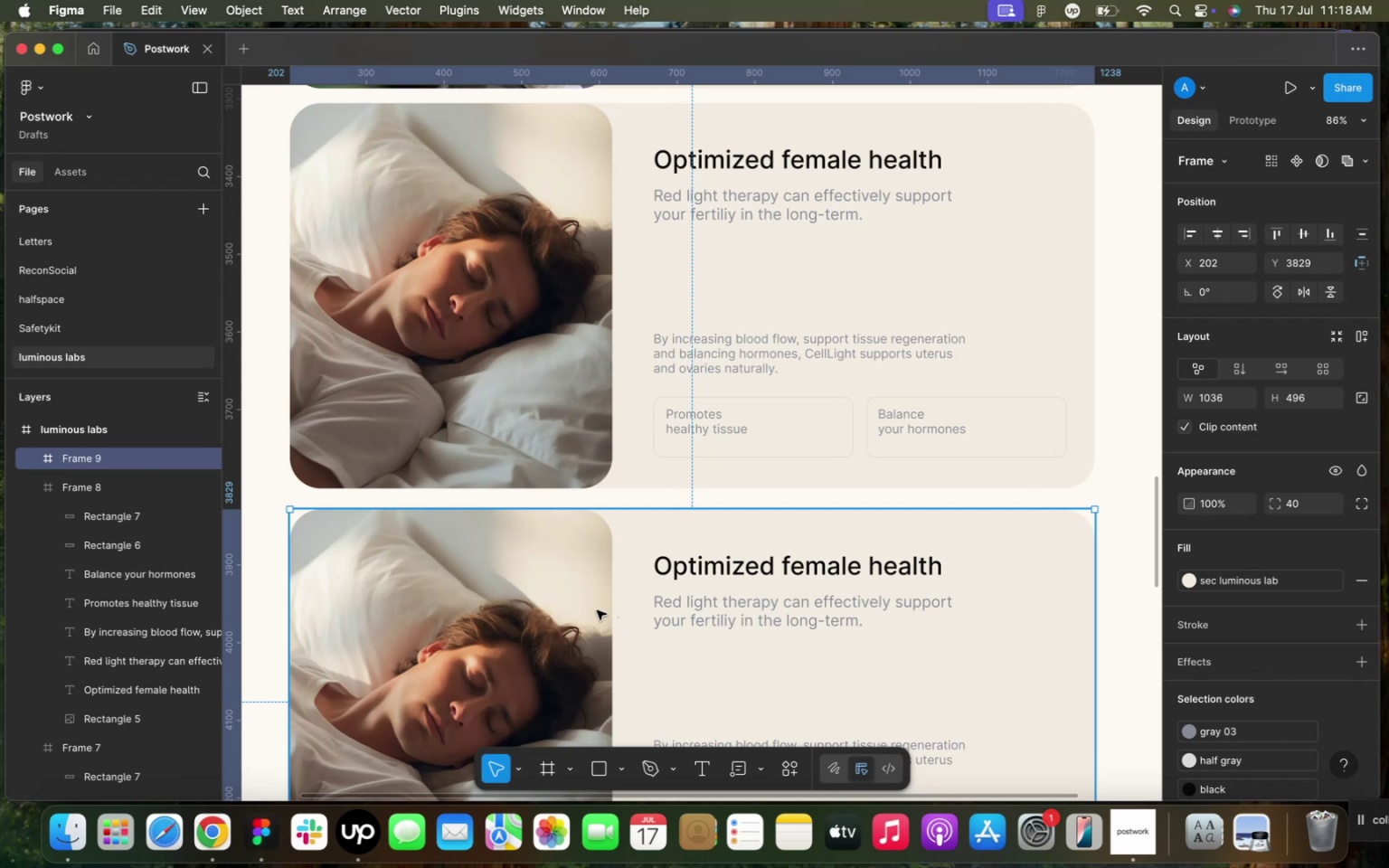 
double_click([597, 610])
 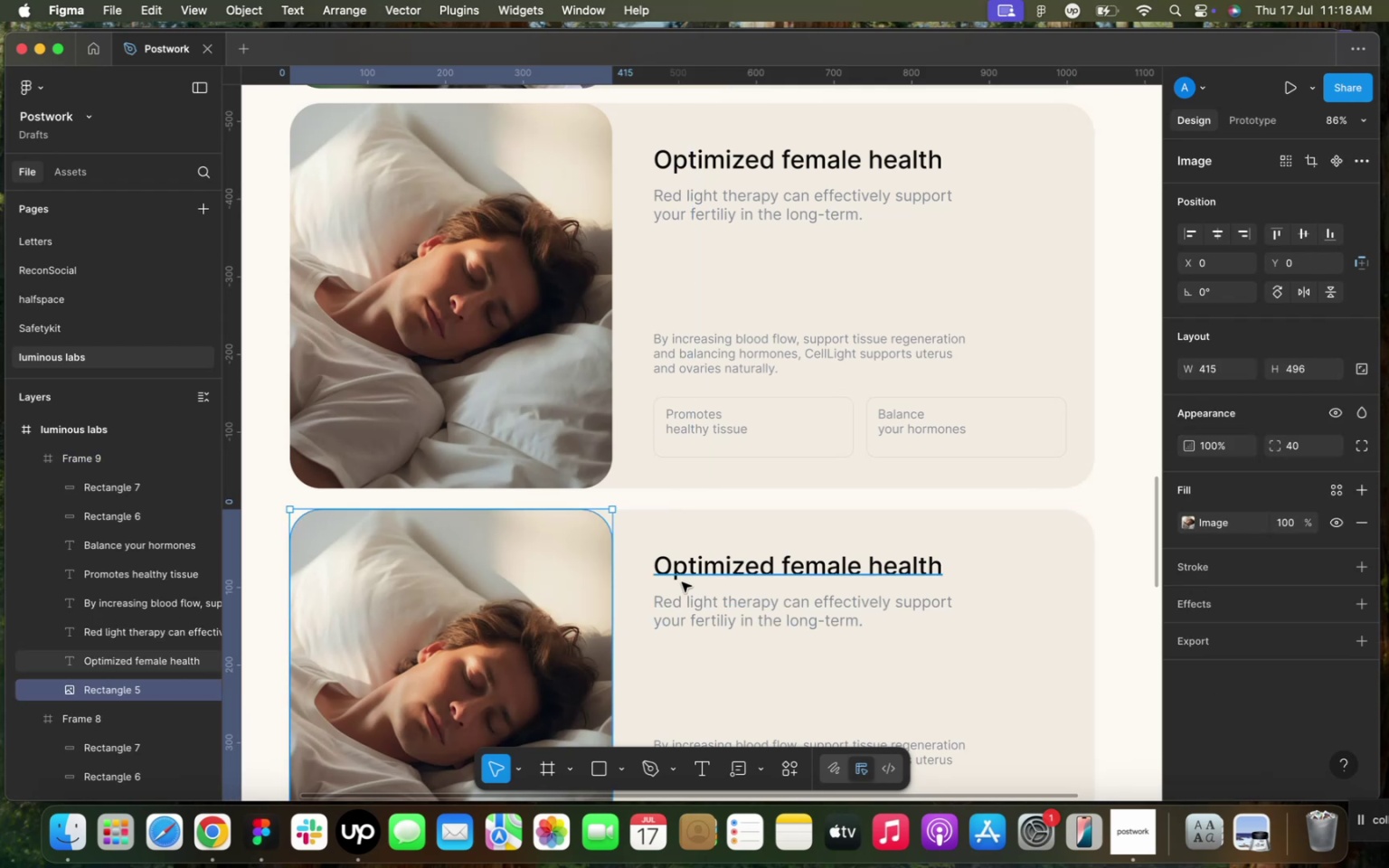 
wait(10.31)
 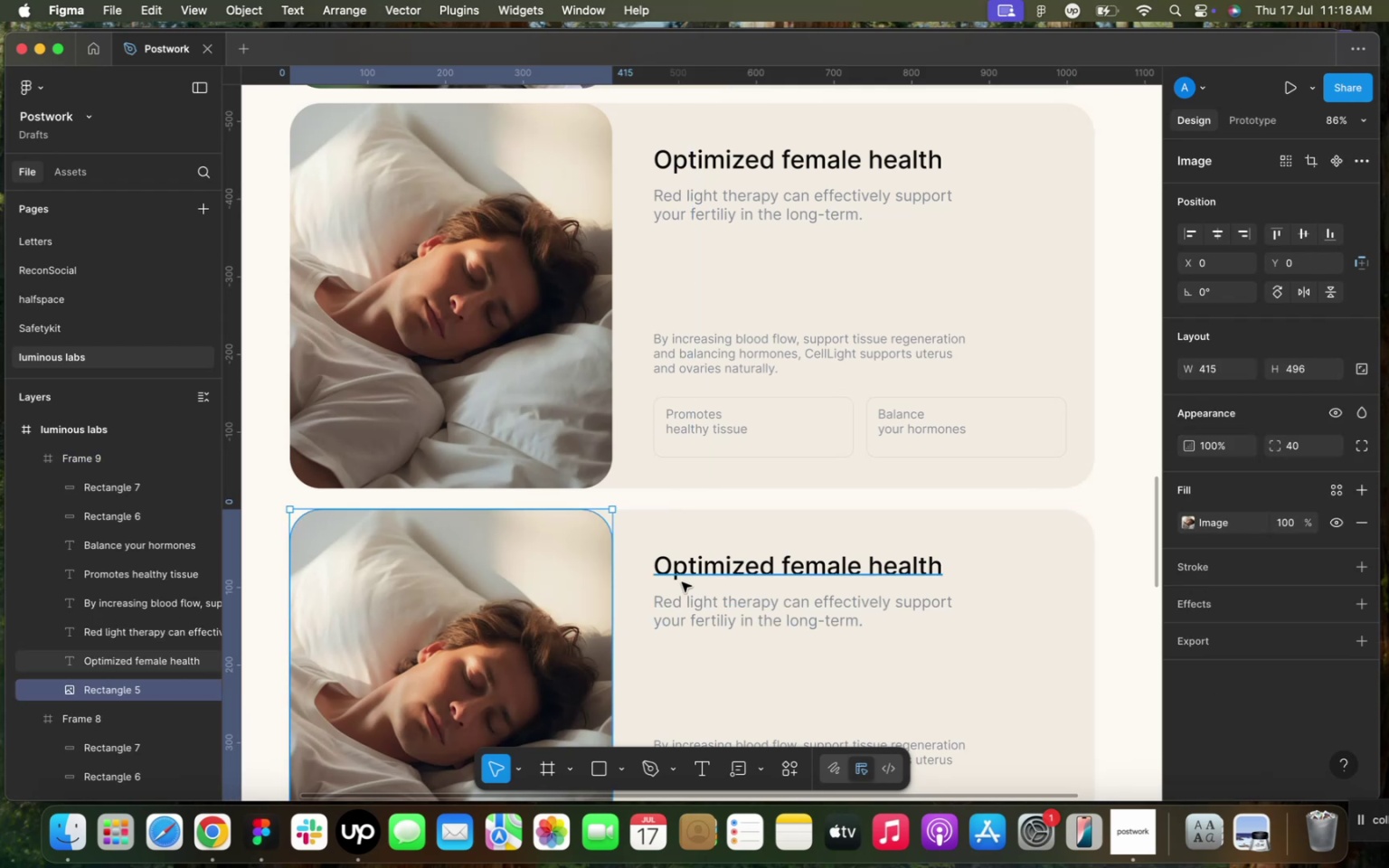 
left_click([965, 580])
 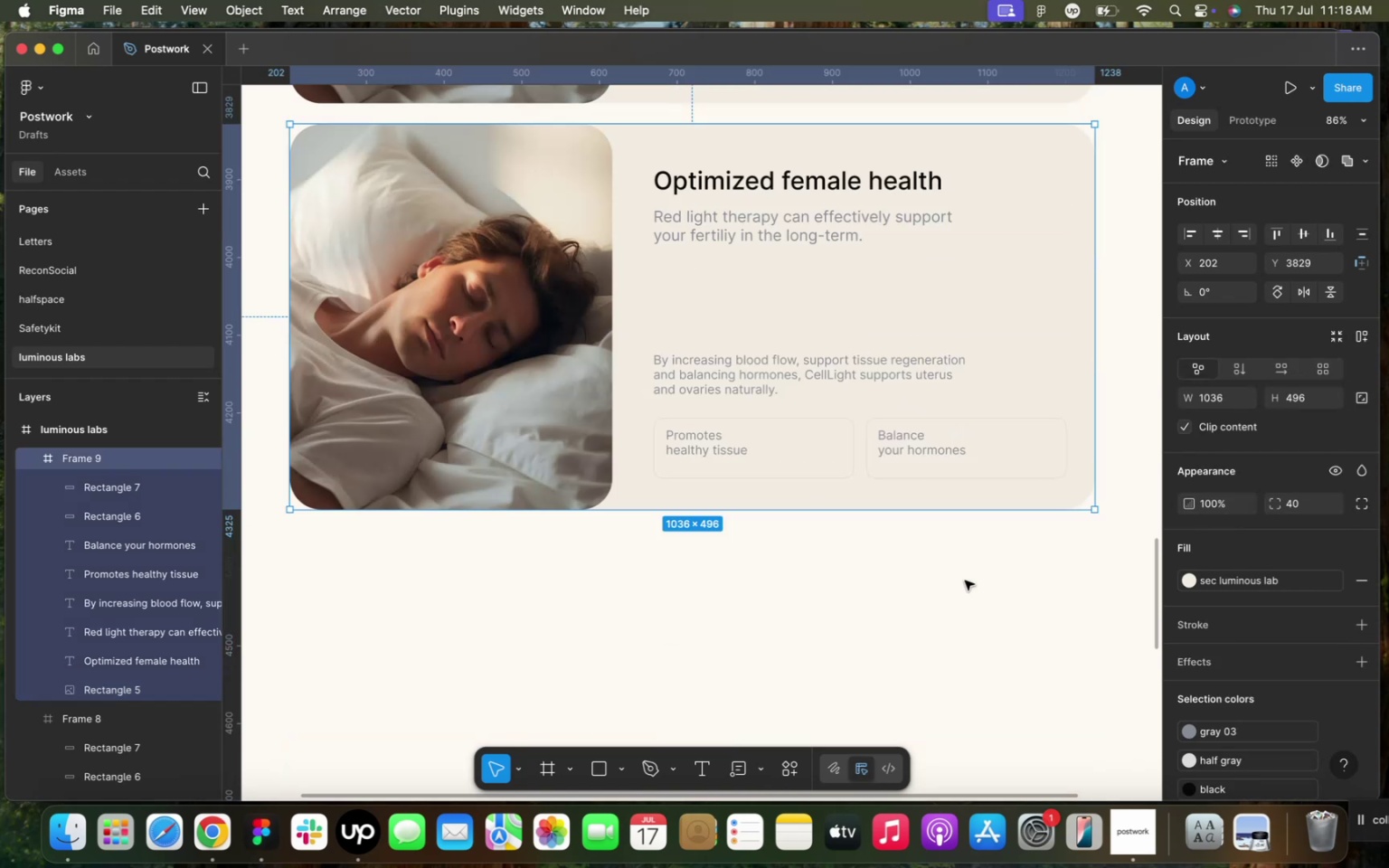 
scroll: coordinate [965, 580], scroll_direction: down, amount: 13.0
 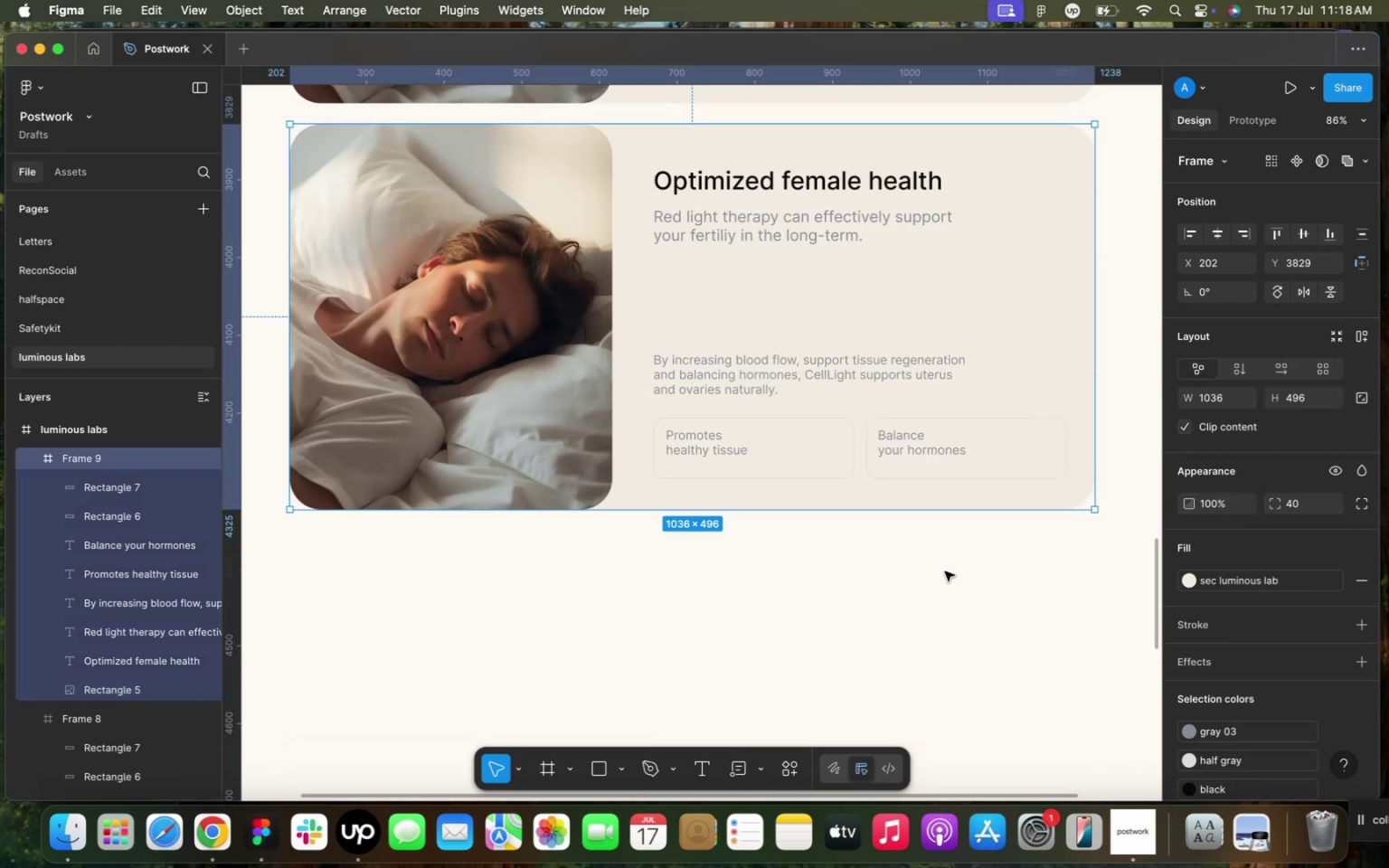 
key(Meta+D)
 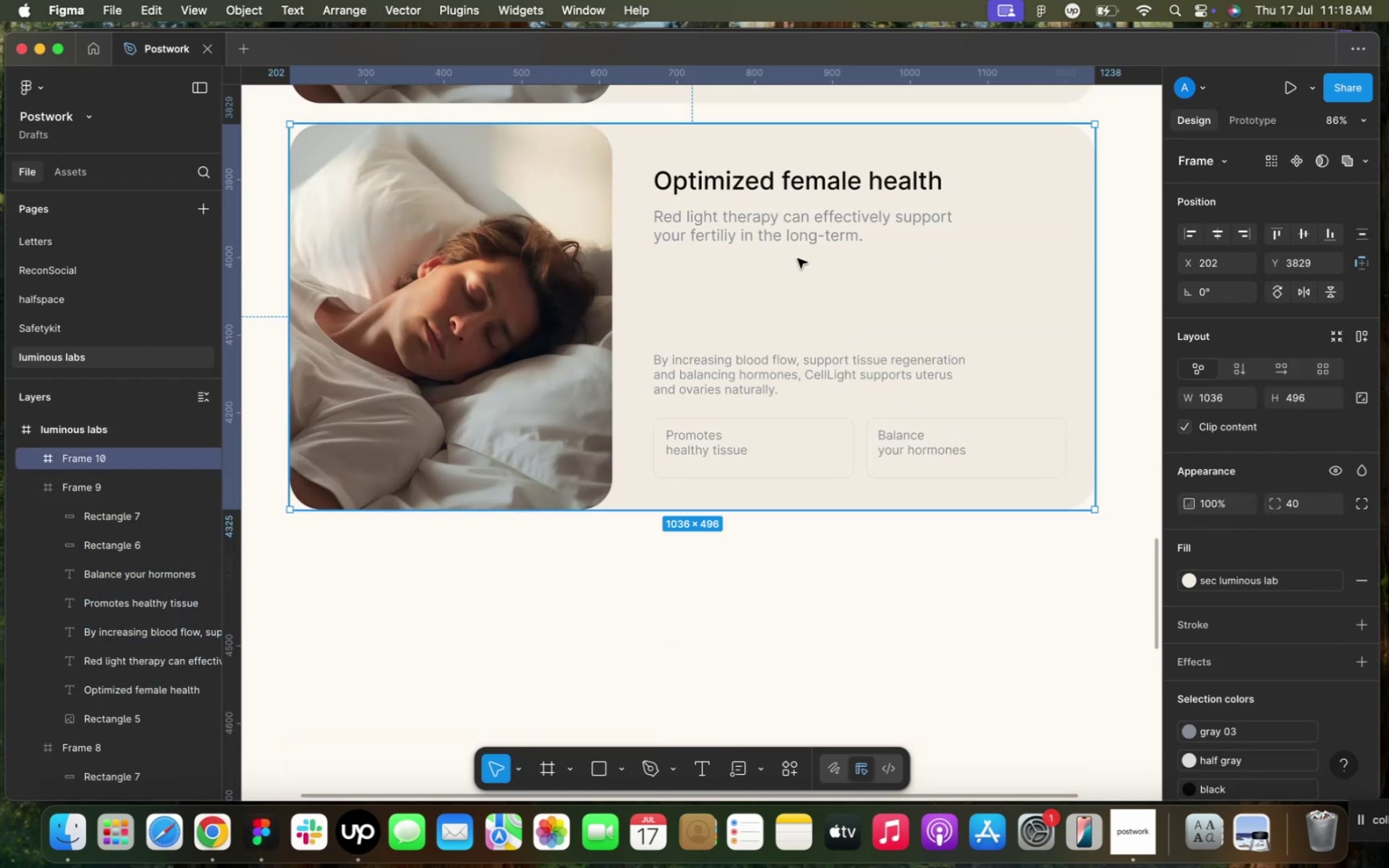 
left_click_drag(start_coordinate=[798, 259], to_coordinate=[796, 665])
 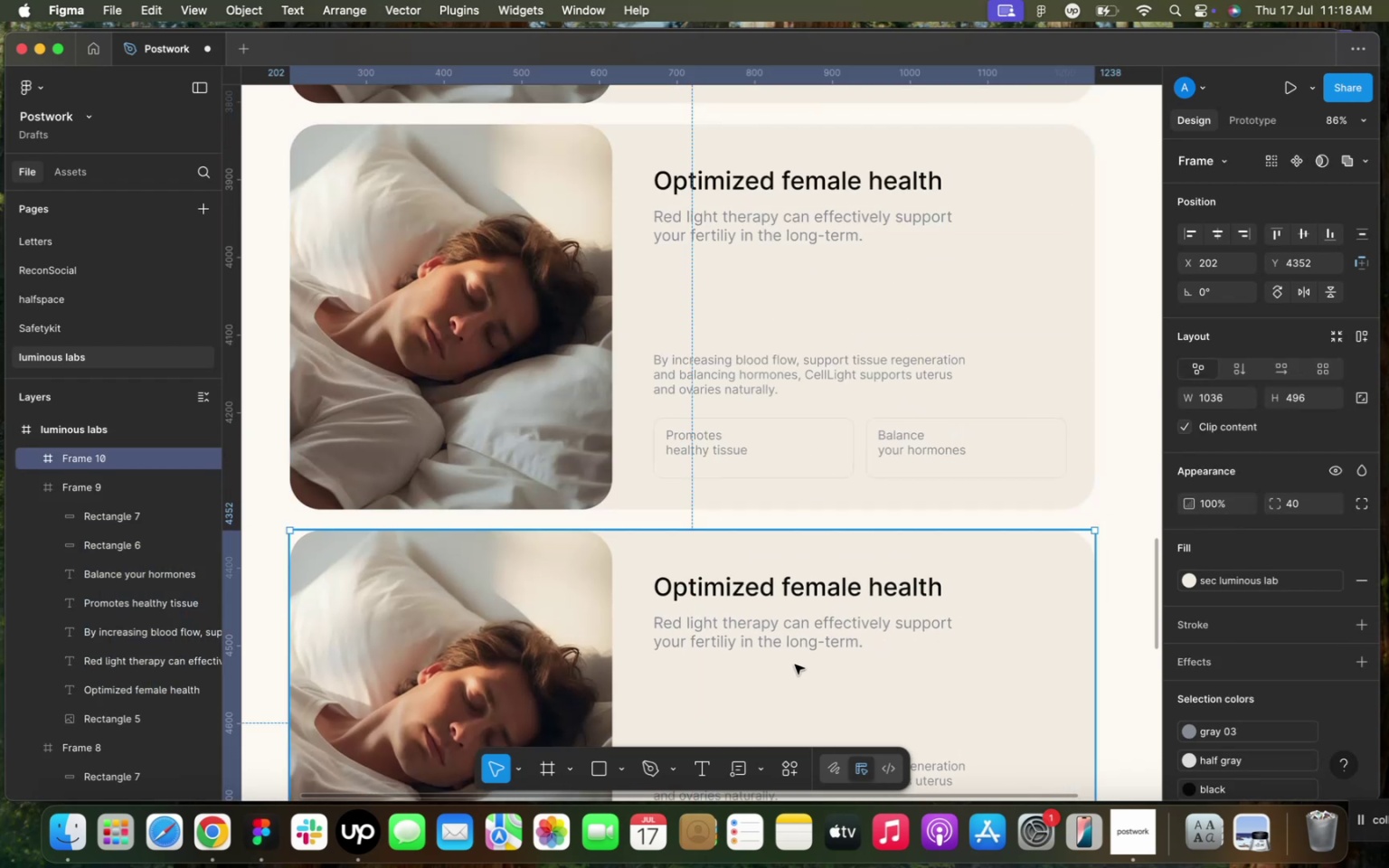 
key(Meta+D)
 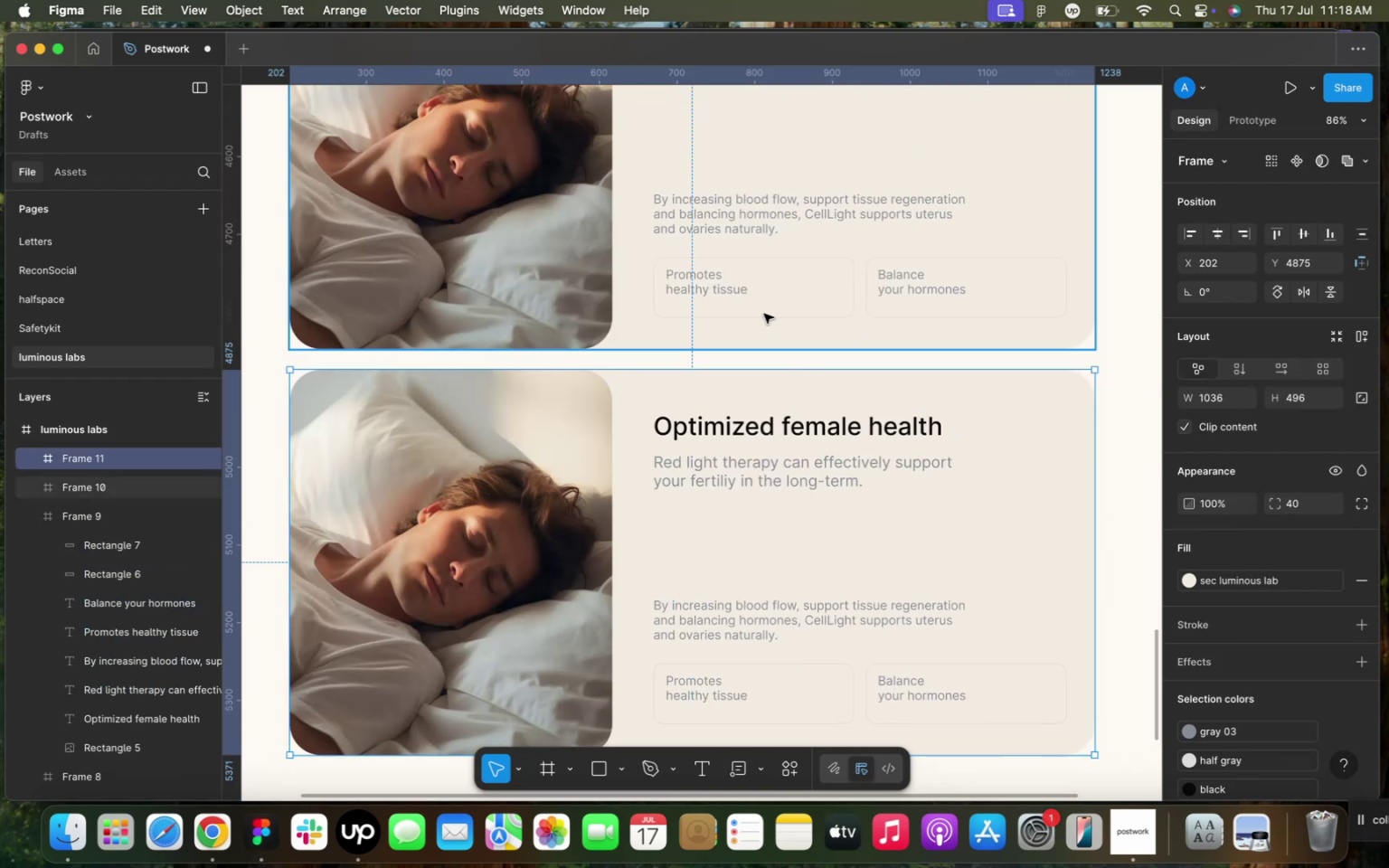 
hold_key(key=ShiftLeft, duration=0.51)
left_click([764, 314])
 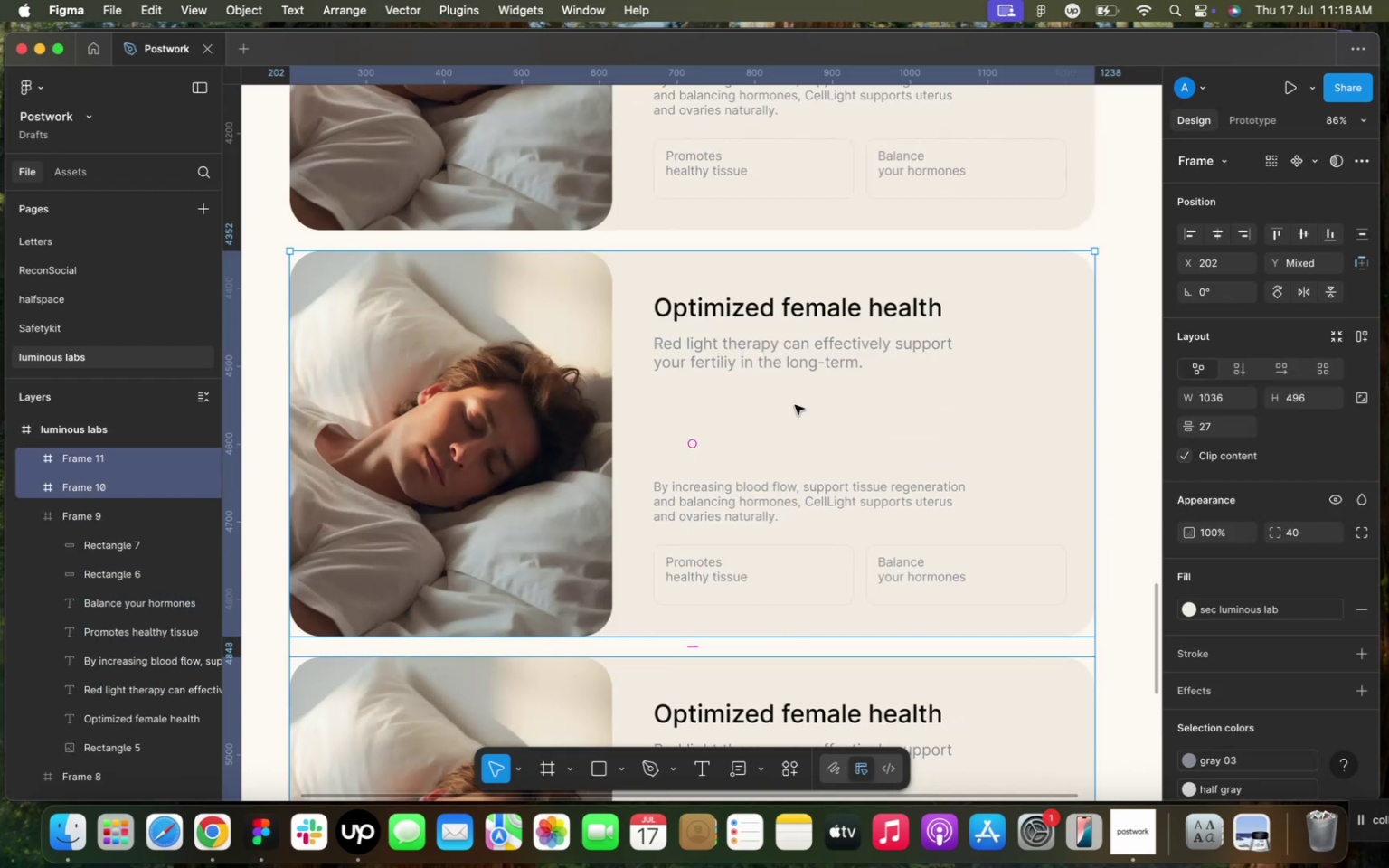 
scroll: coordinate [798, 412], scroll_direction: up, amount: 25.0
 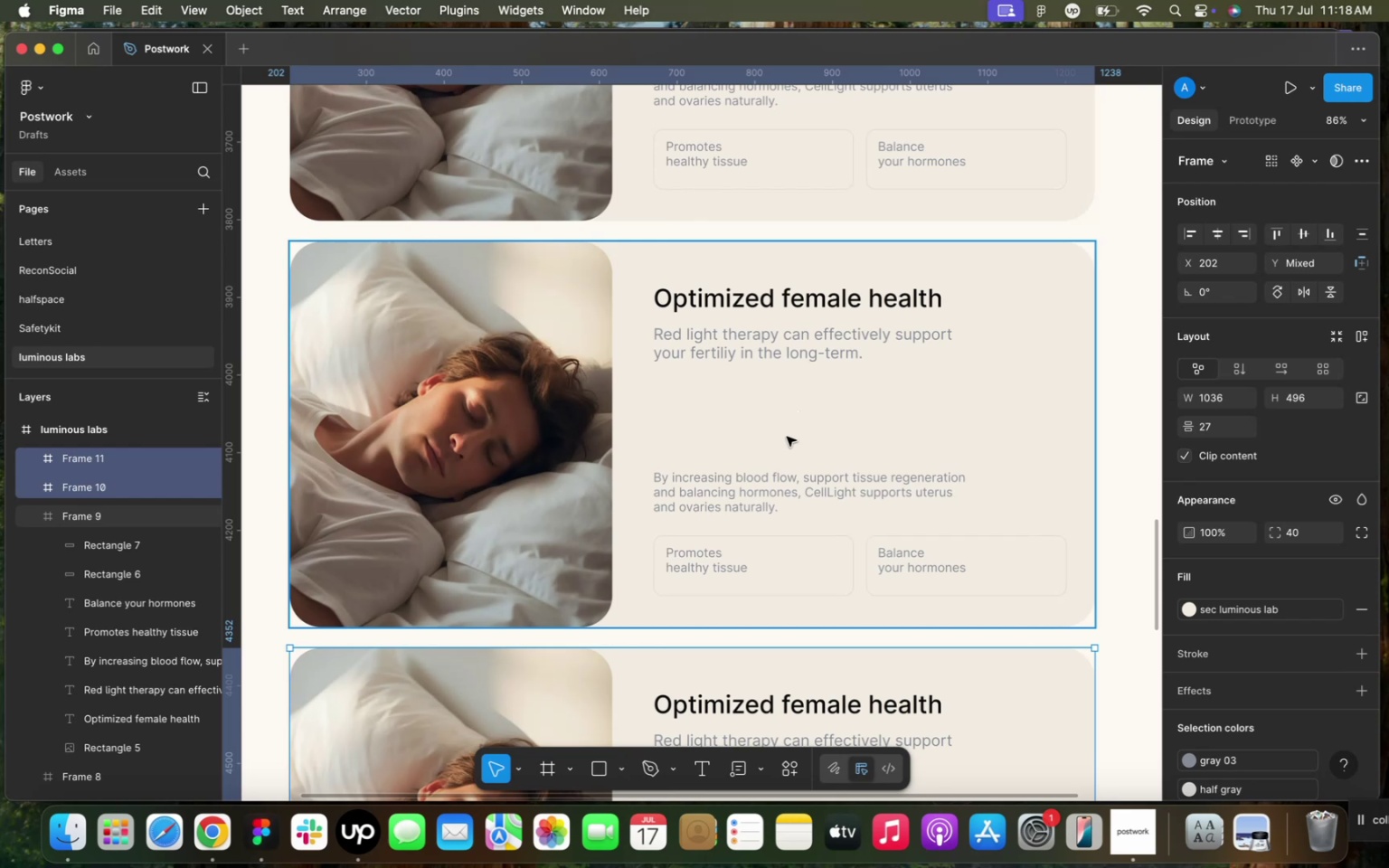 
hold_key(key=ShiftLeft, duration=0.58)
left_click([787, 437])
 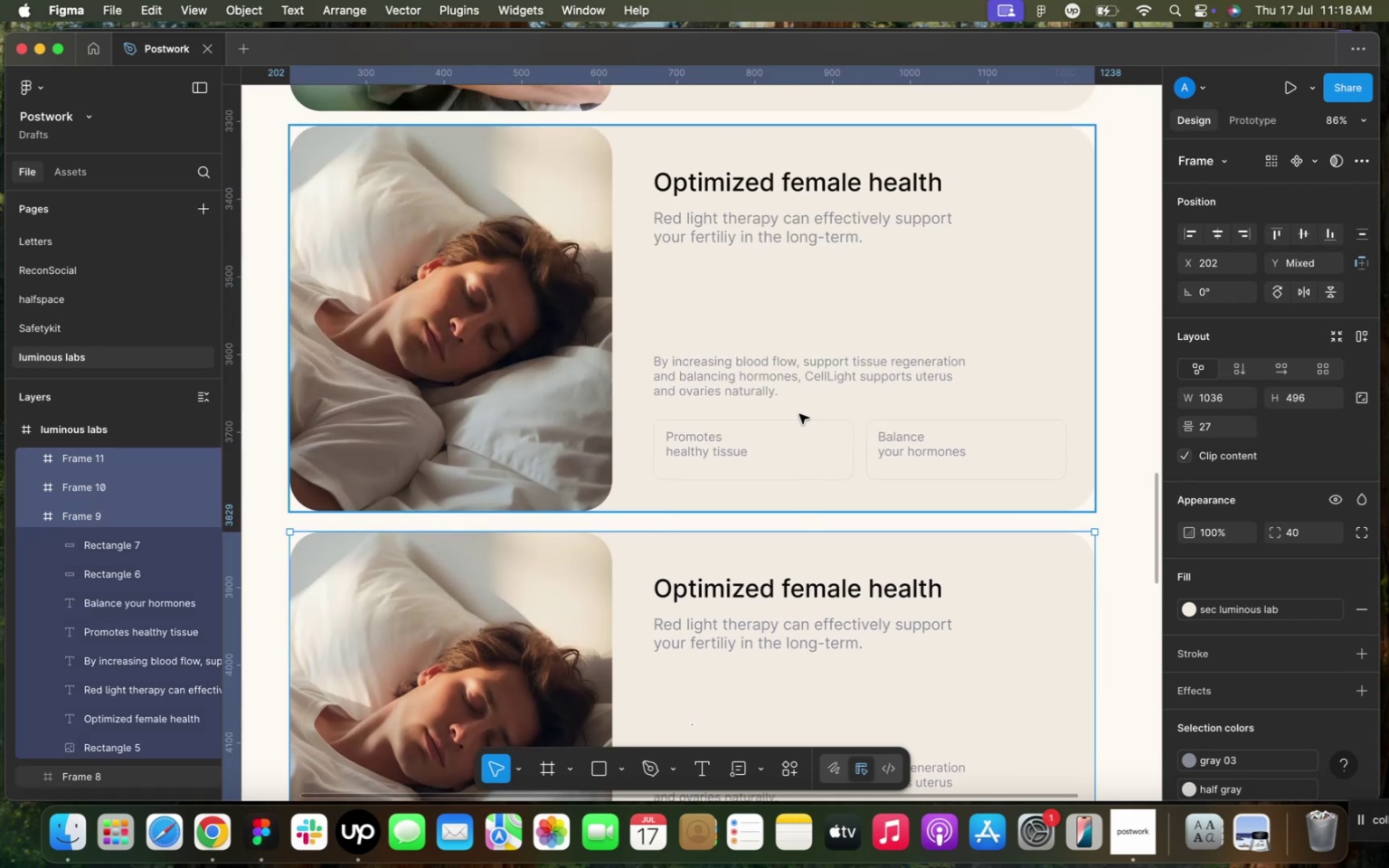 
scroll: coordinate [799, 413], scroll_direction: up, amount: 10.0
 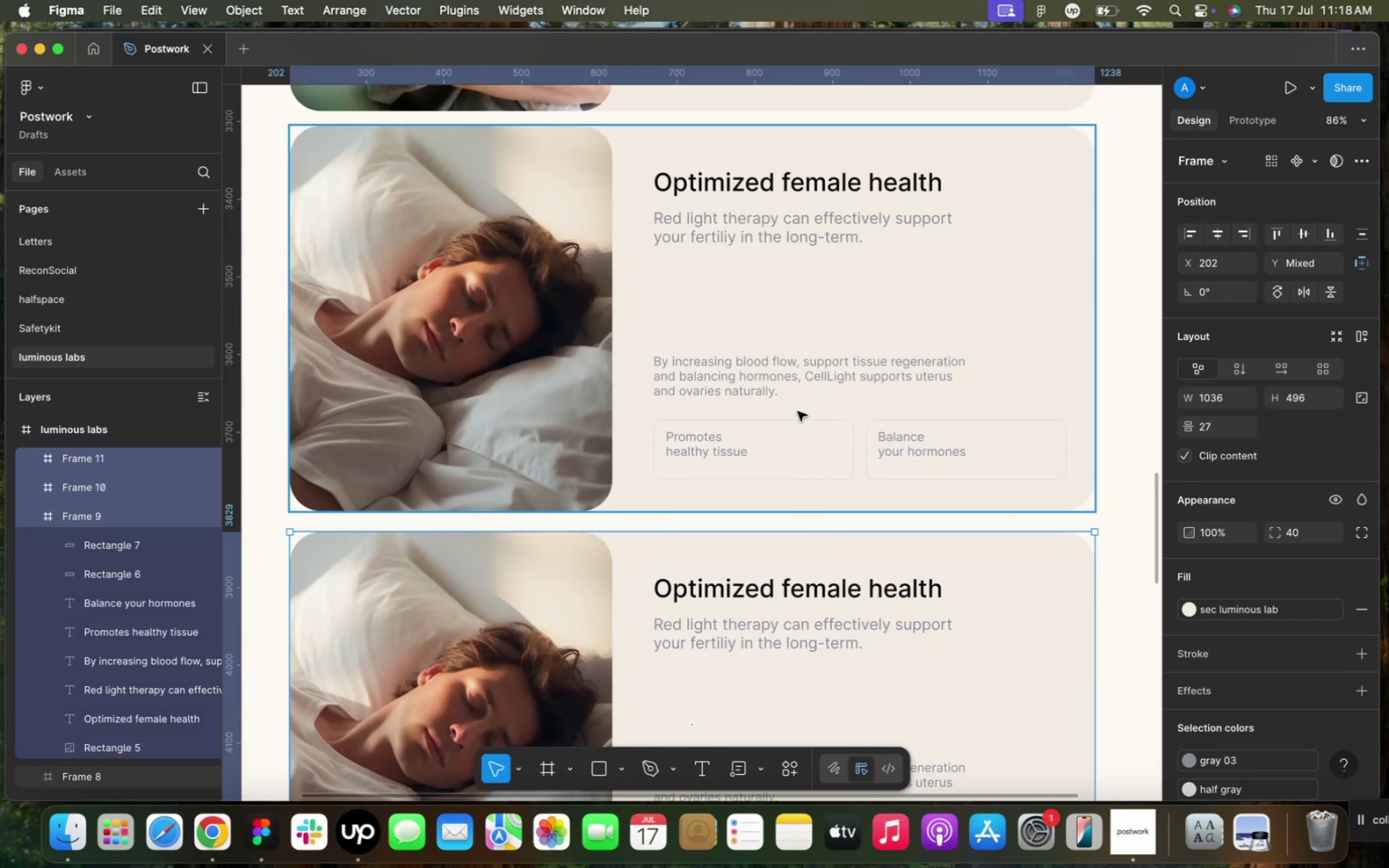 
hold_key(key=ShiftLeft, duration=0.4)
left_click([798, 411])
 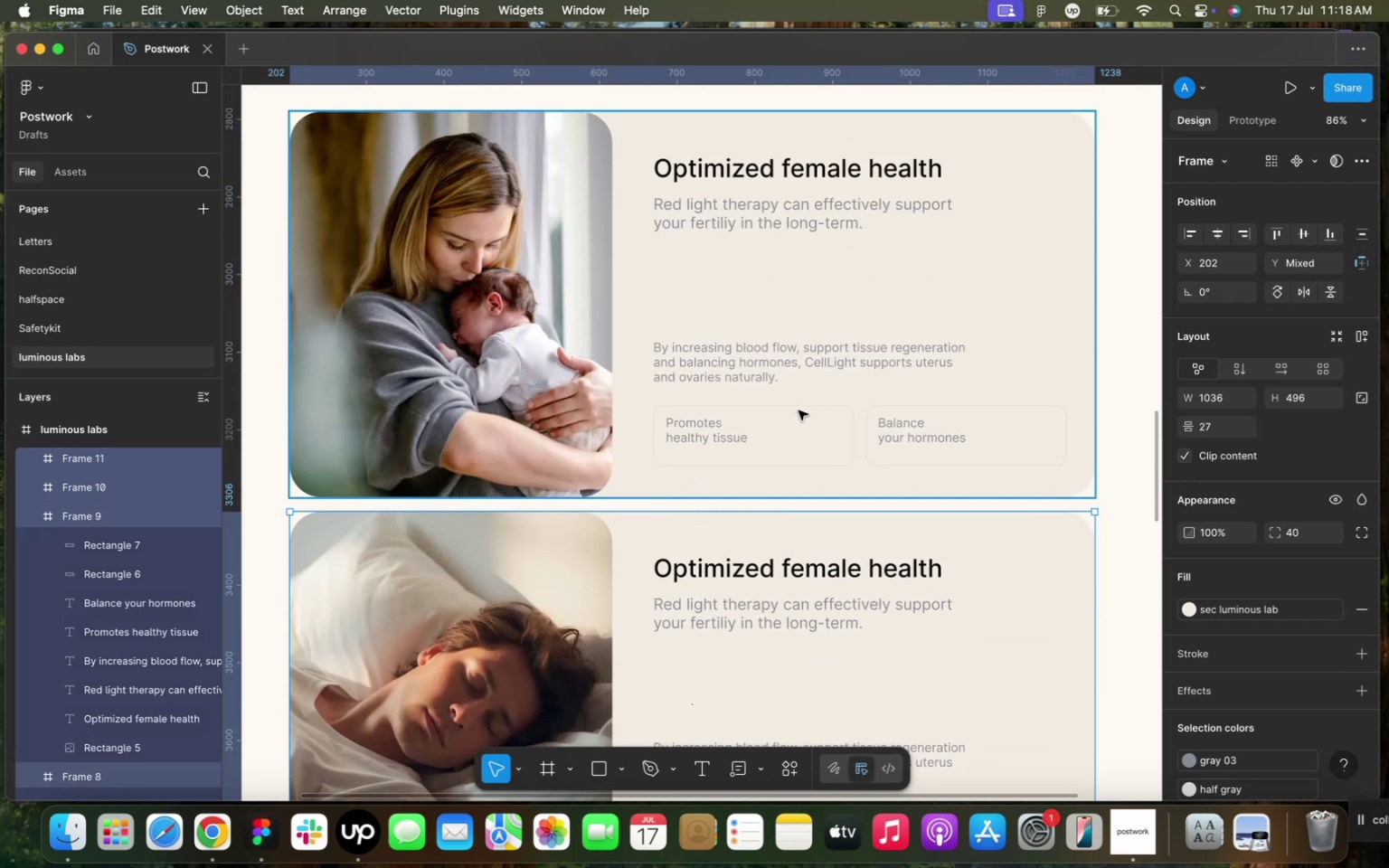 
scroll: coordinate [798, 410], scroll_direction: up, amount: 13.0
 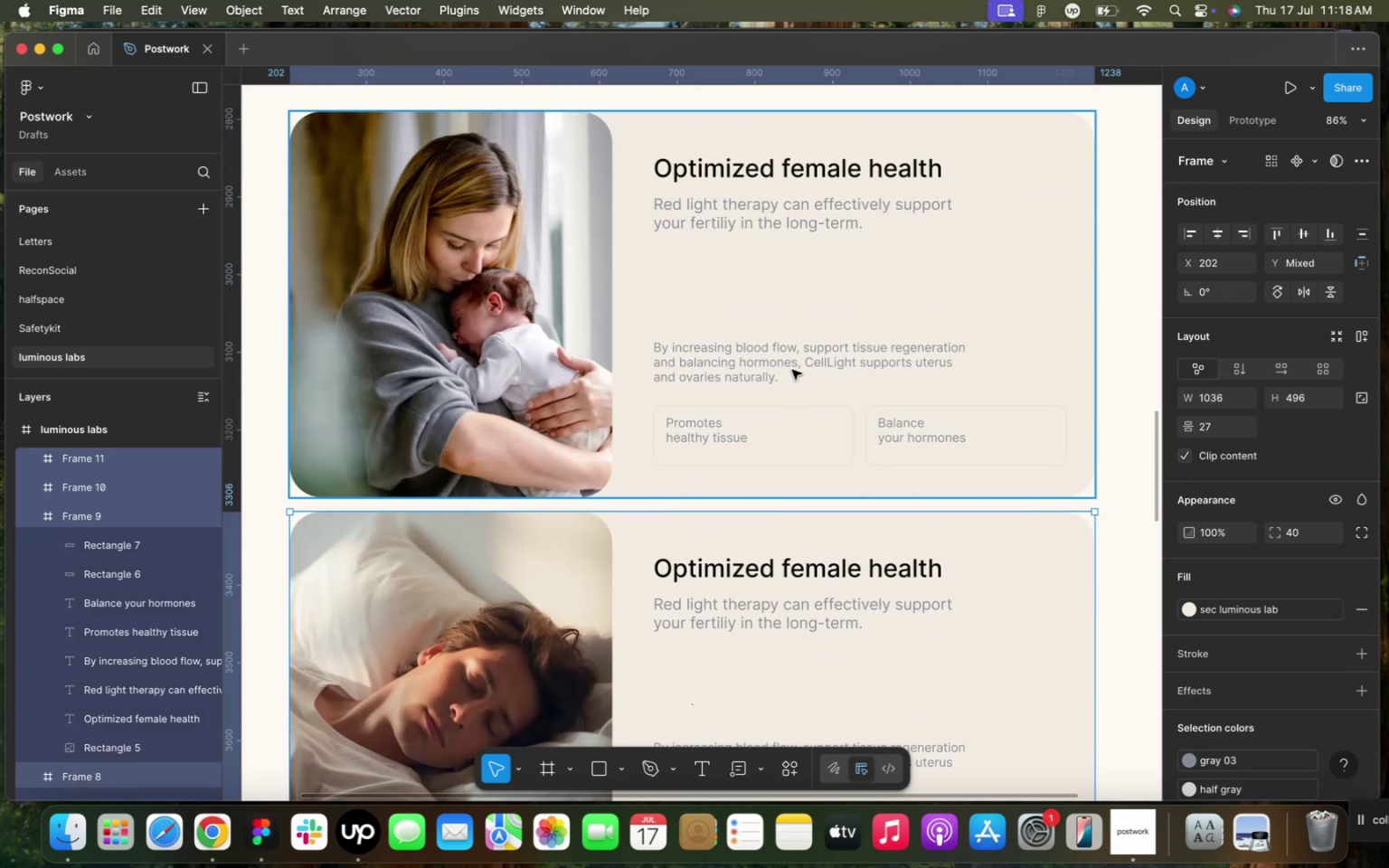 
hold_key(key=ShiftLeft, duration=0.4)
left_click([792, 370])
 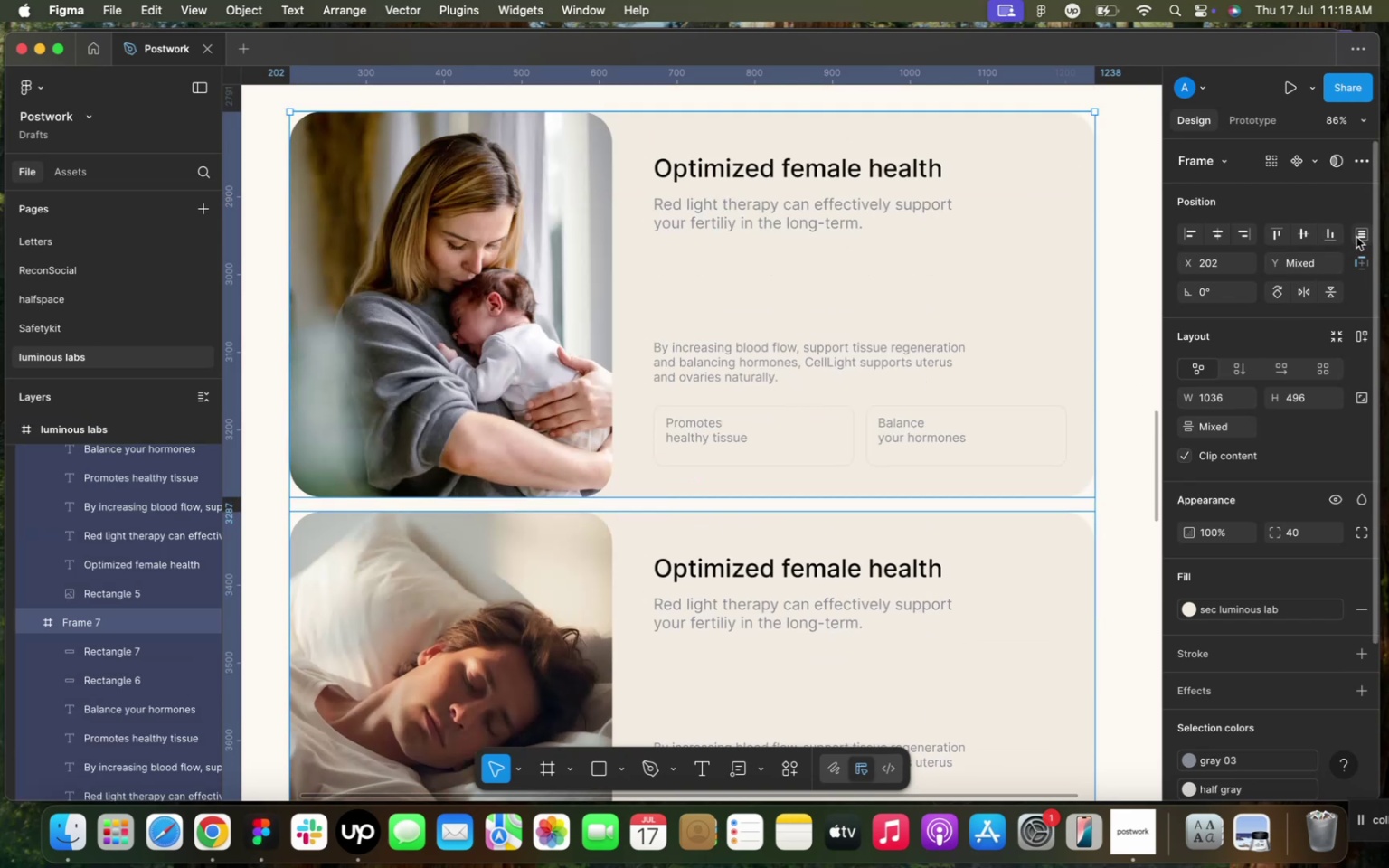 
left_click([1356, 237])
 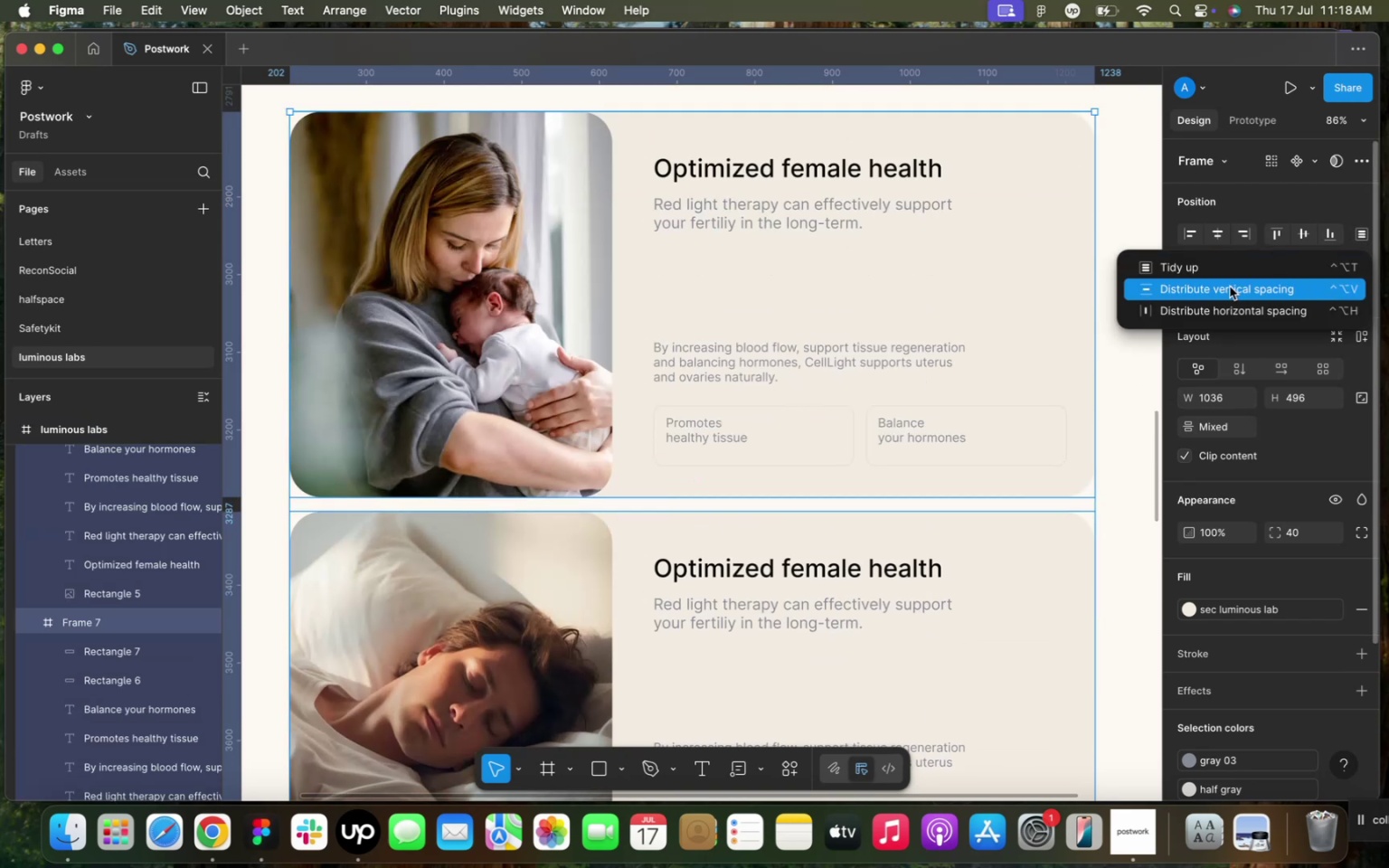 
left_click([1230, 287])
 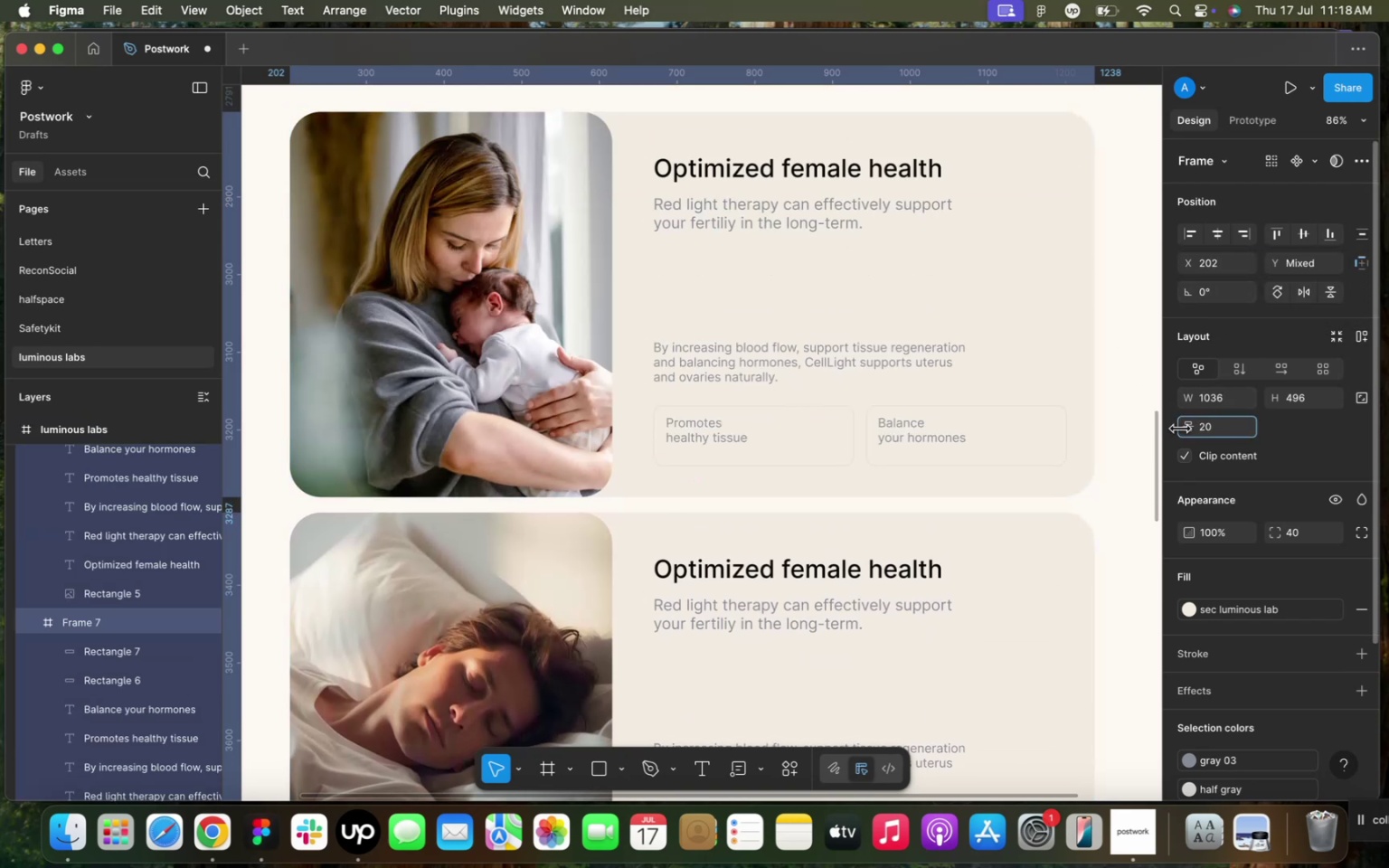 
scroll: coordinate [1003, 475], scroll_direction: down, amount: 20.0
 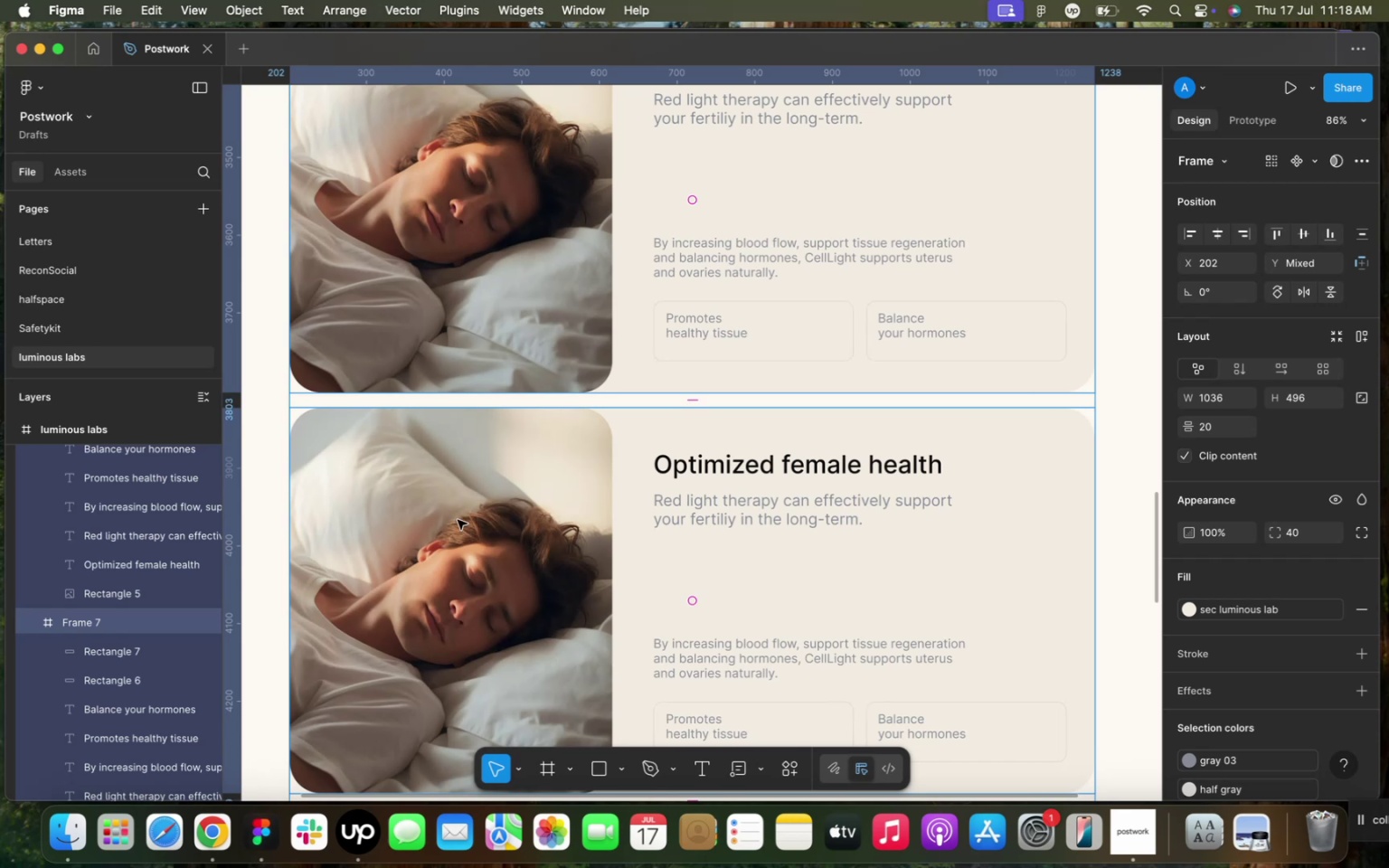 
left_click([458, 520])
 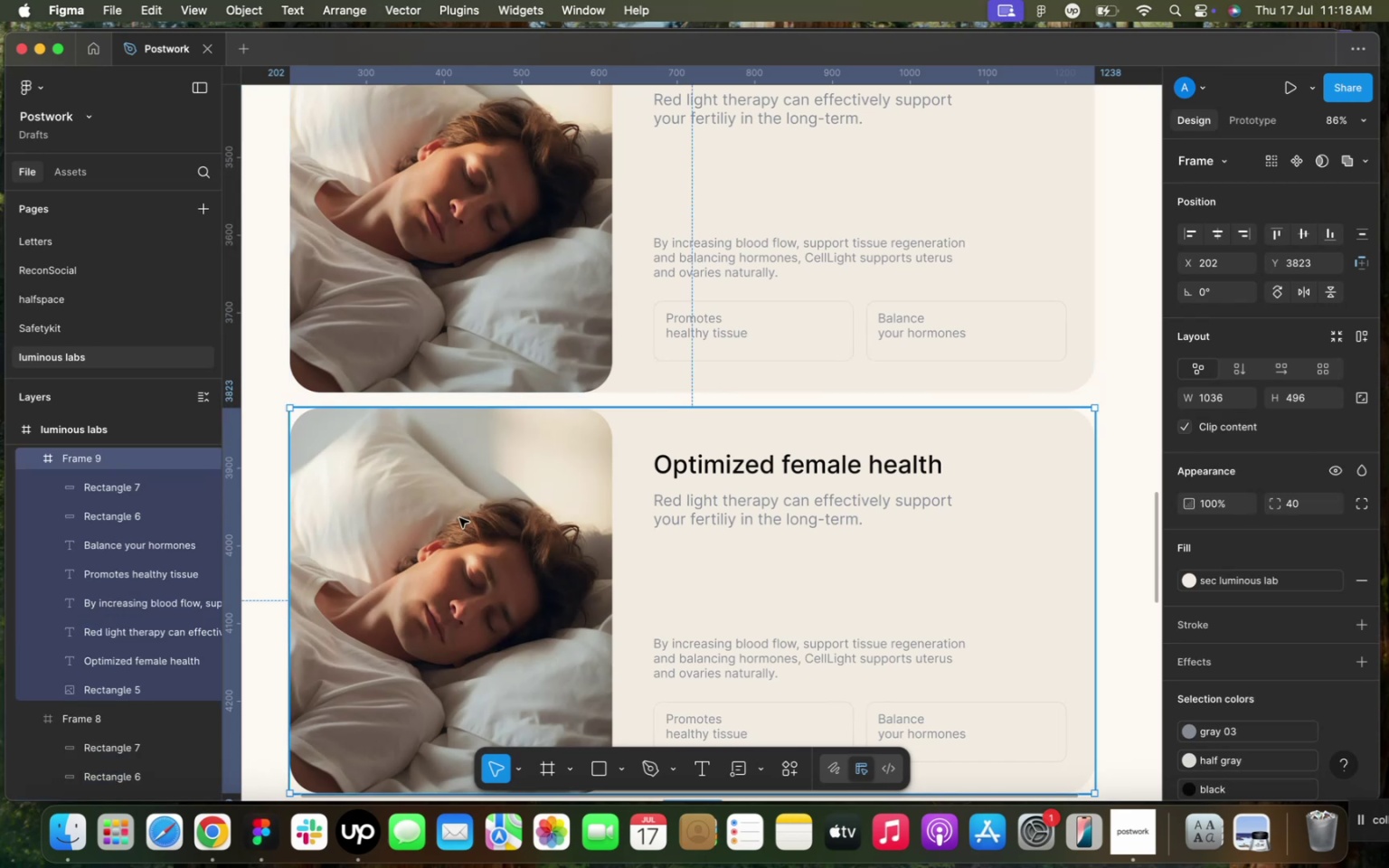 
double_click([459, 518])
 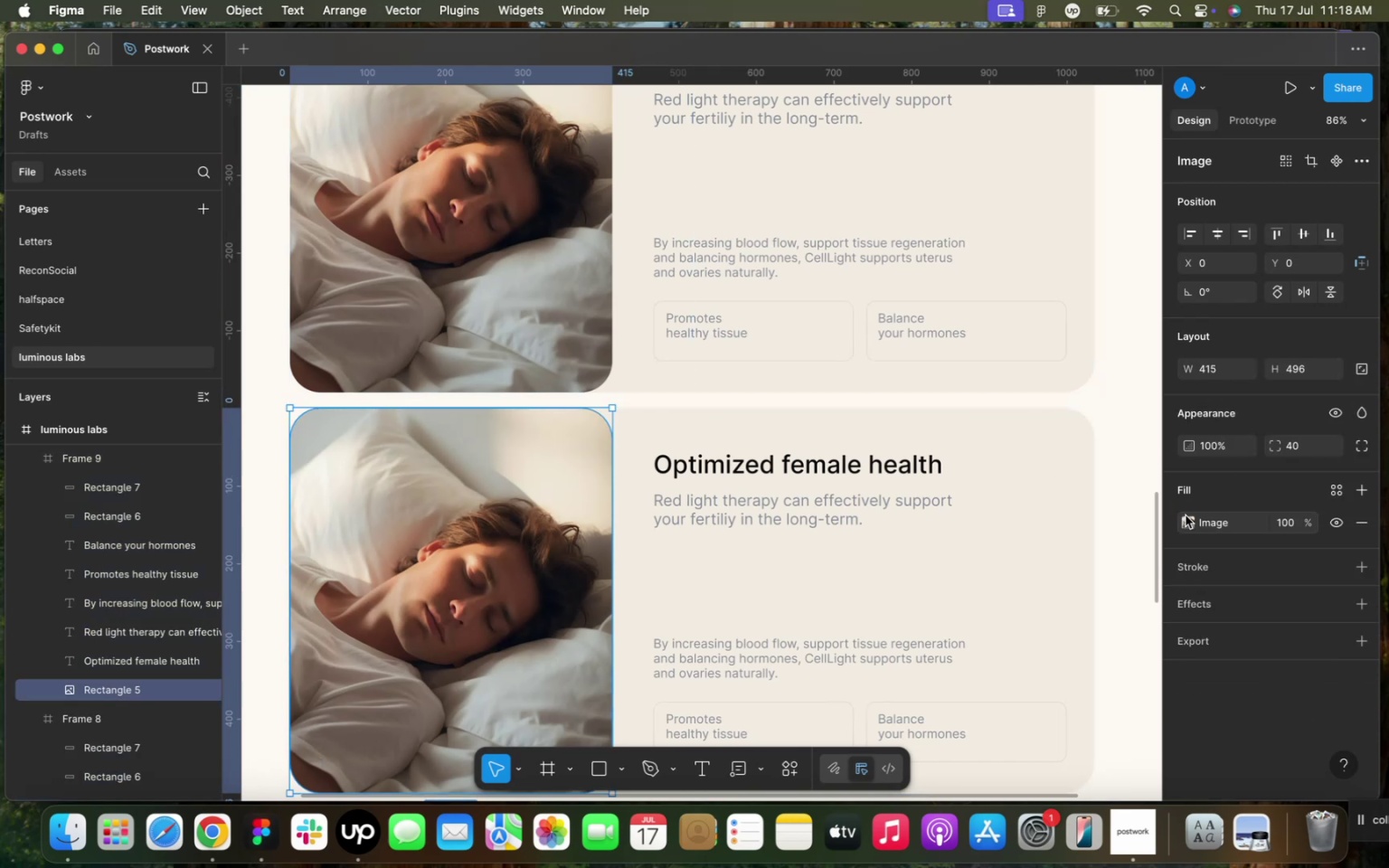 
left_click([1186, 515])
 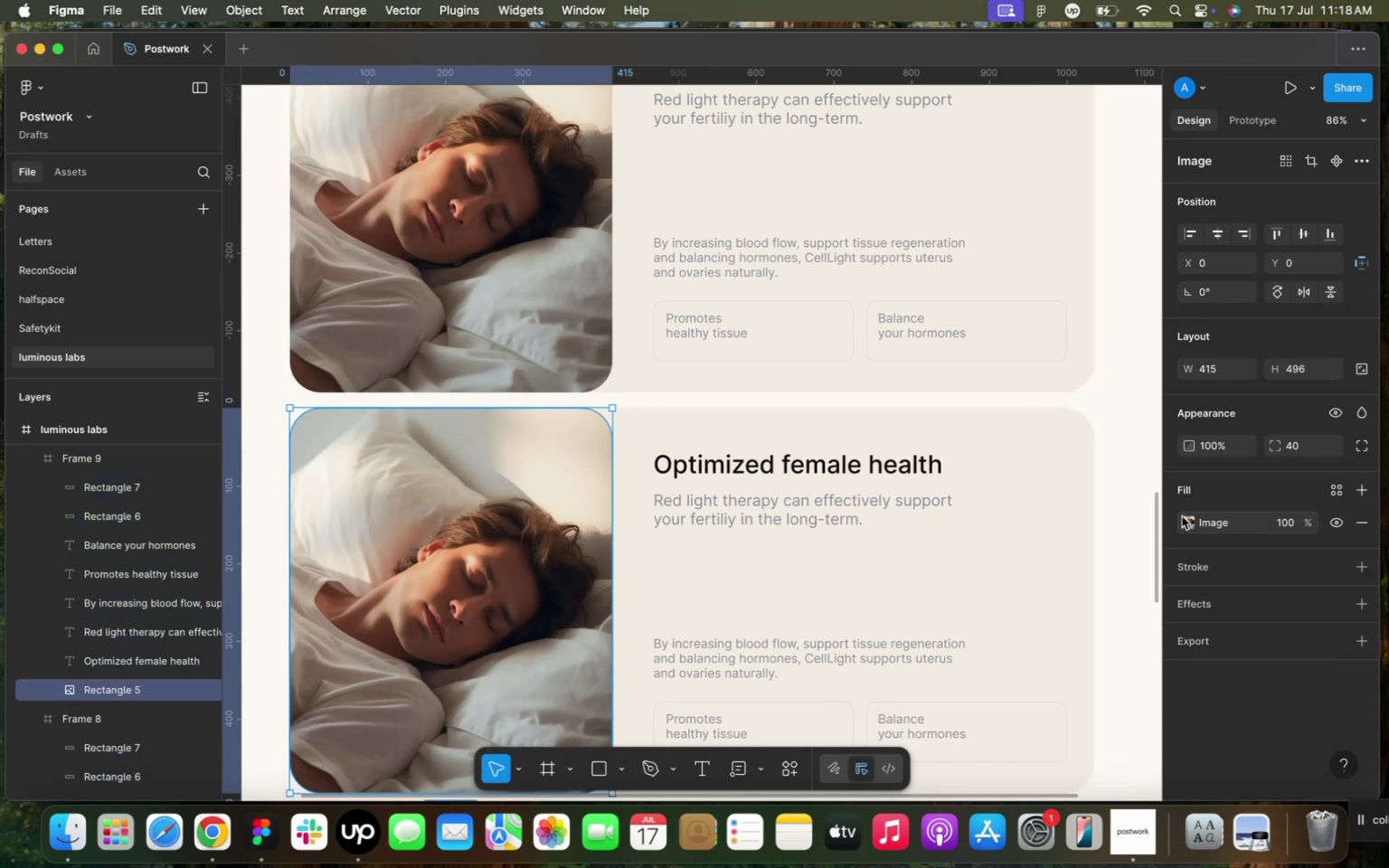 
left_click([1191, 524])
 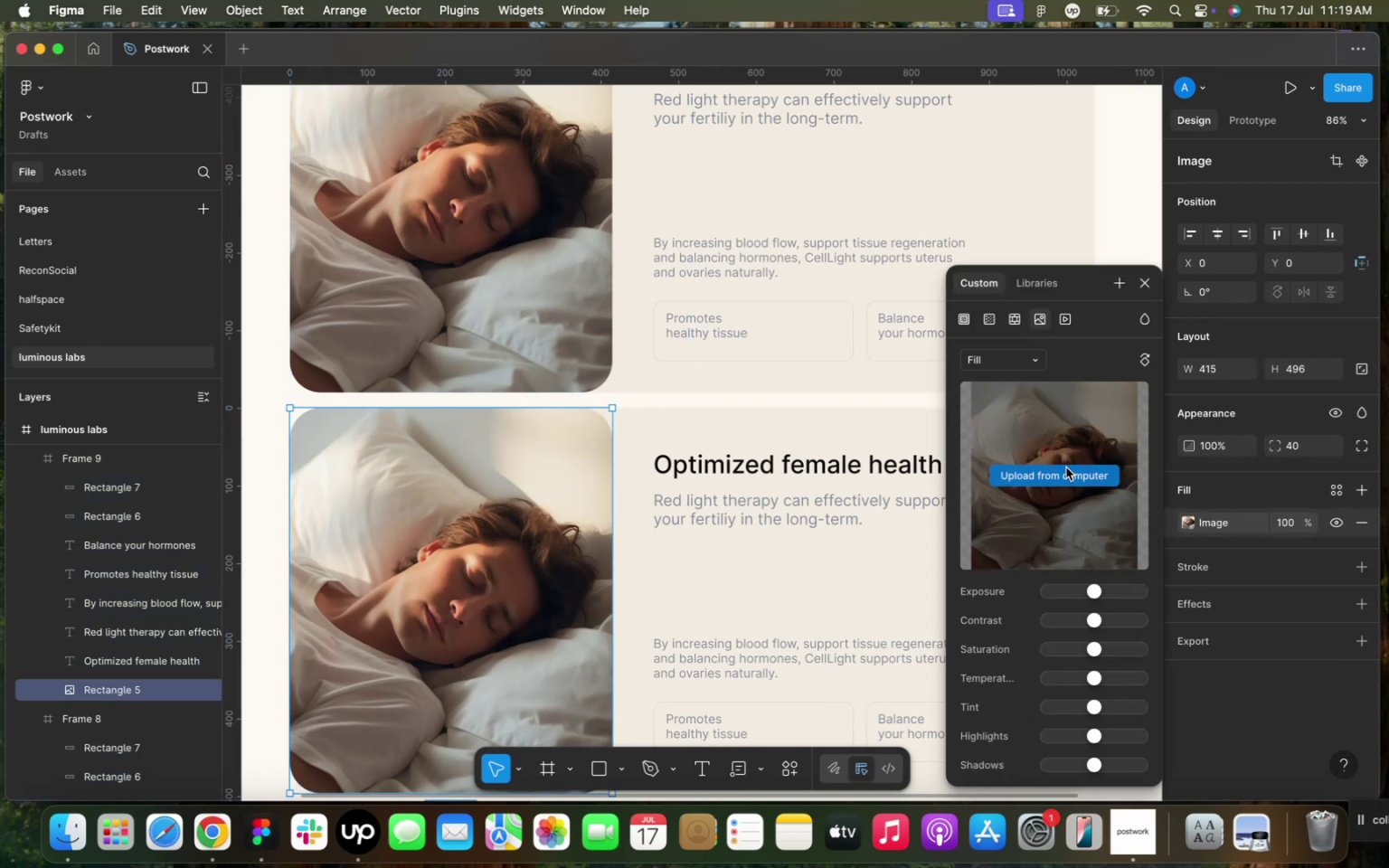 
left_click([1066, 467])
 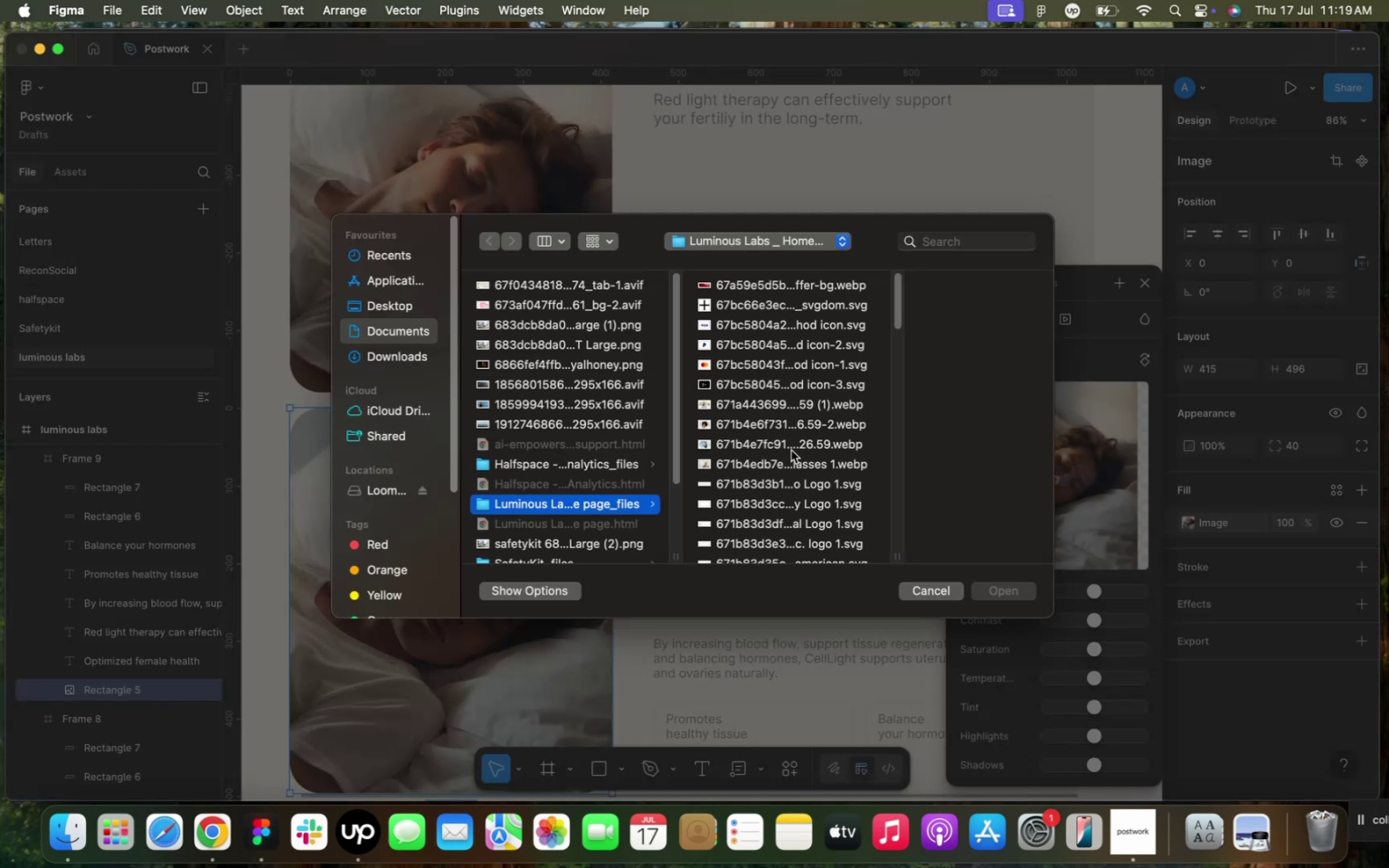 
scroll: coordinate [794, 445], scroll_direction: down, amount: 27.0
 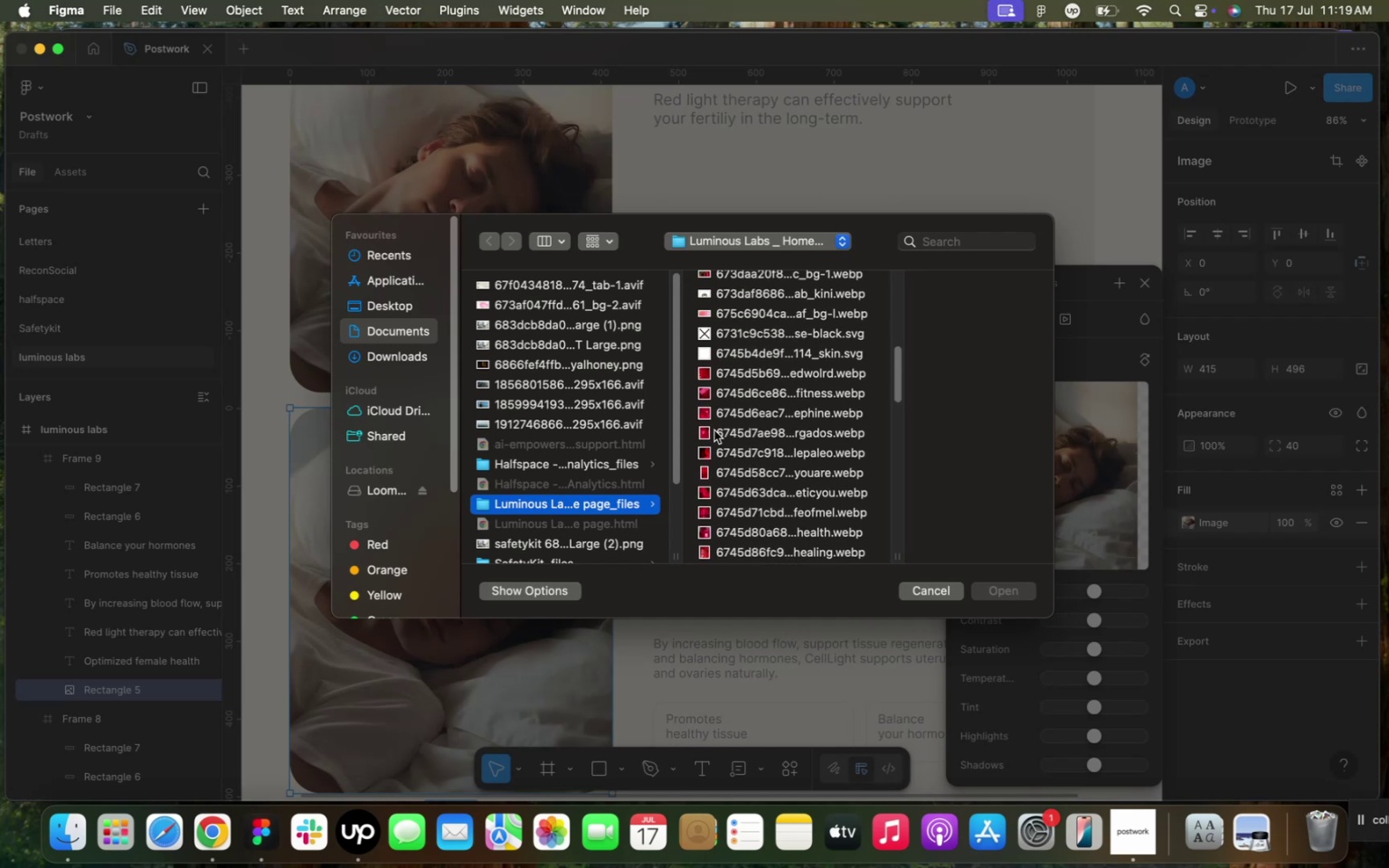 
scroll: coordinate [716, 431], scroll_direction: up, amount: 4.0
 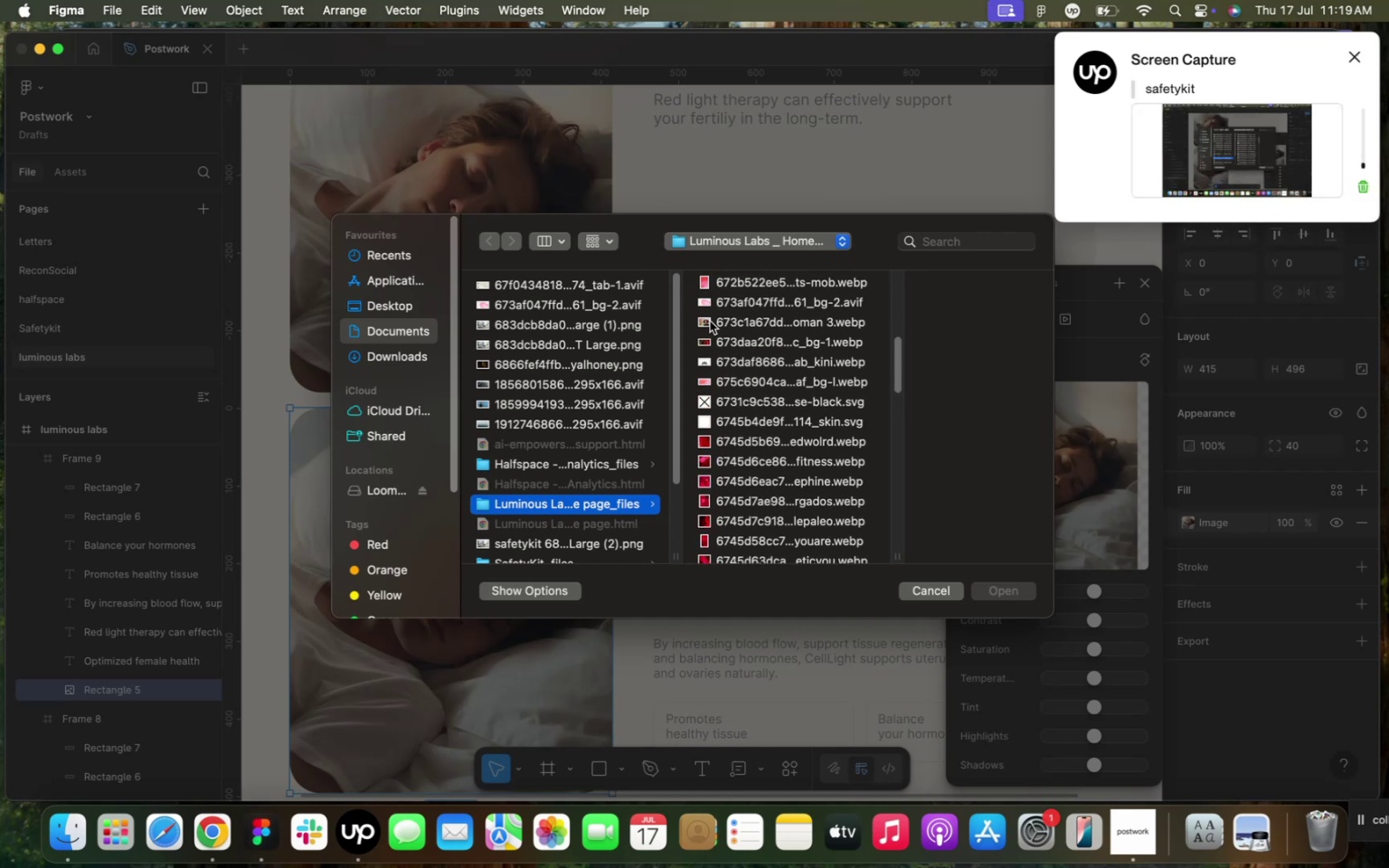 
left_click([710, 321])
 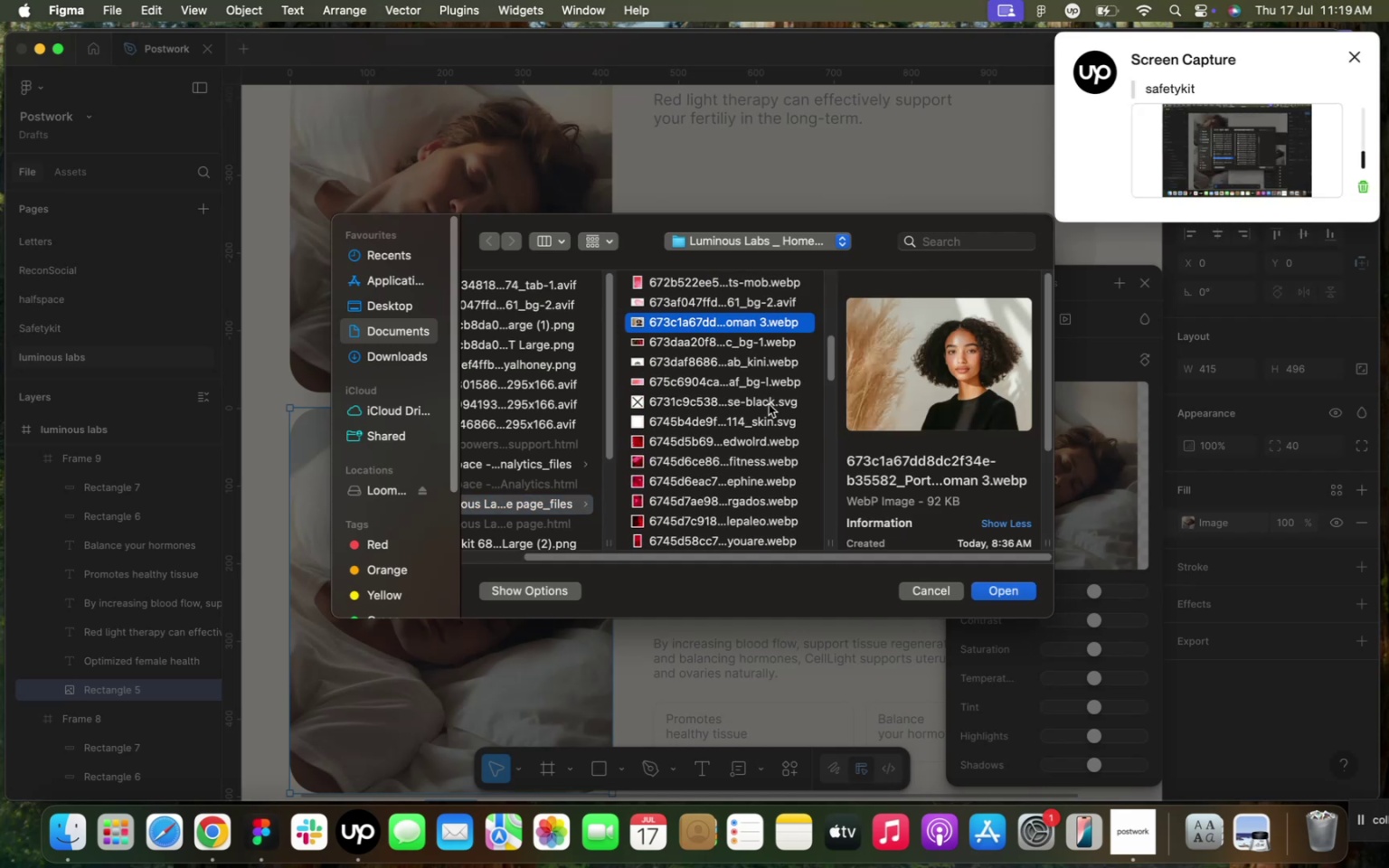 
scroll: coordinate [694, 427], scroll_direction: down, amount: 28.0
 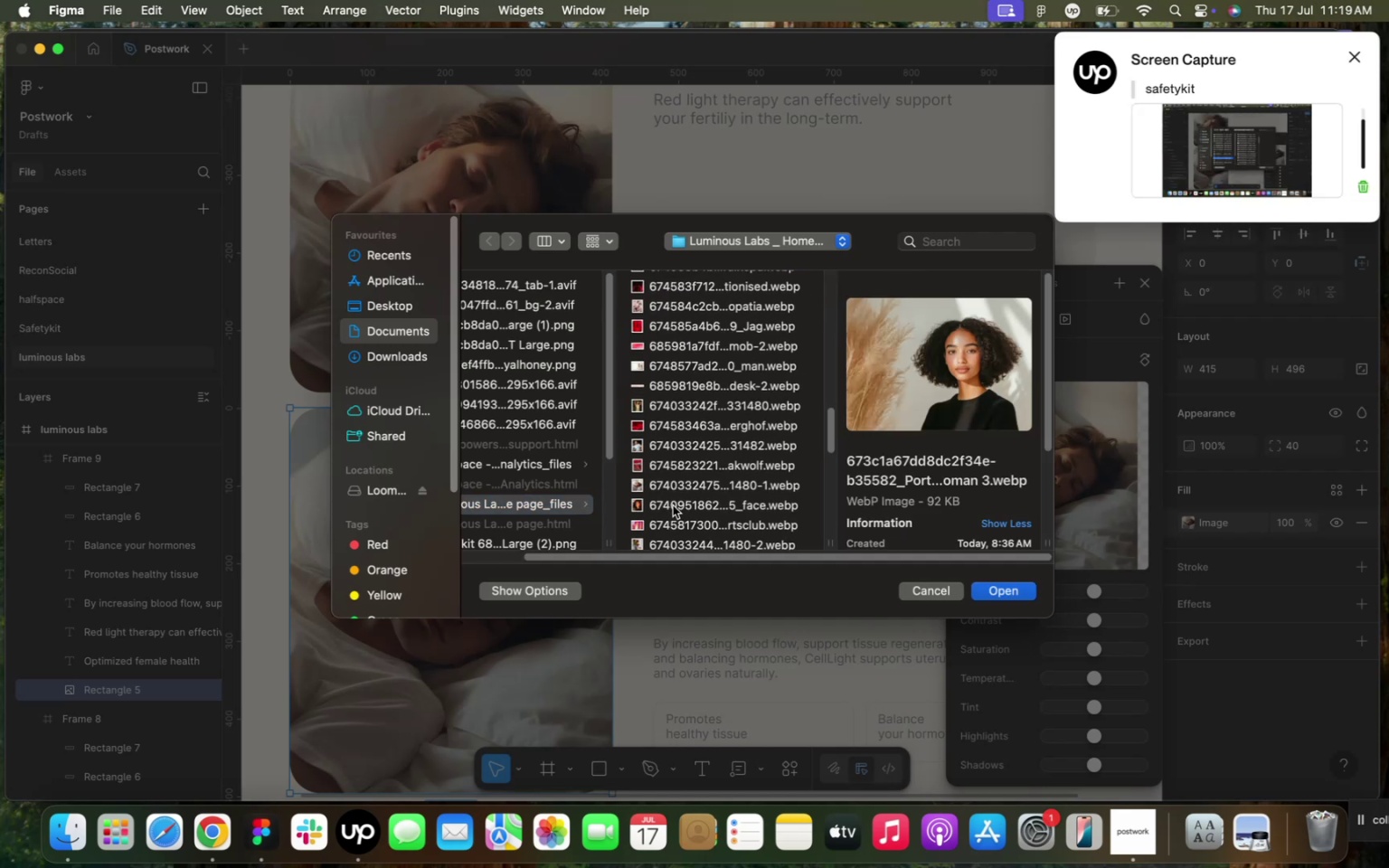 
left_click([673, 505])
 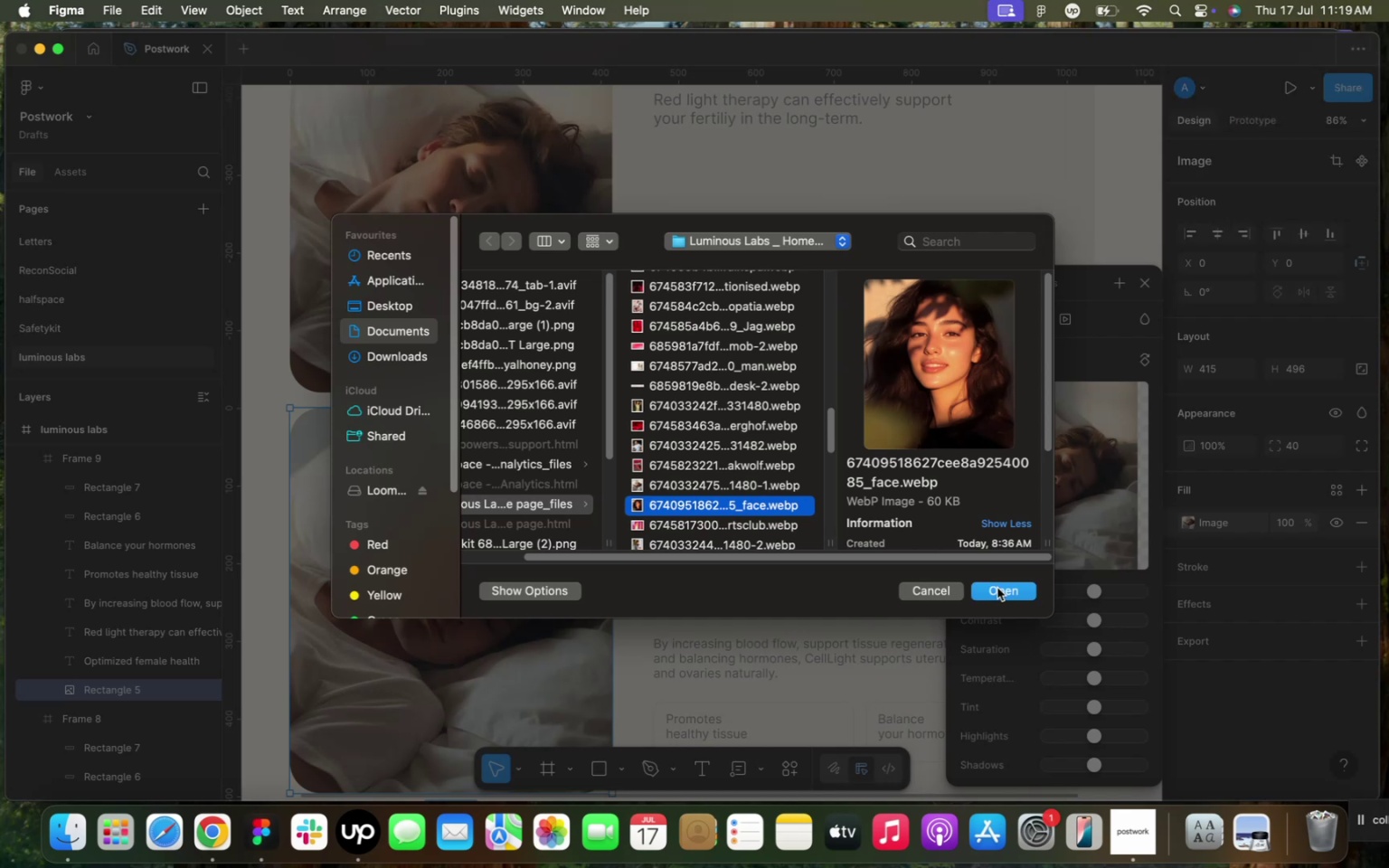 
left_click([997, 588])
 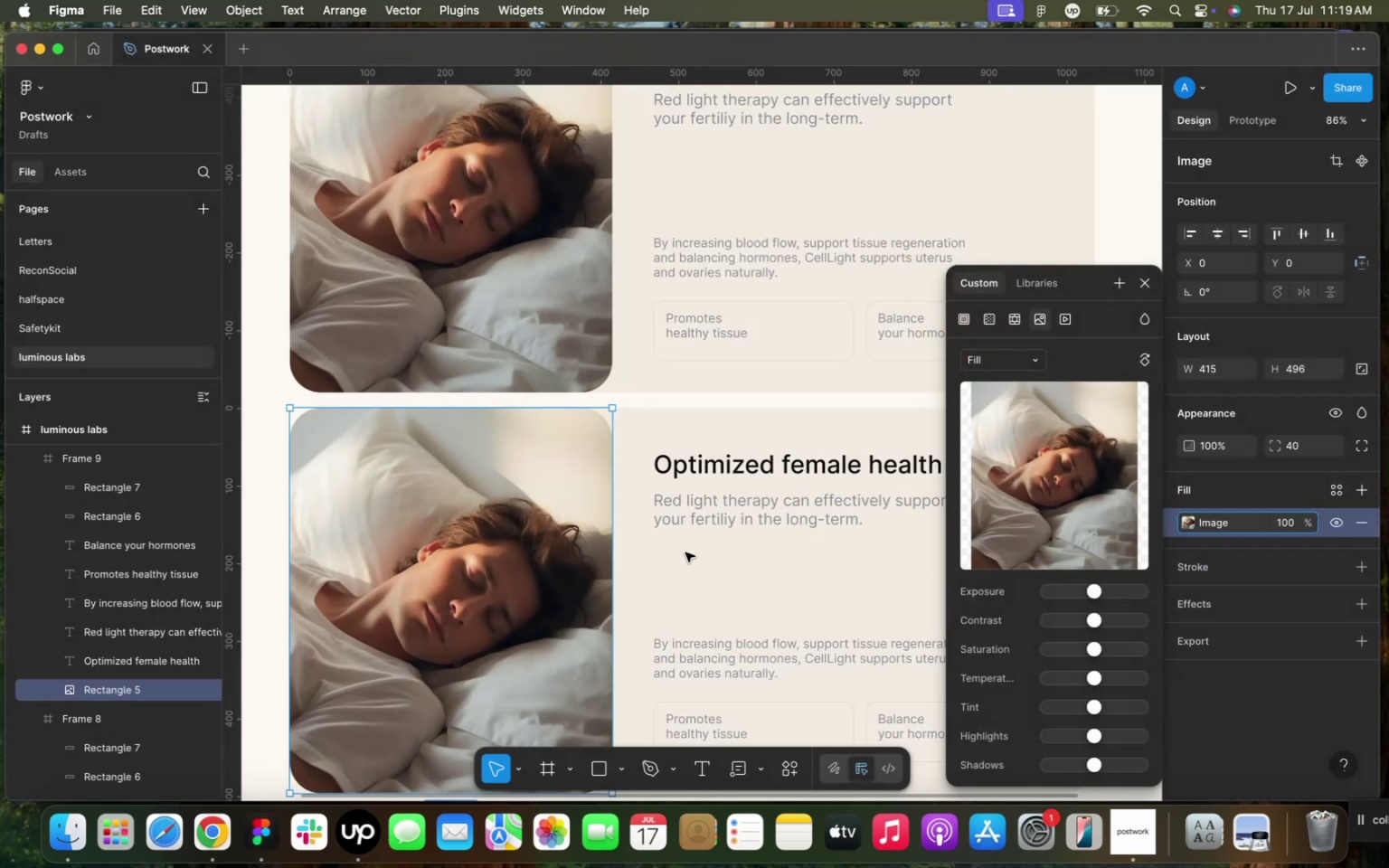 
scroll: coordinate [692, 540], scroll_direction: down, amount: 48.0
 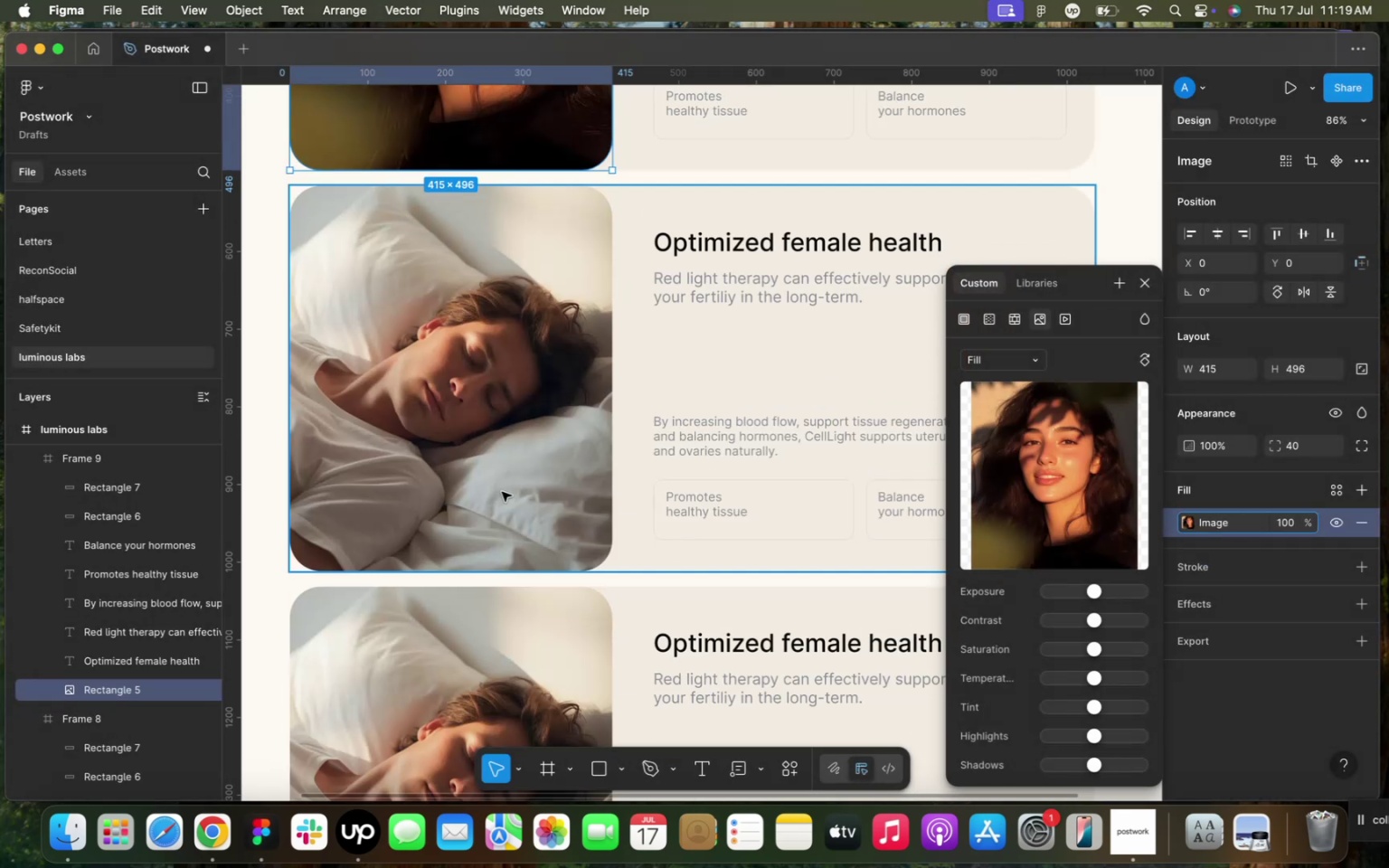 
double_click([502, 492])
 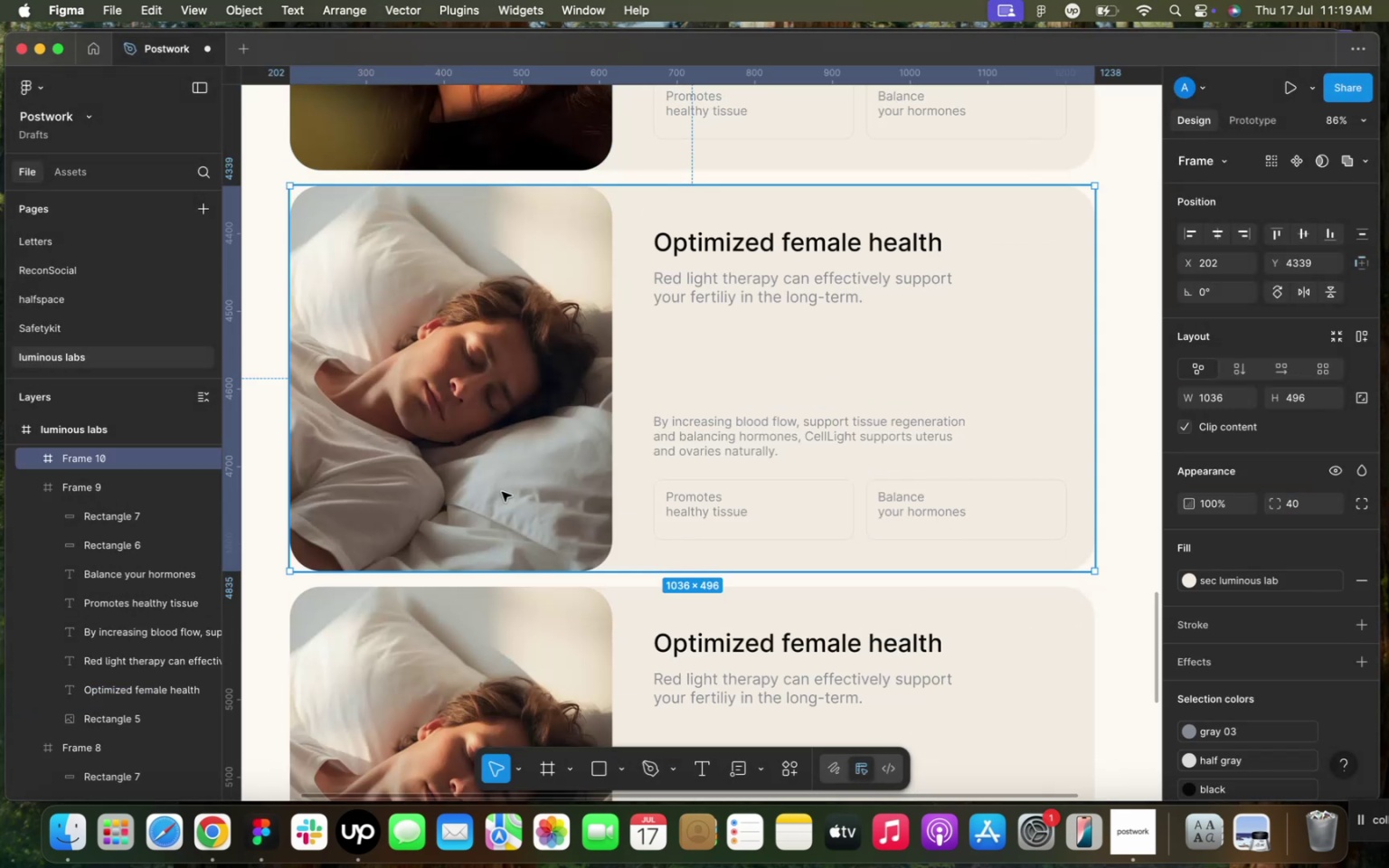 
triple_click([502, 492])
 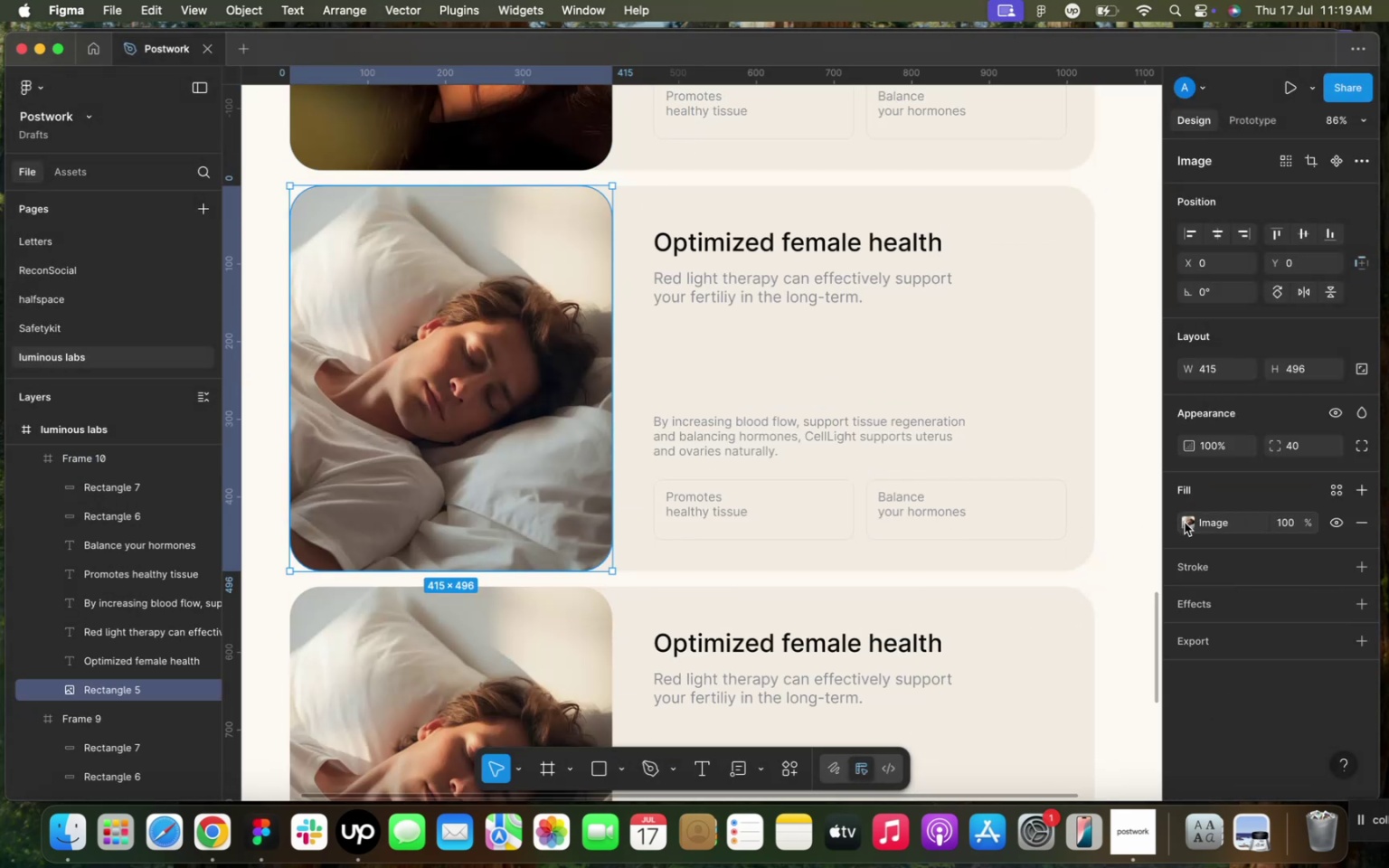 
left_click([1185, 523])
 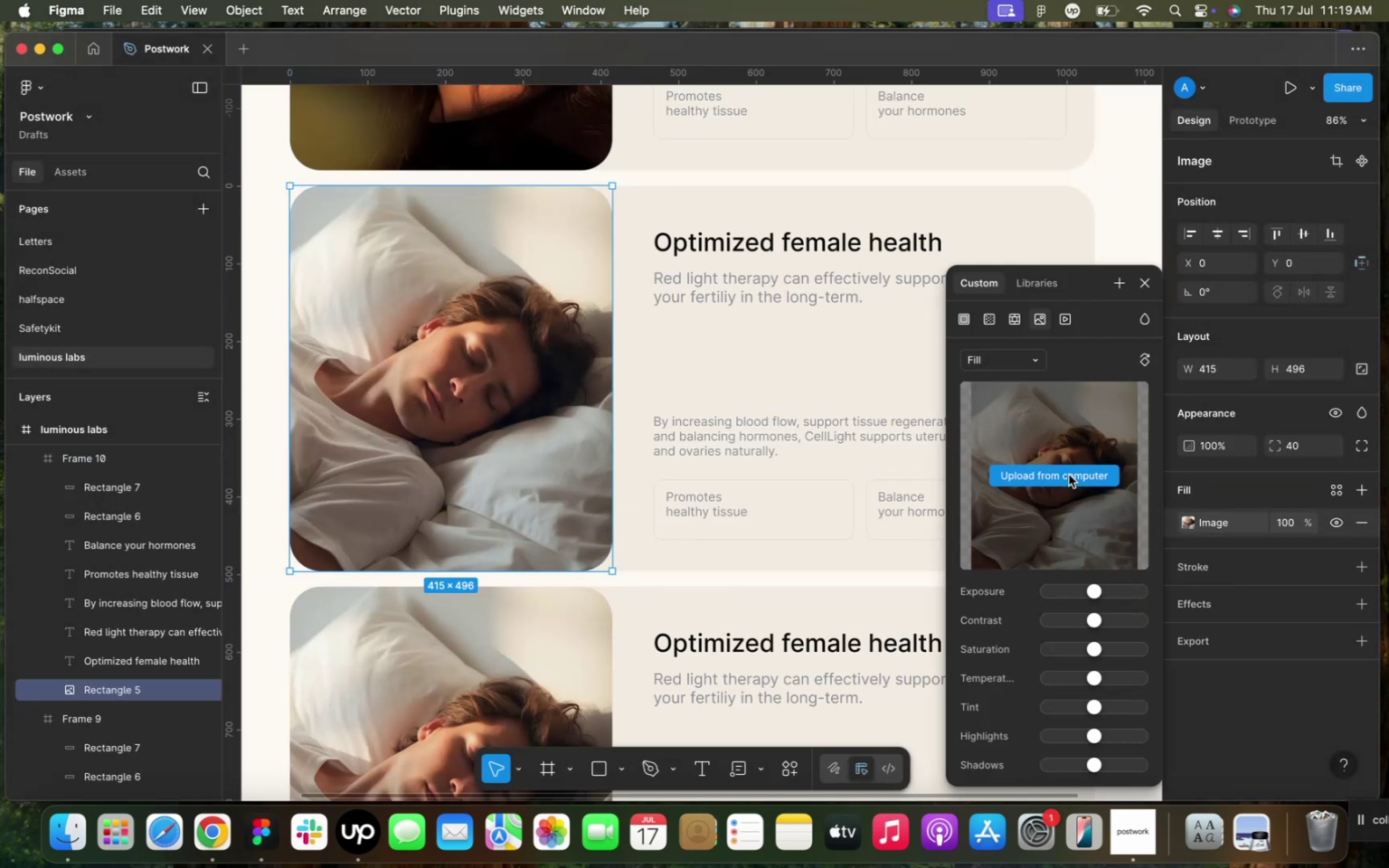 
left_click([1069, 475])
 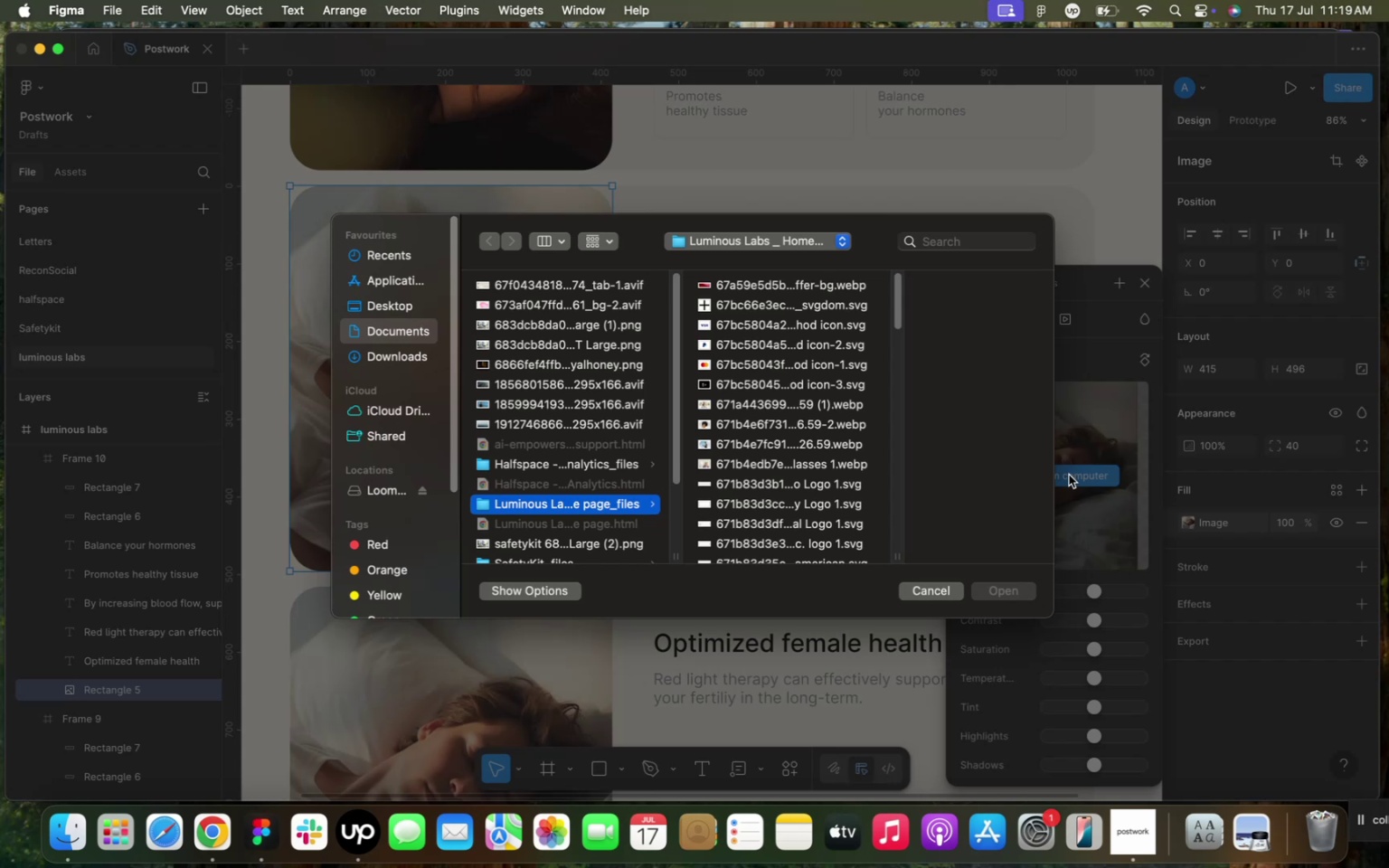 
scroll: coordinate [780, 460], scroll_direction: up, amount: 15.0
 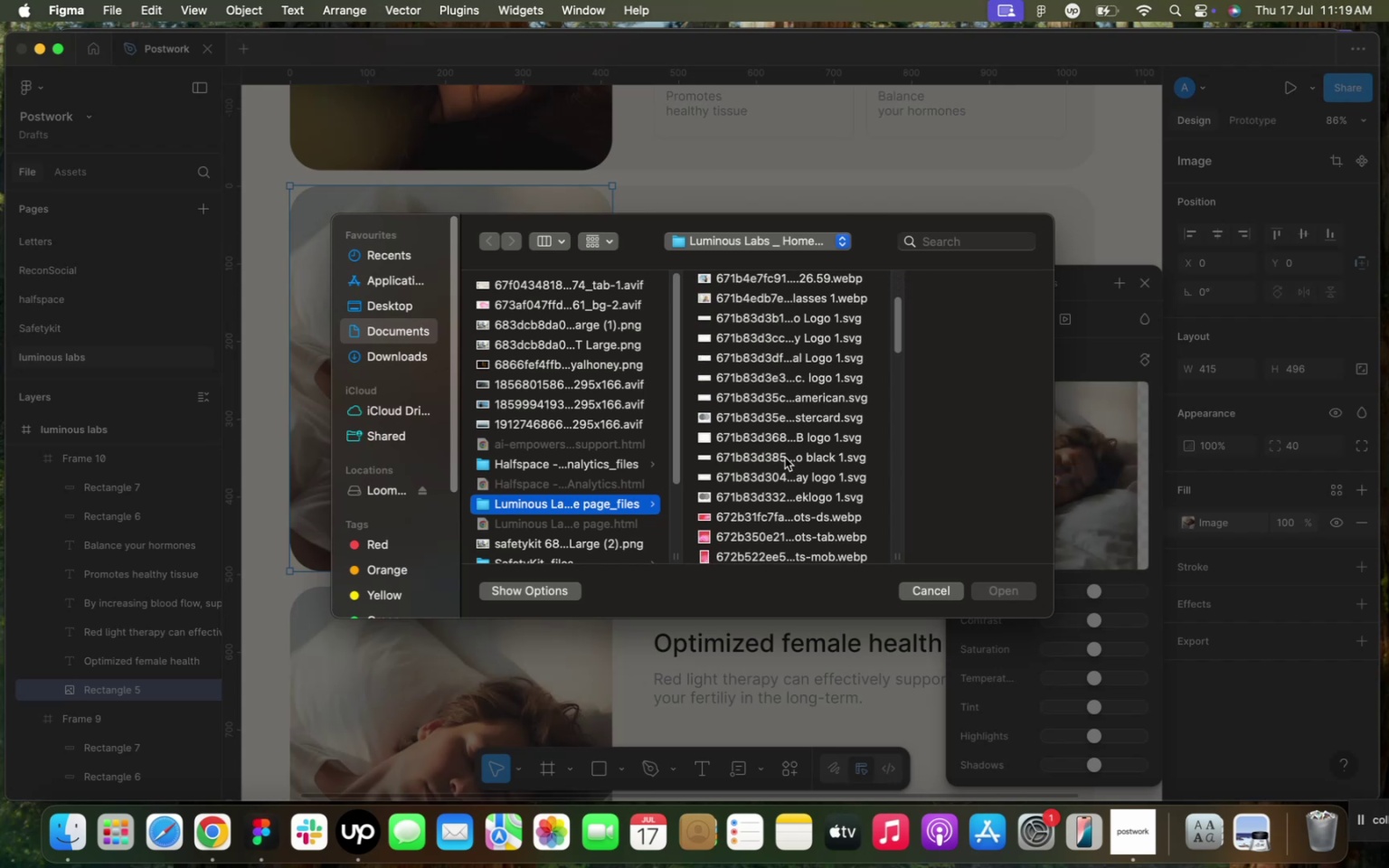 
scroll: coordinate [790, 457], scroll_direction: down, amount: 52.0
 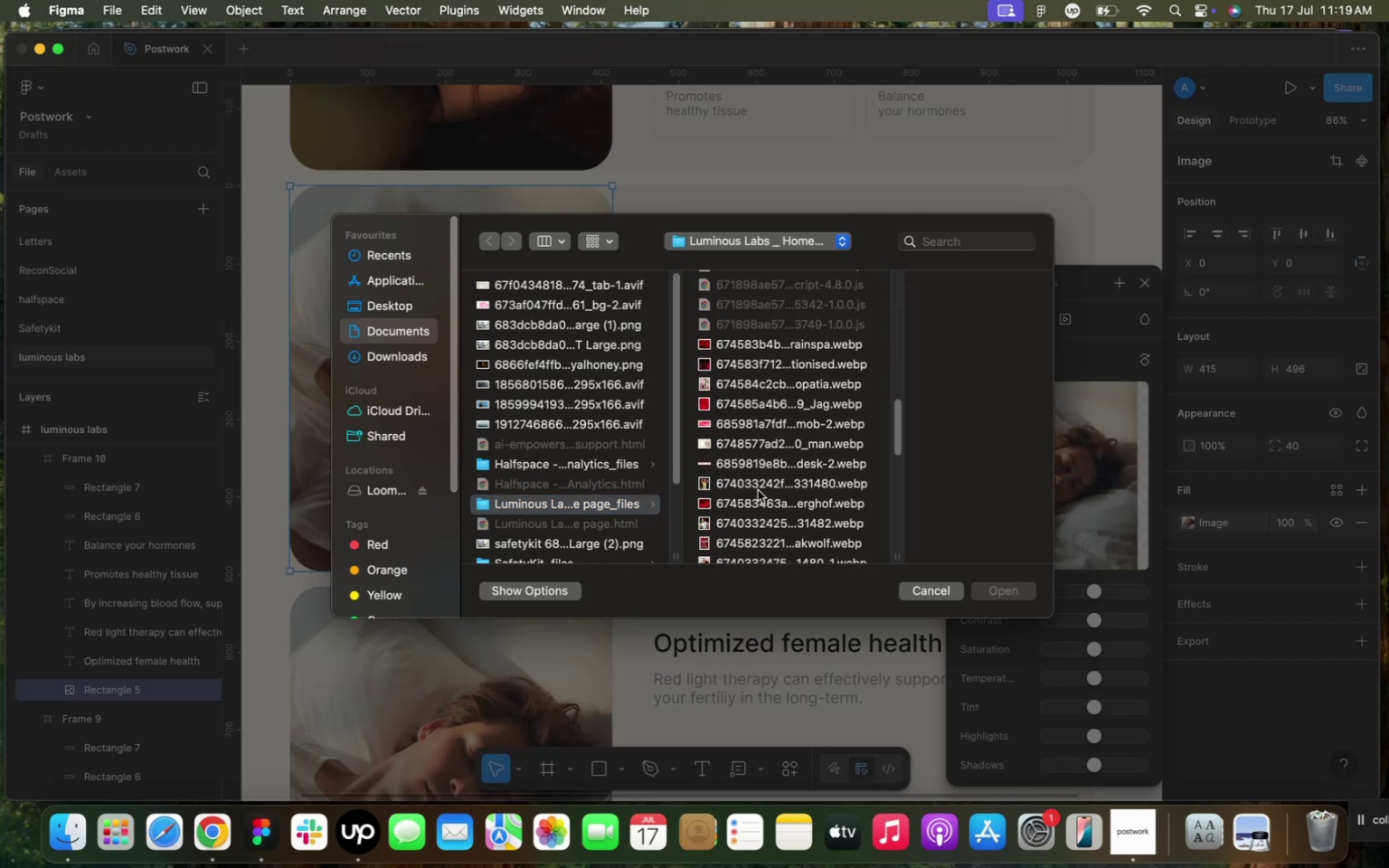 
left_click([758, 490])
 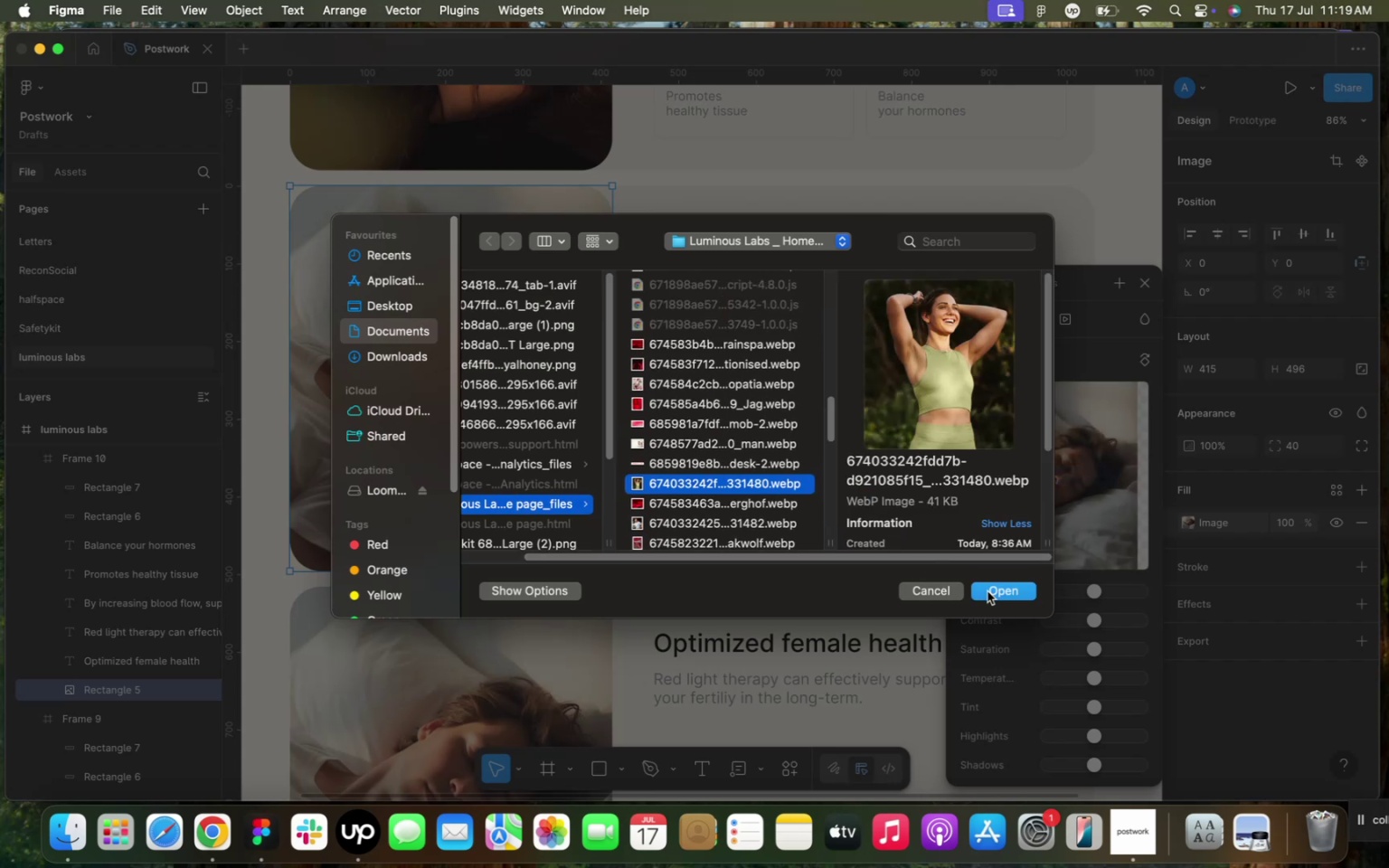 
left_click([987, 591])
 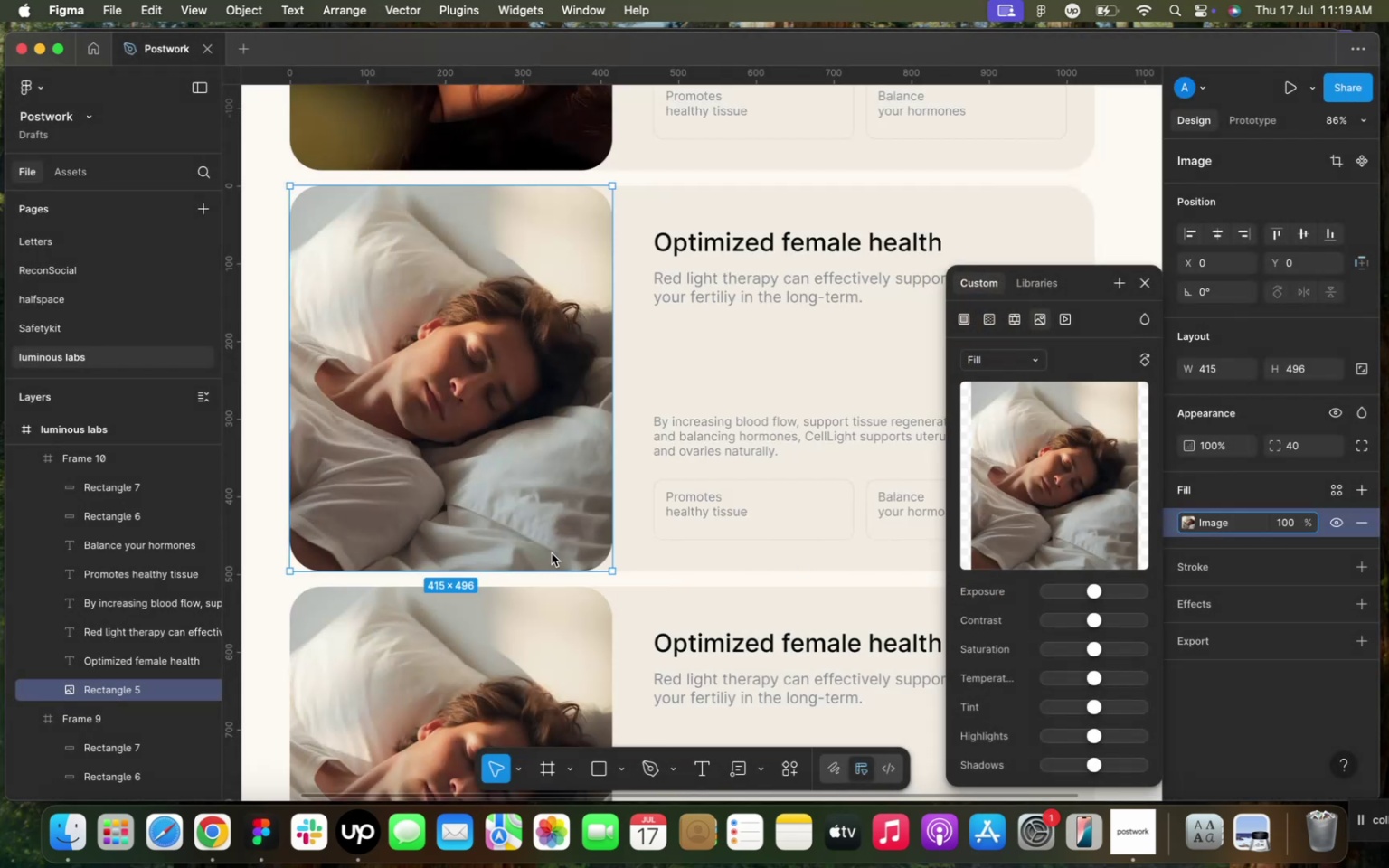 
scroll: coordinate [674, 545], scroll_direction: down, amount: 18.0
 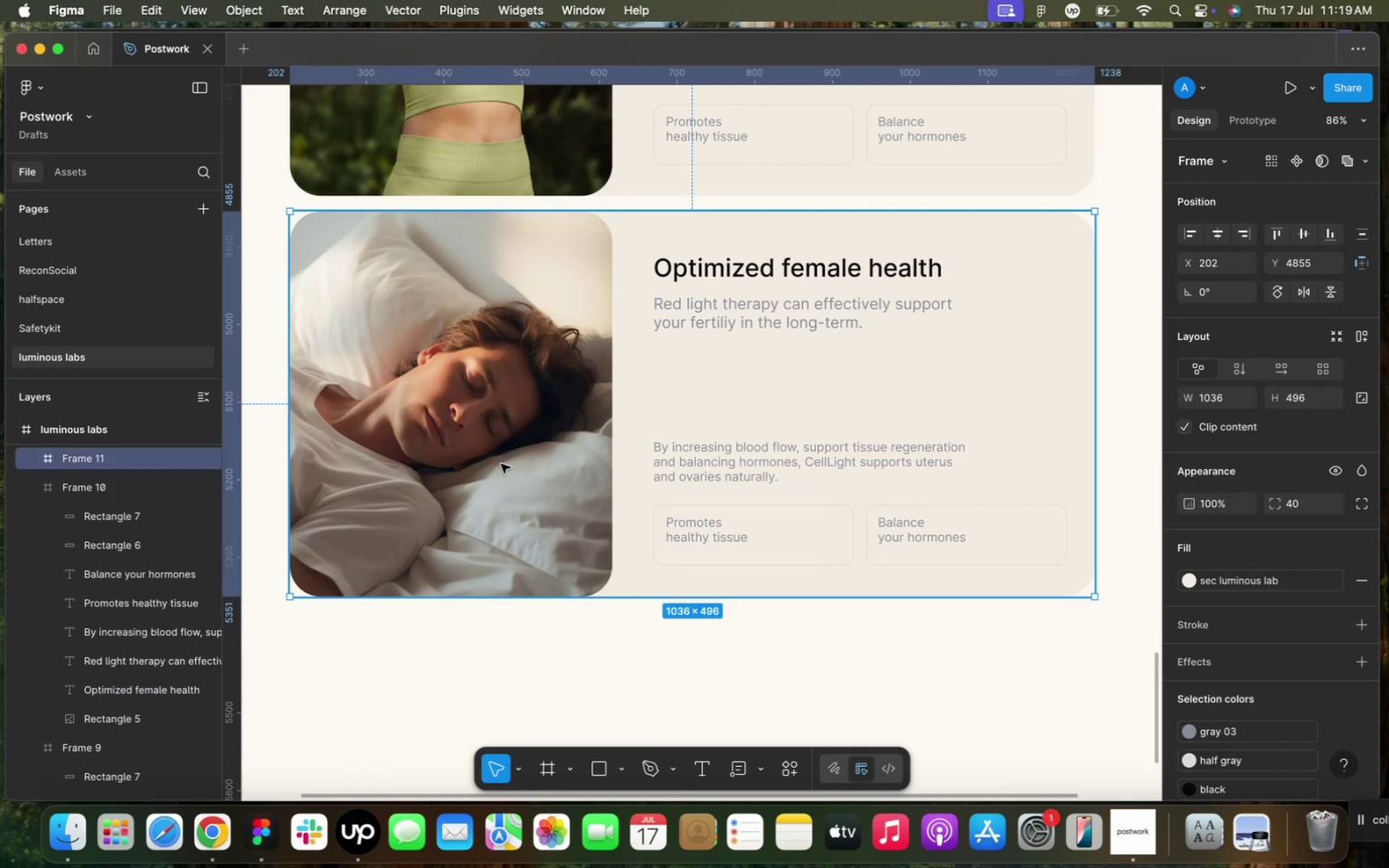 
double_click([501, 464])
 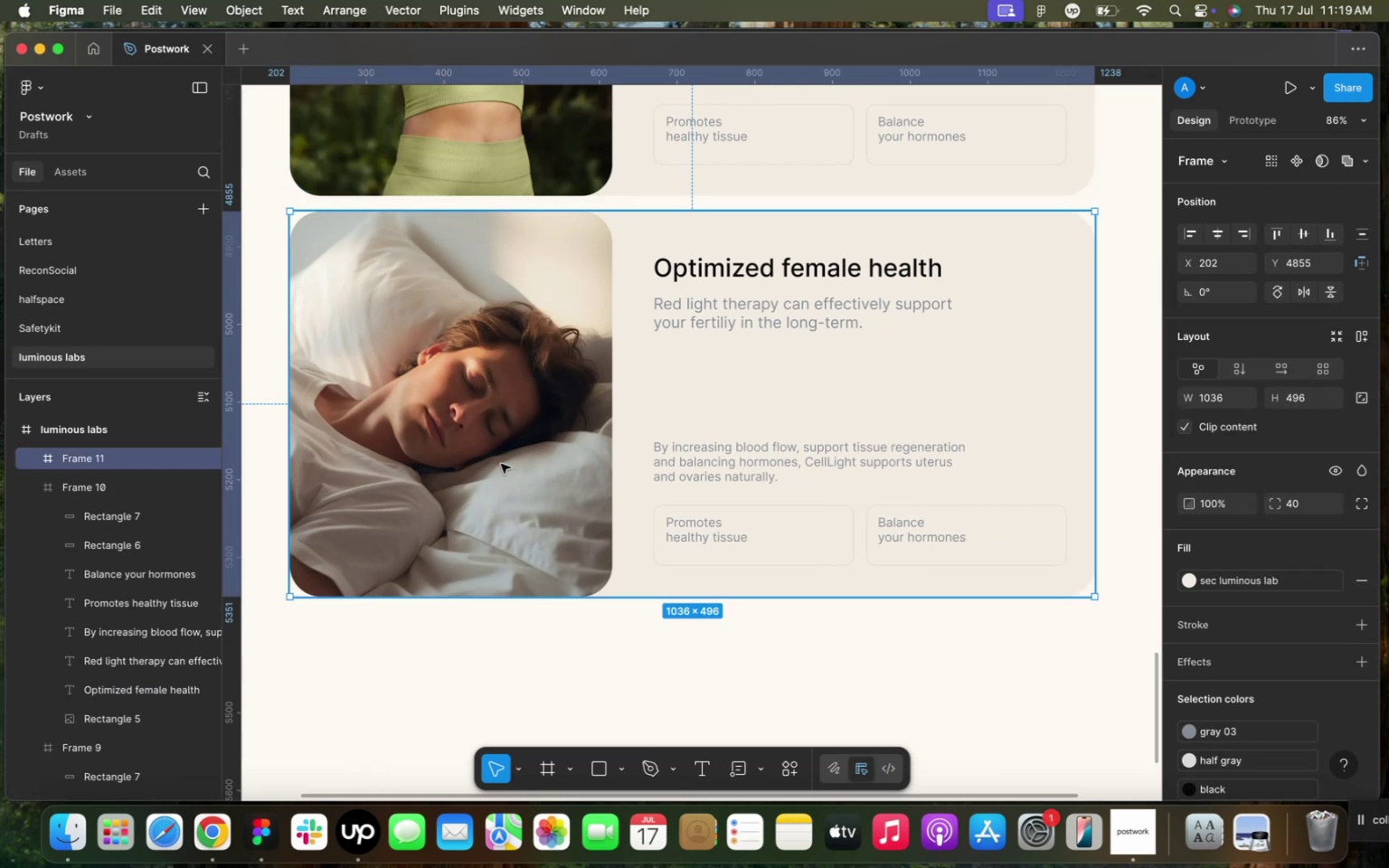 
double_click([501, 464])
 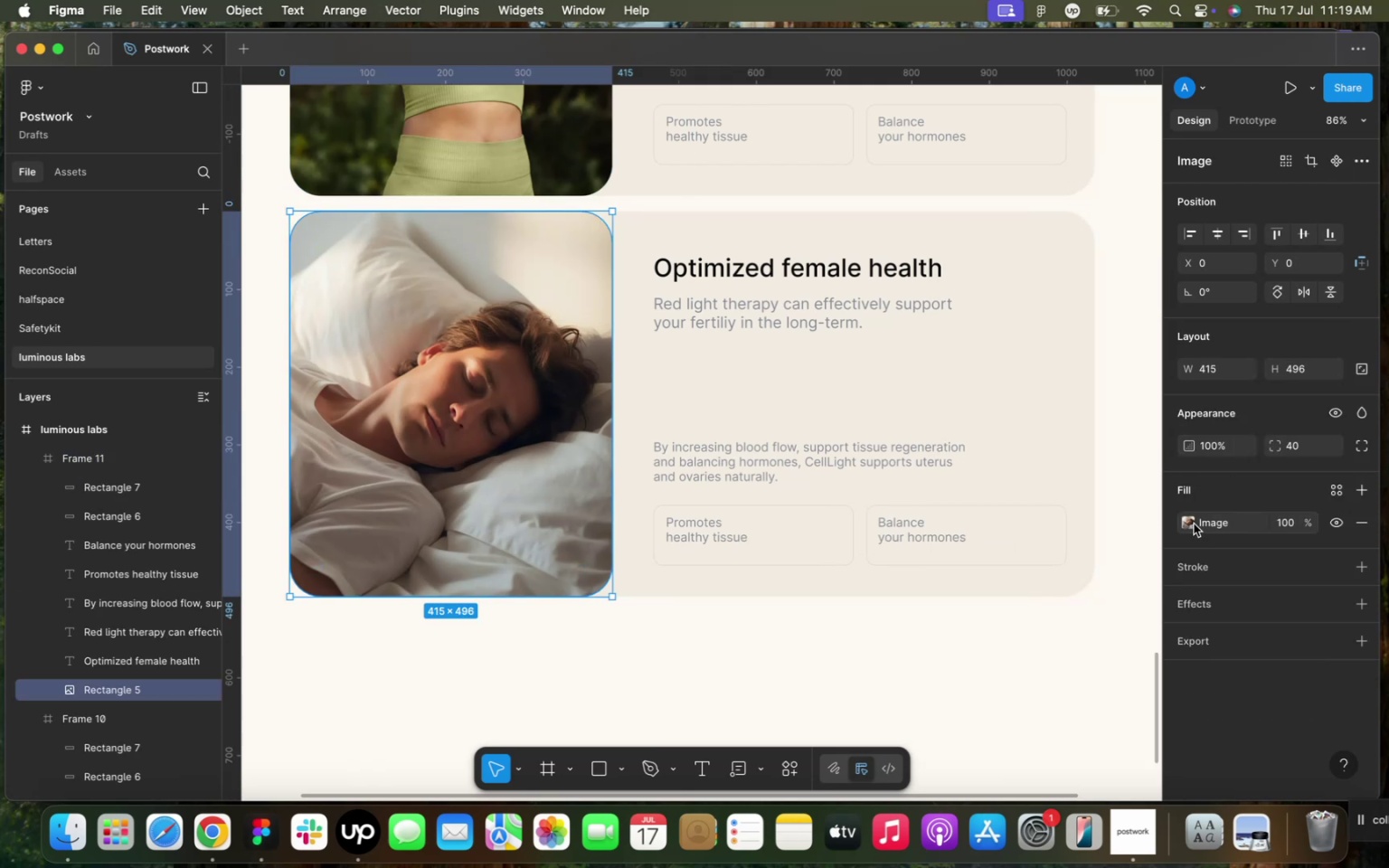 
left_click([1194, 524])
 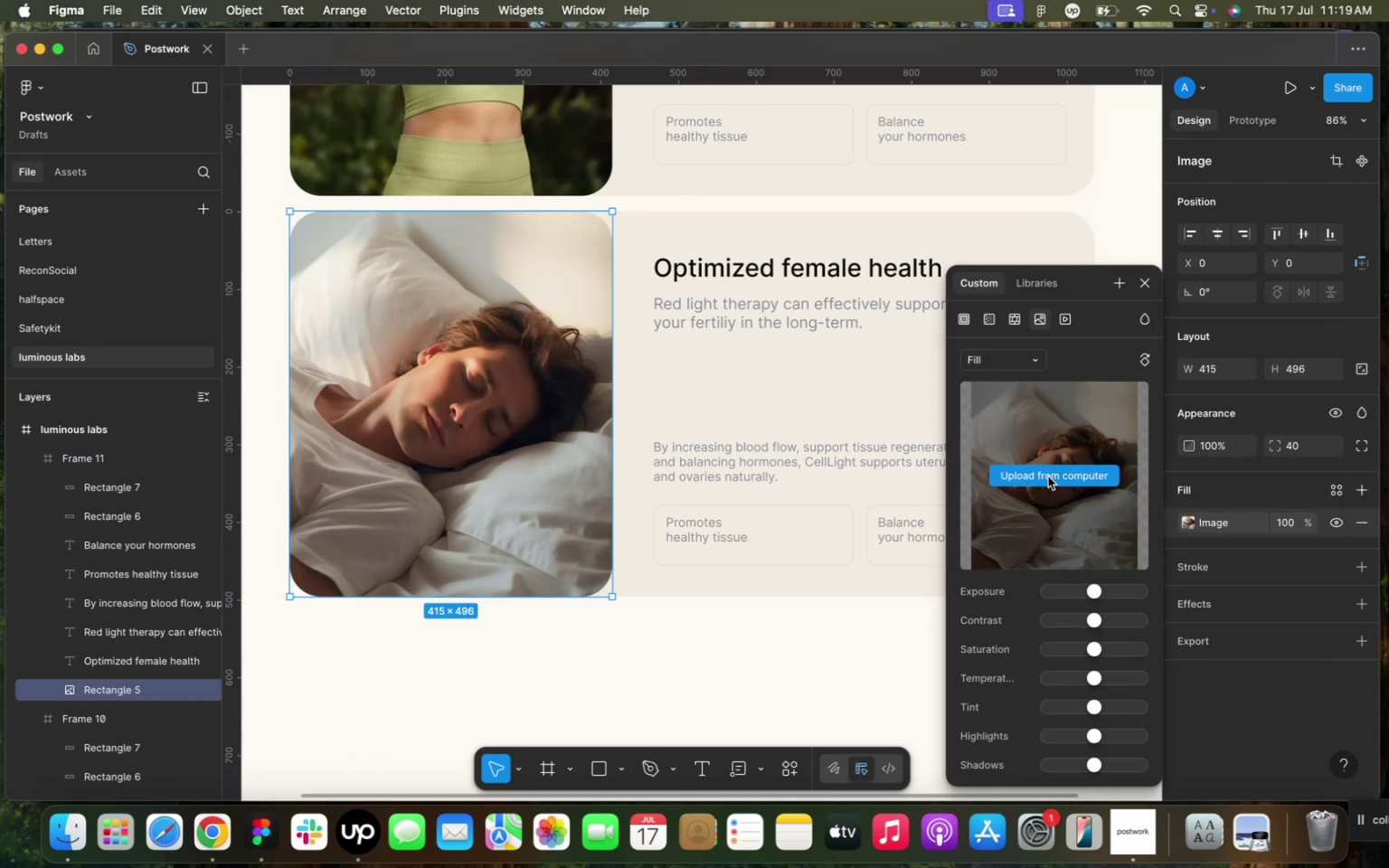 
left_click([1048, 476])
 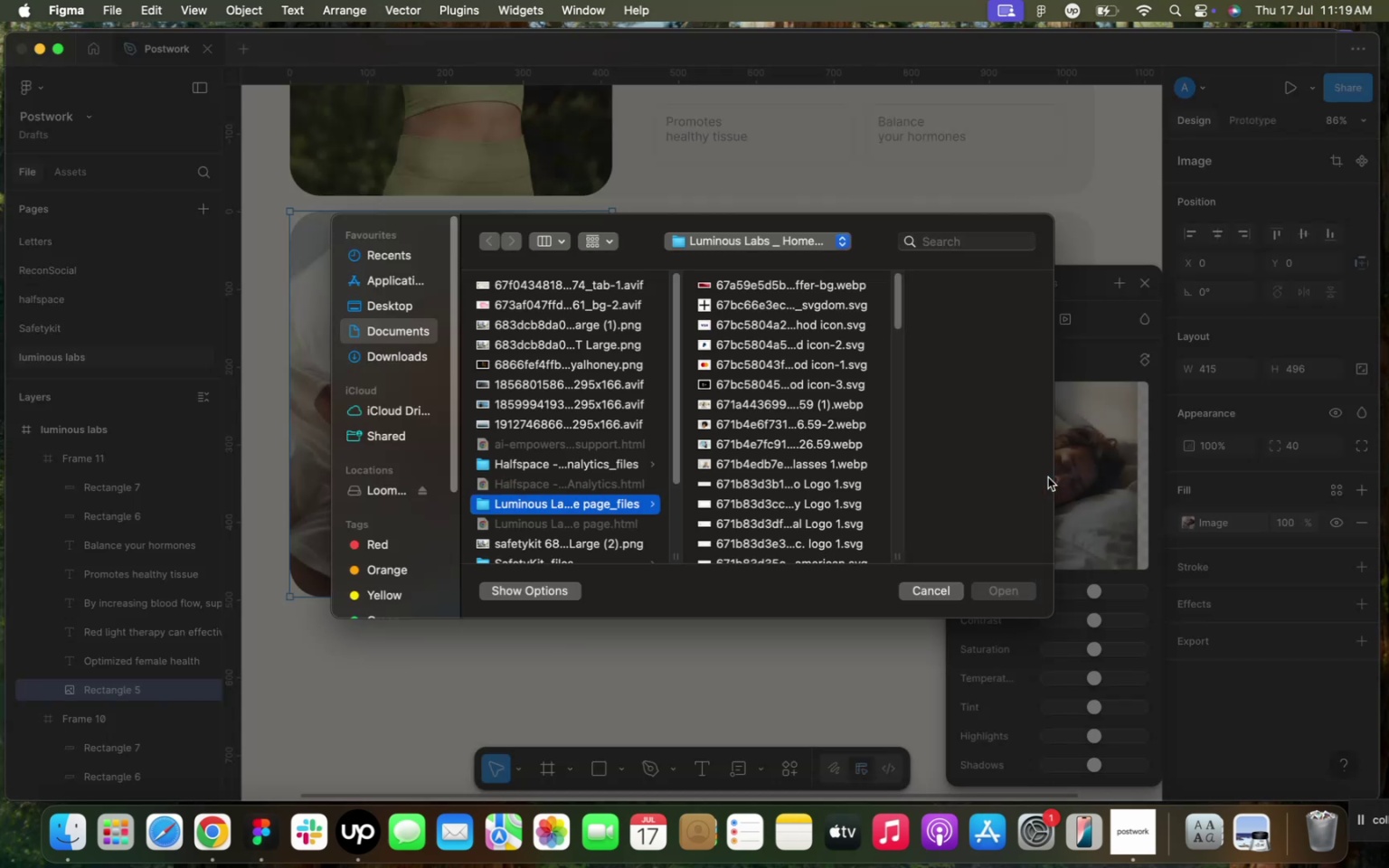 
wait(5.19)
 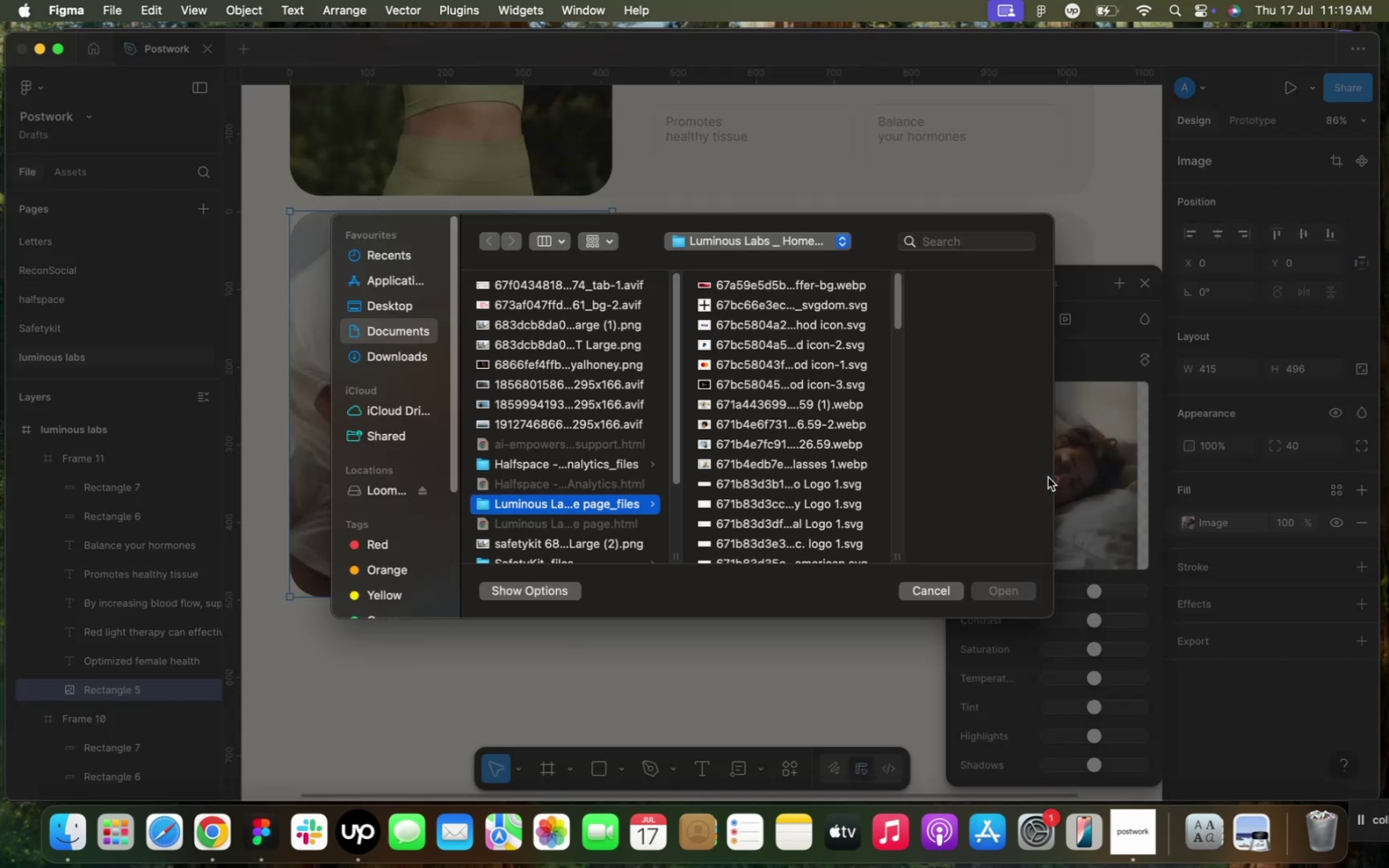 
scroll: coordinate [755, 458], scroll_direction: down, amount: 45.0
 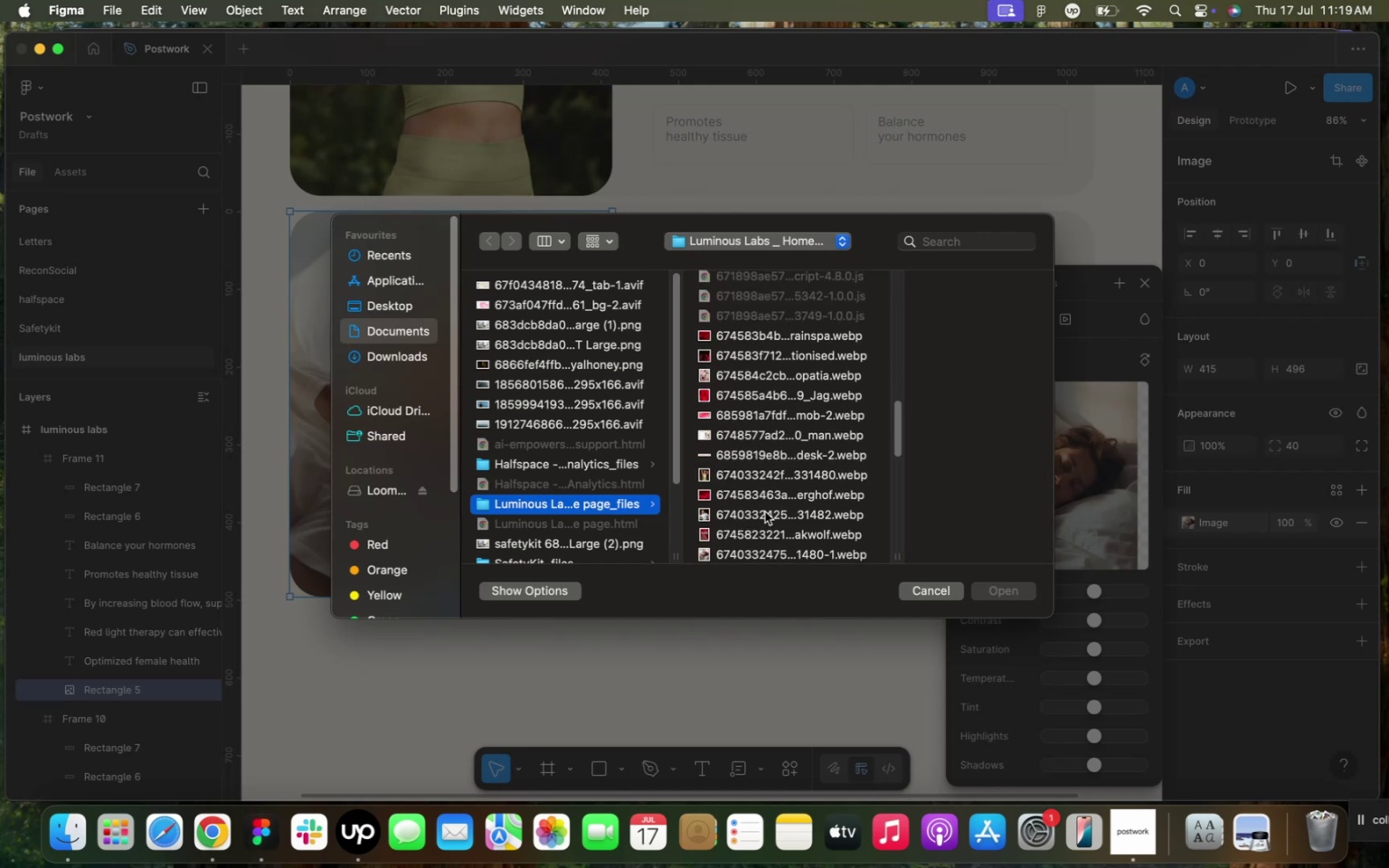 
left_click([766, 514])
 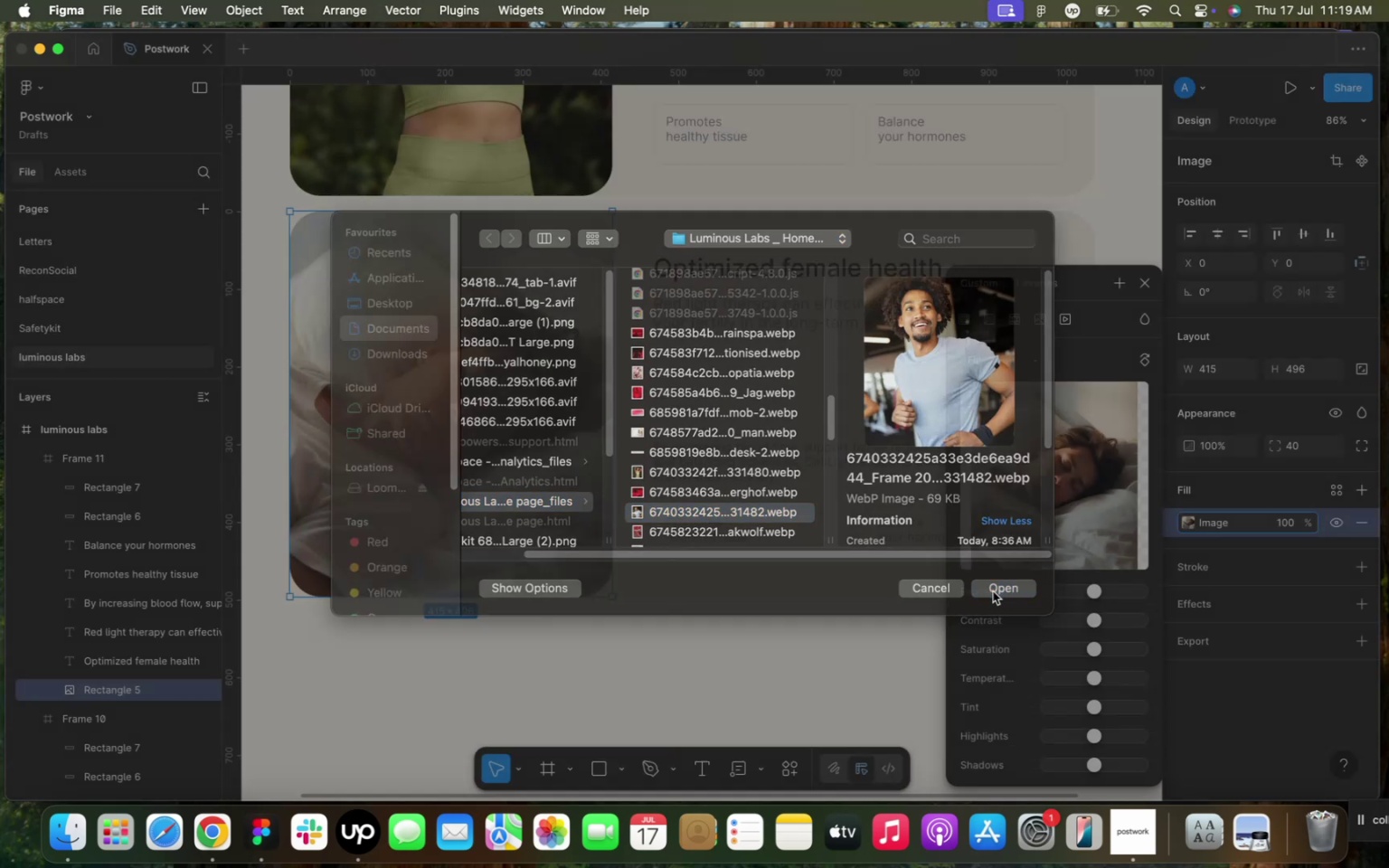 
left_click([993, 591])
 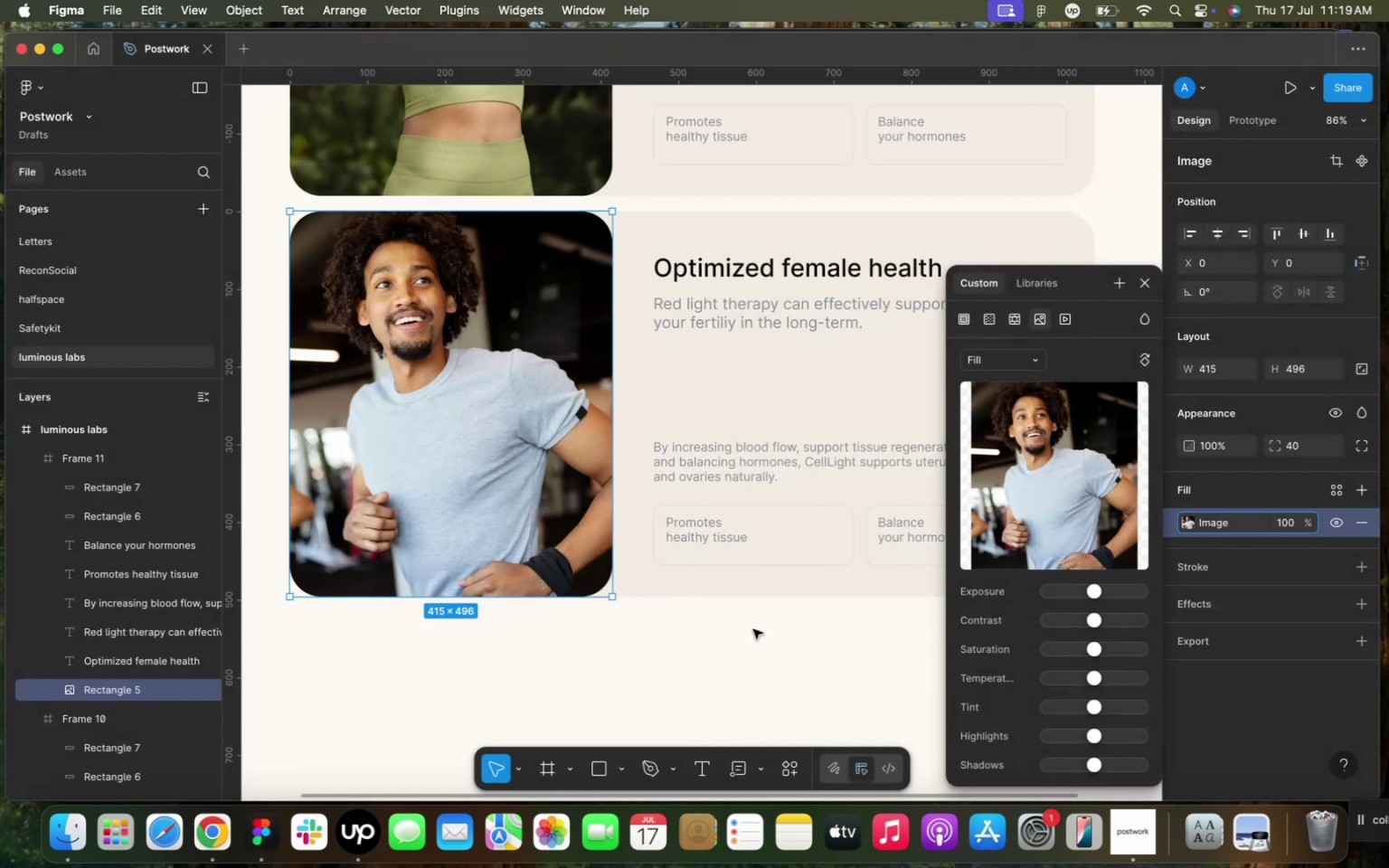 
left_click([753, 629])
 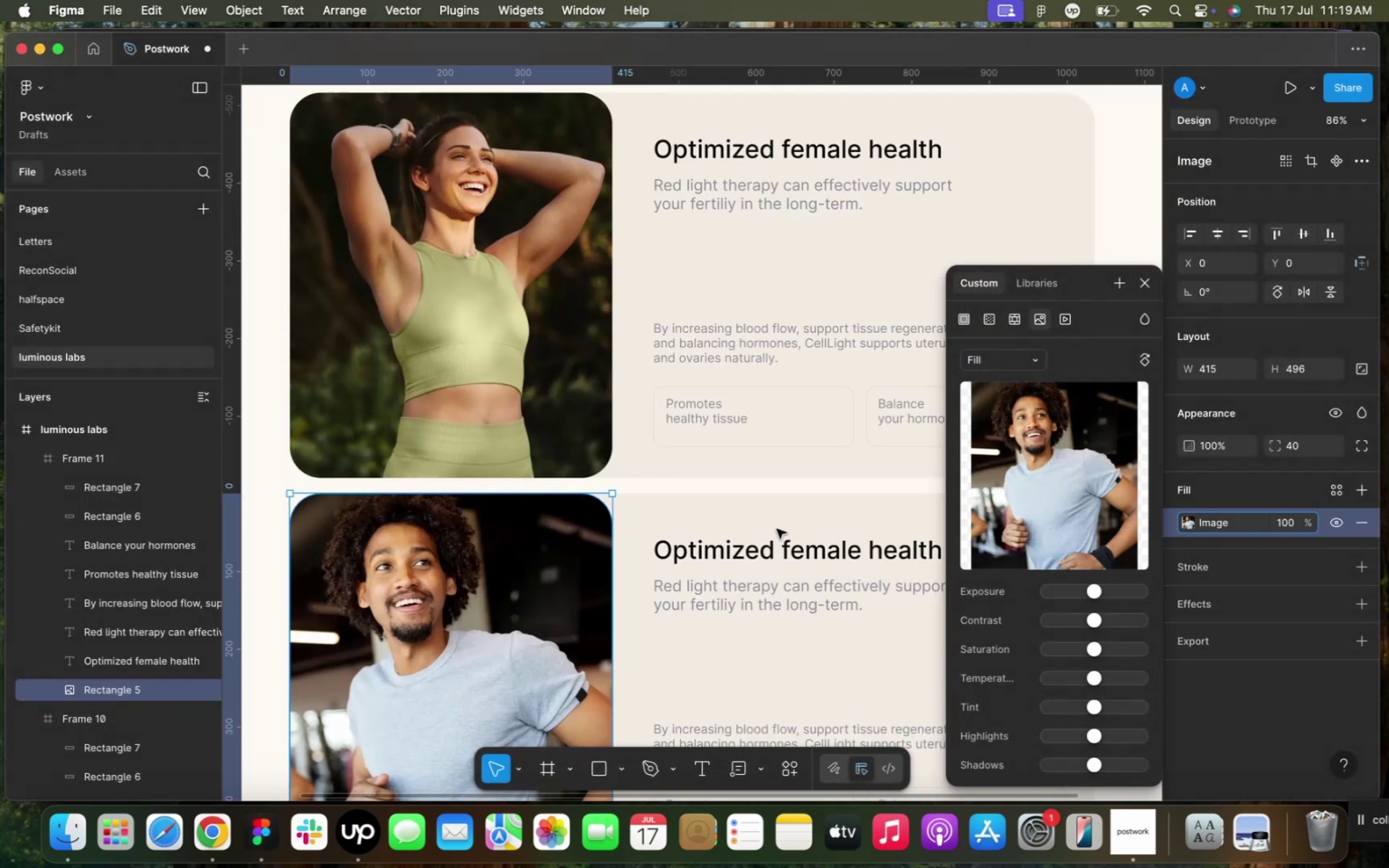 
scroll: coordinate [779, 519], scroll_direction: up, amount: 51.0
 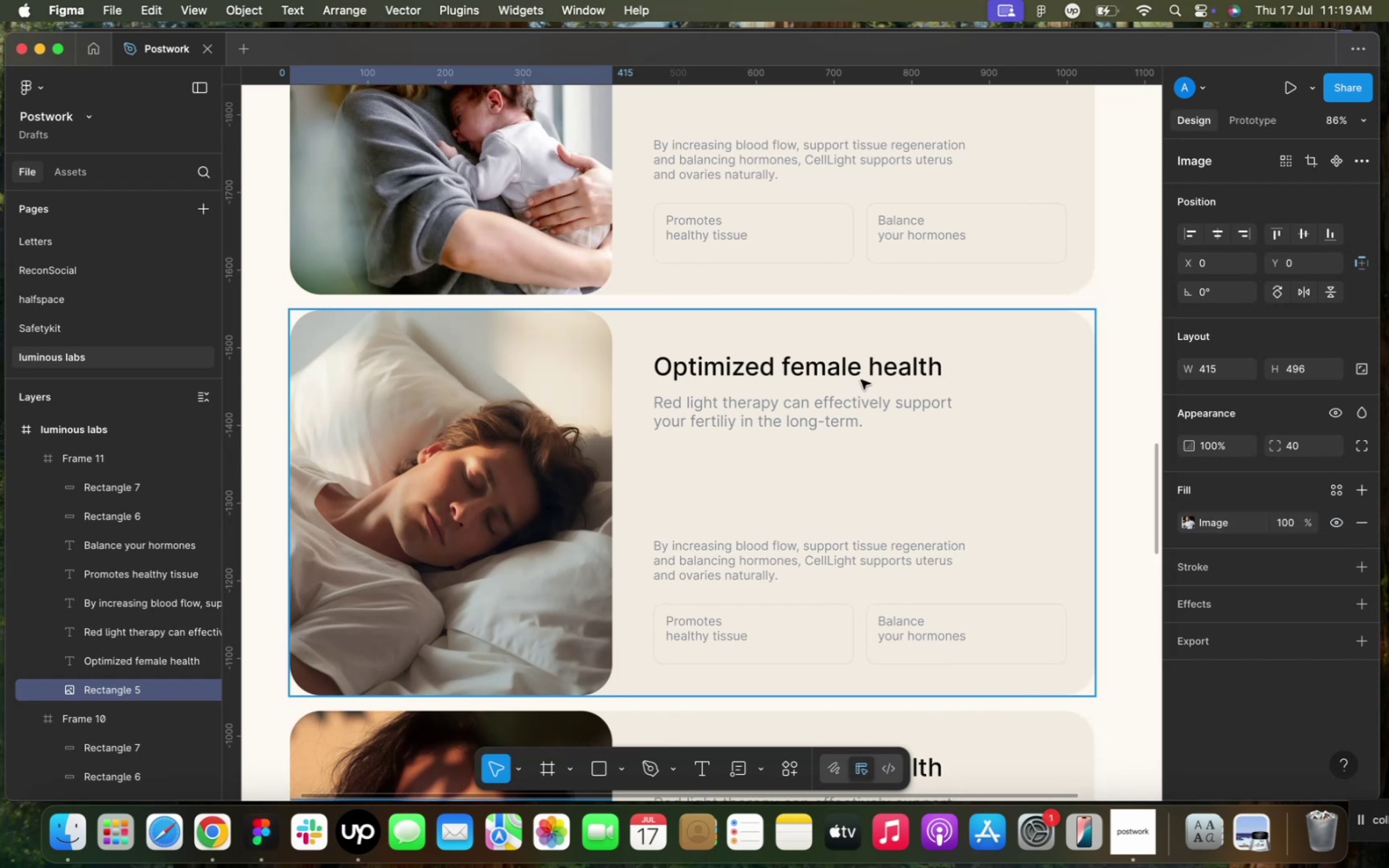 
double_click([862, 378])
 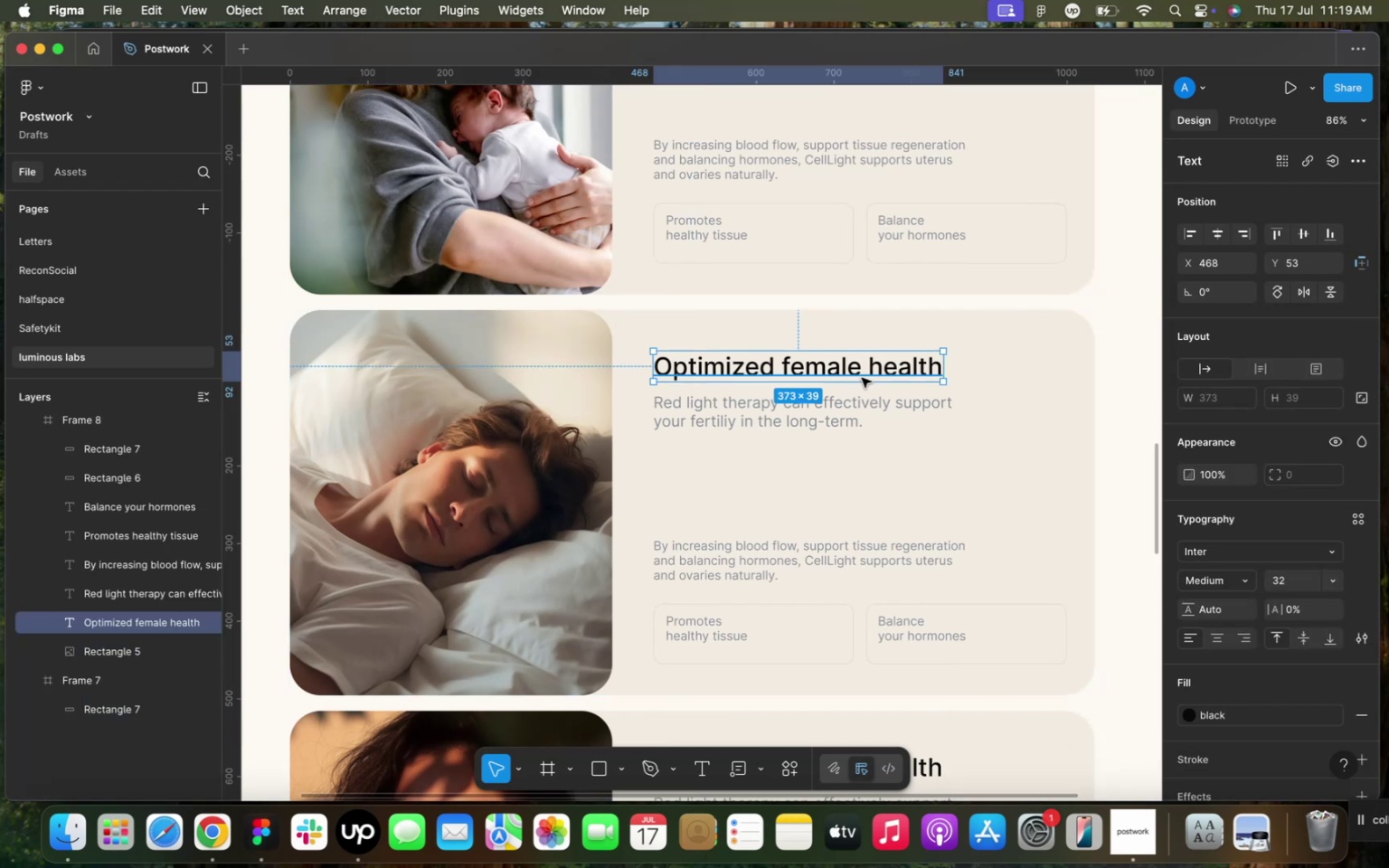 
triple_click([862, 378])
 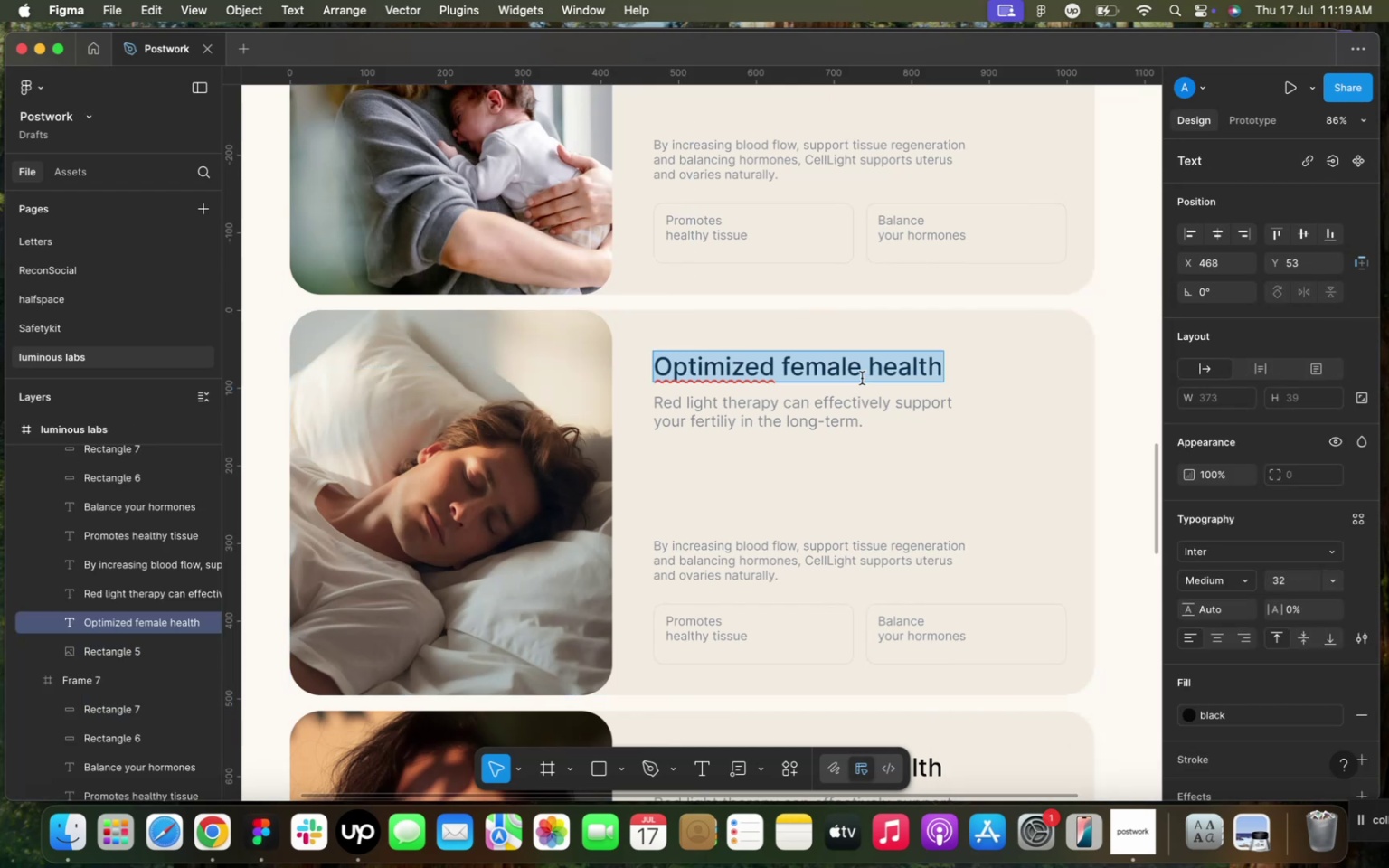 
triple_click([862, 378])
 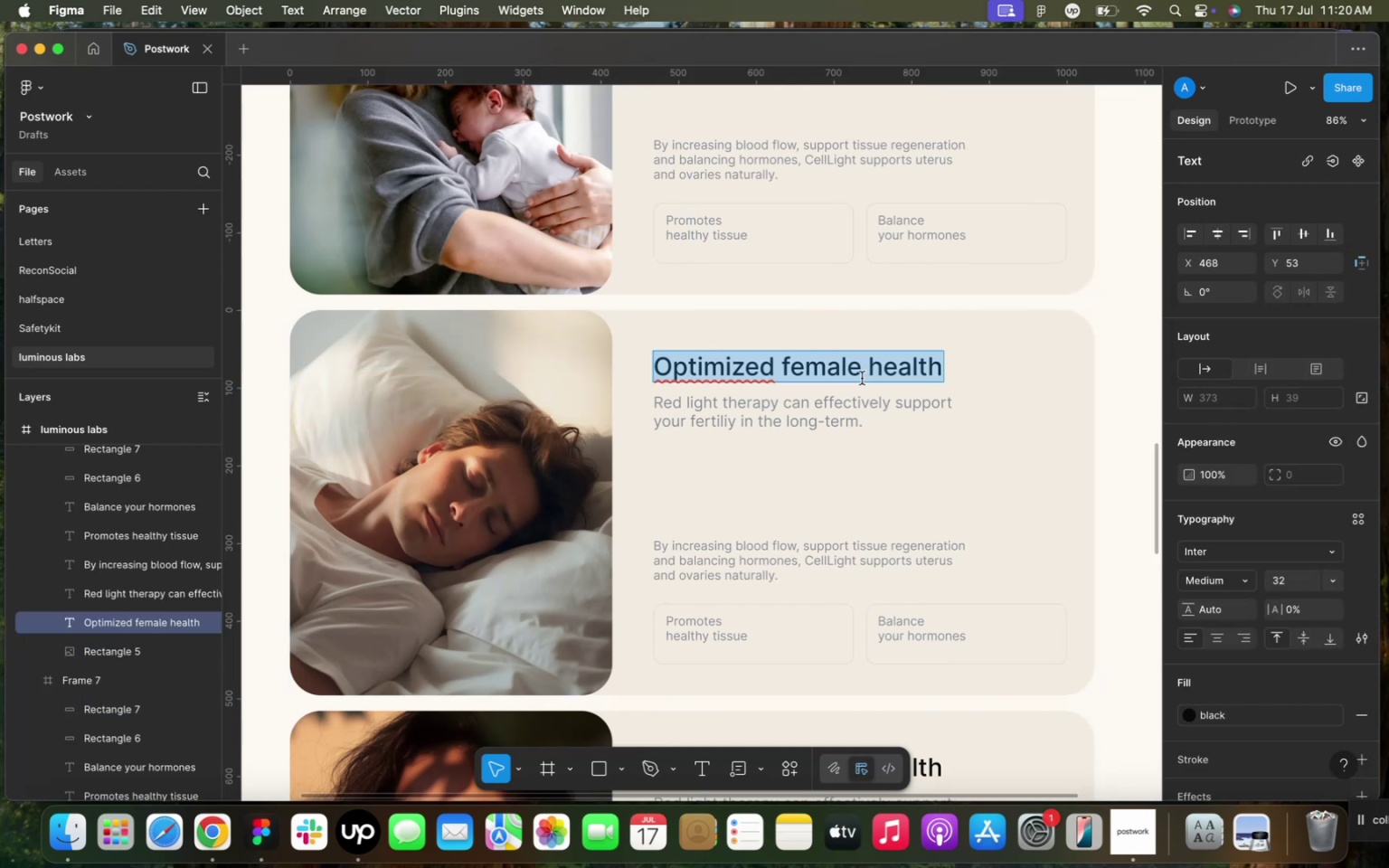 
wait(9.21)
 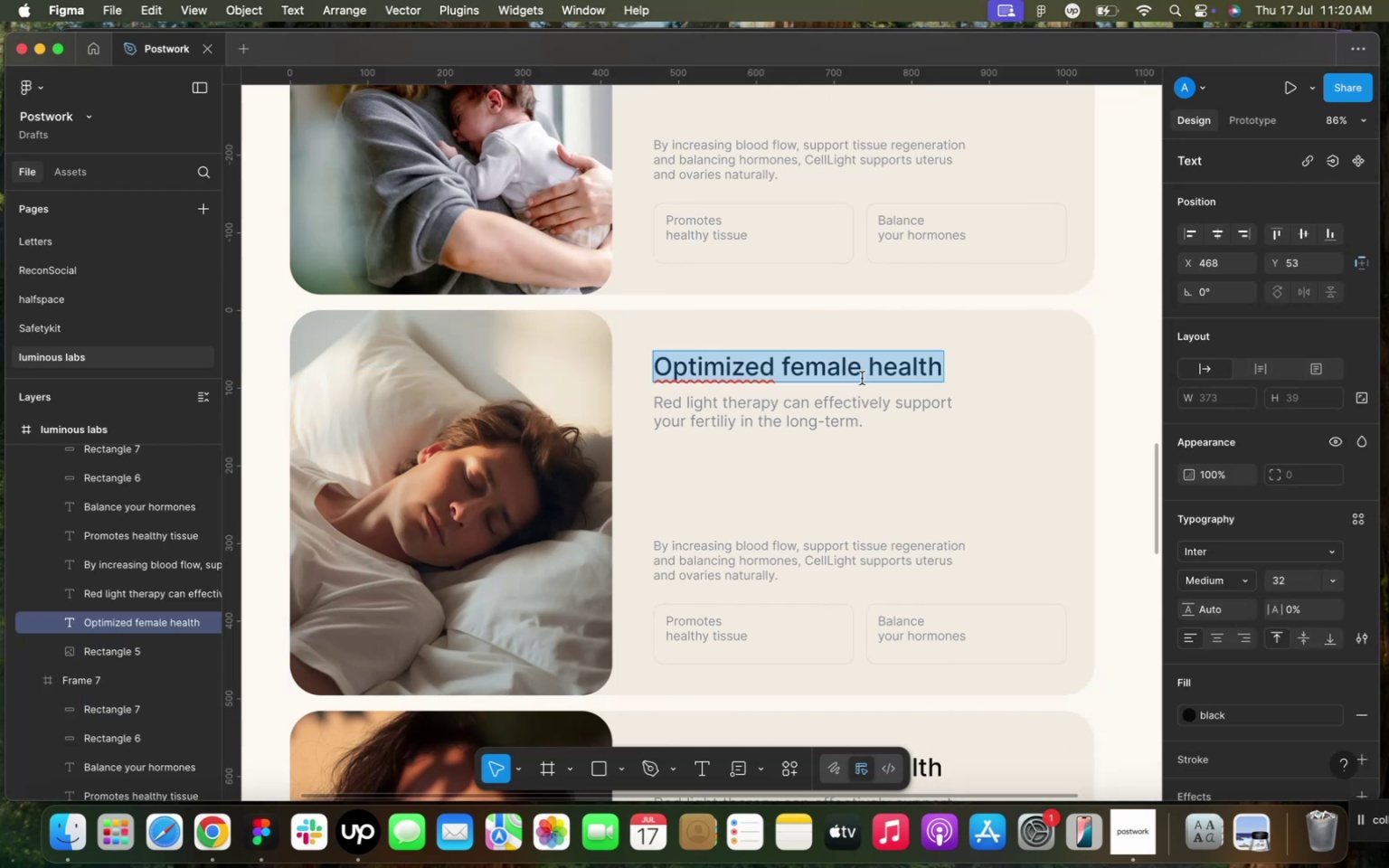 
type(Ehanced )
 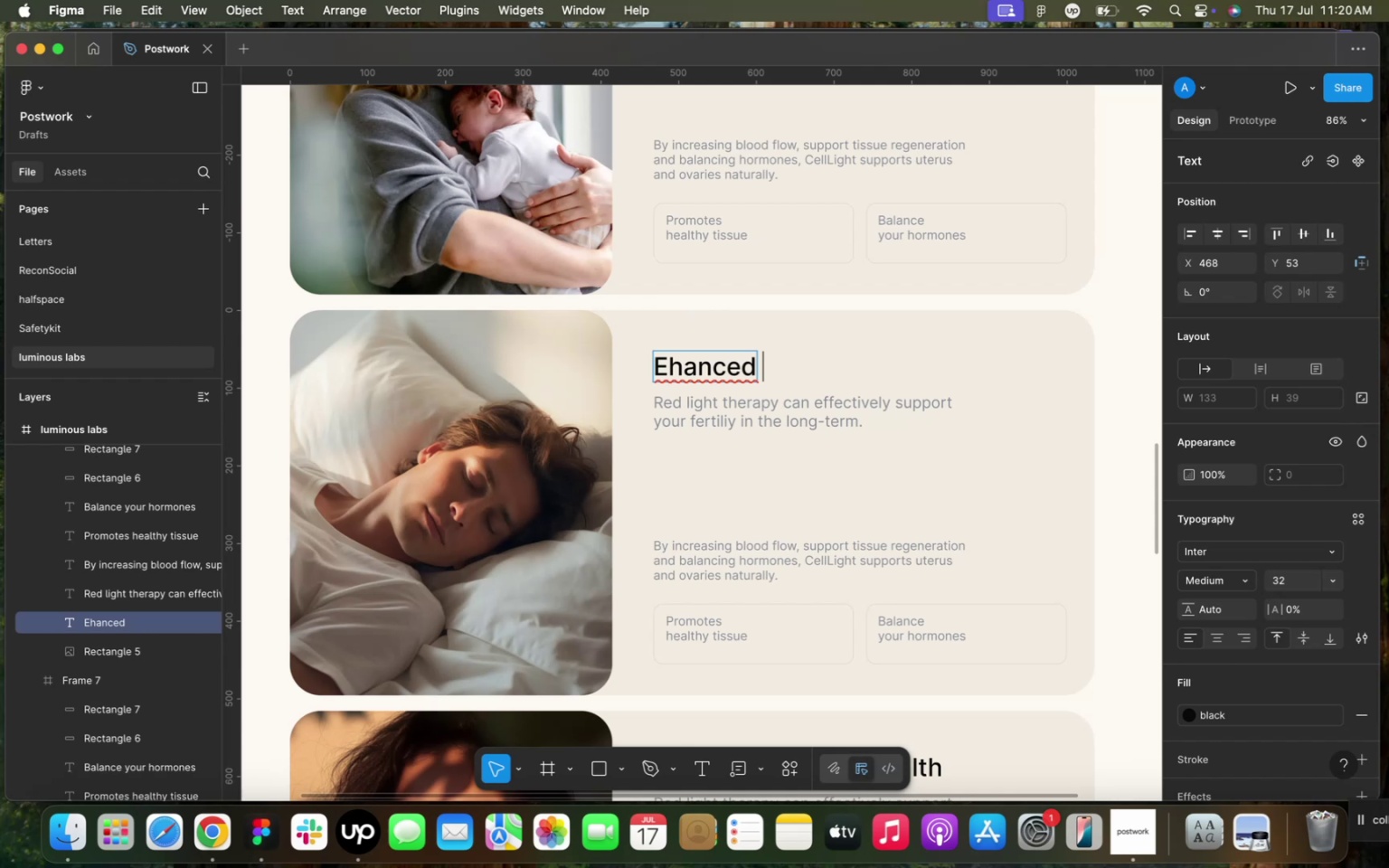 
key(ArrowLeft)
 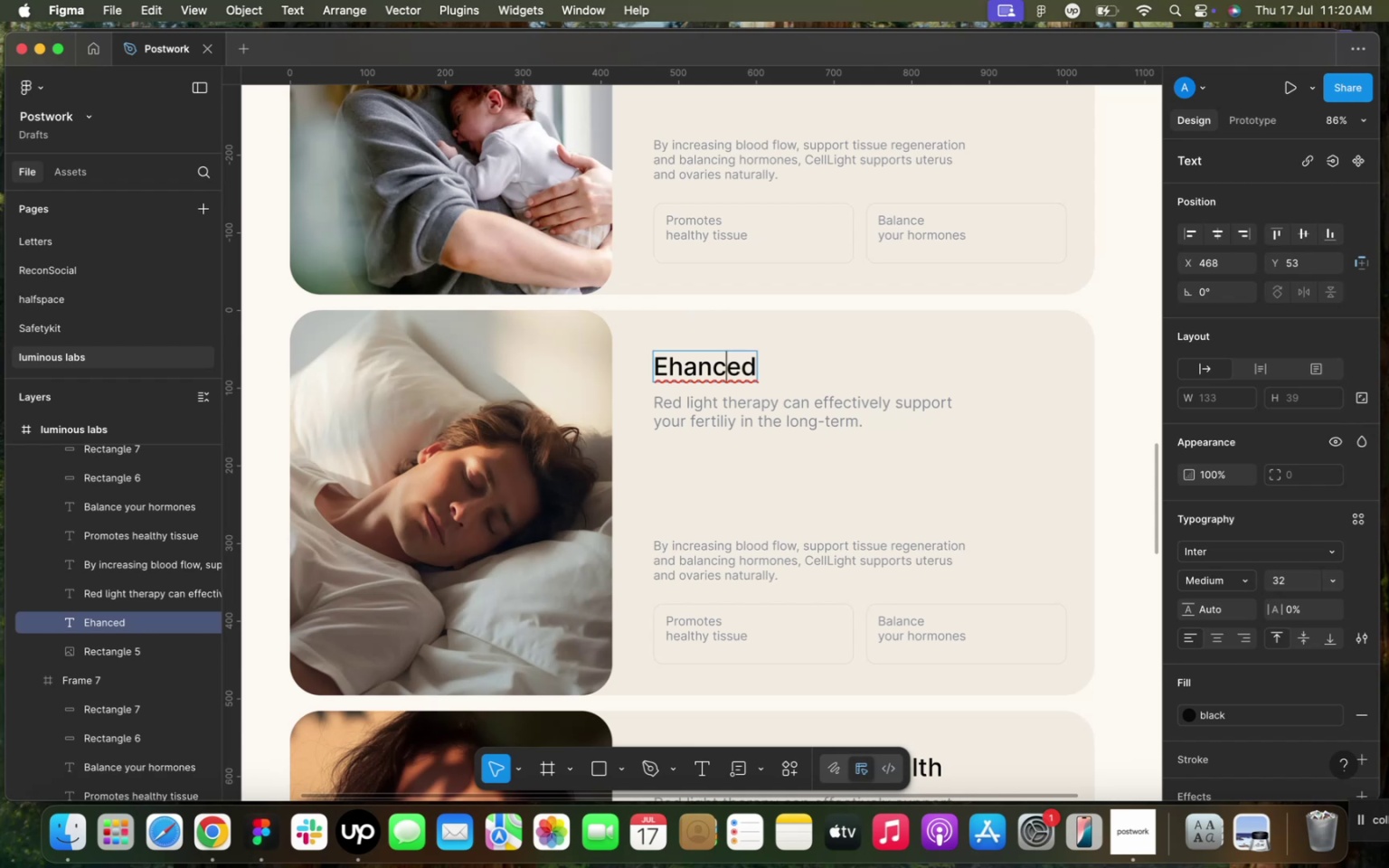 
key(ArrowLeft)
 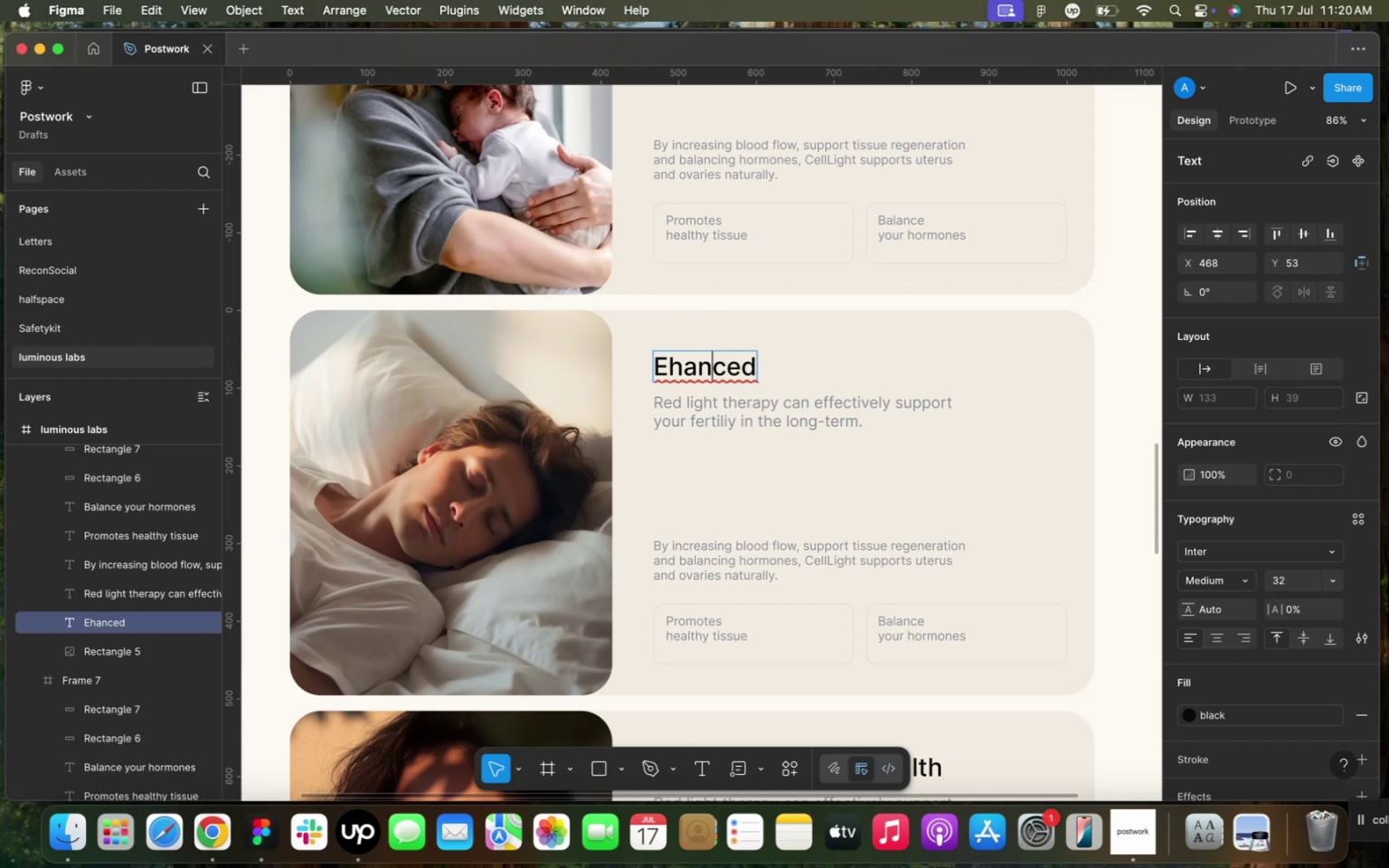 
key(ArrowLeft)
 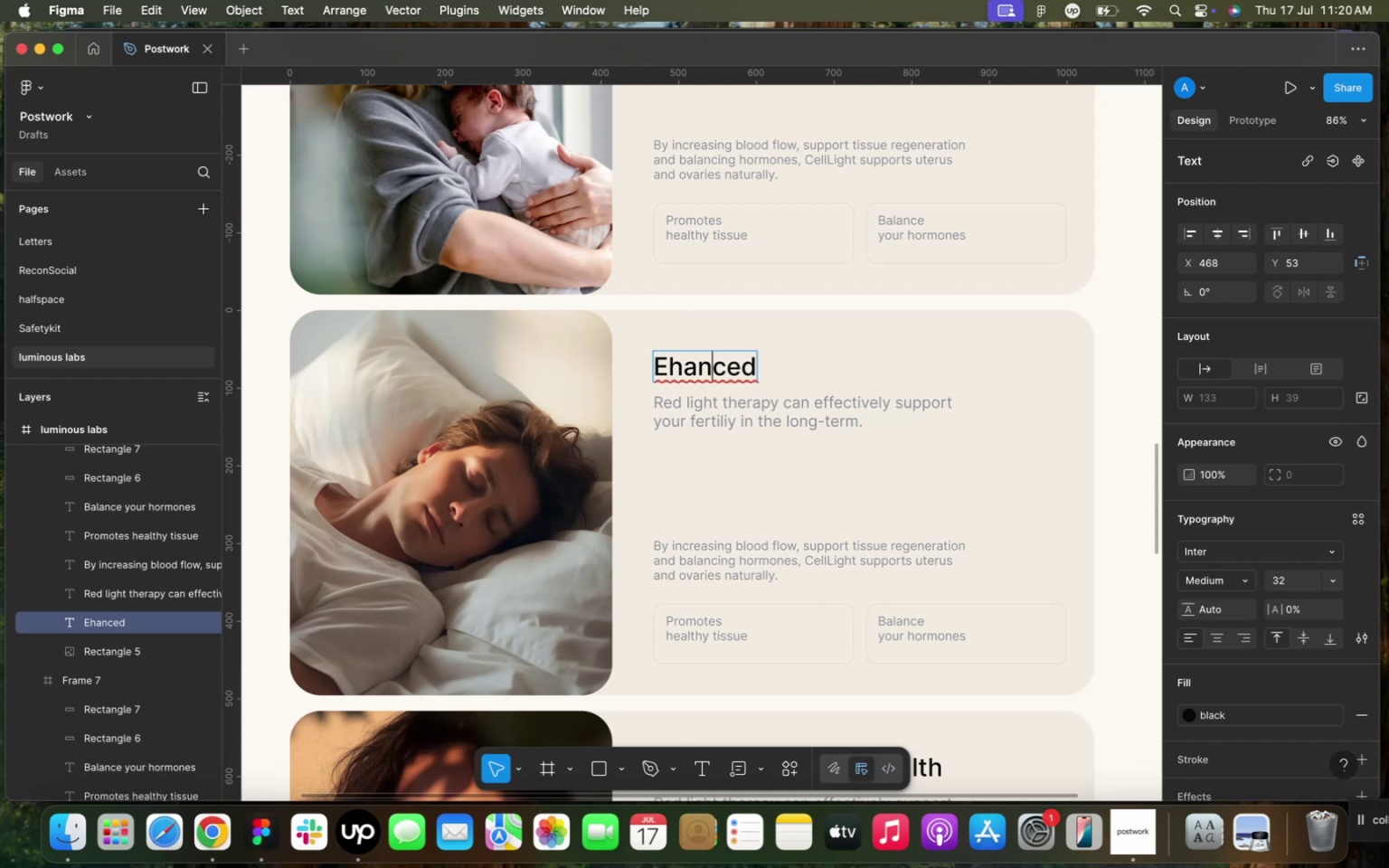 
key(ArrowLeft)
 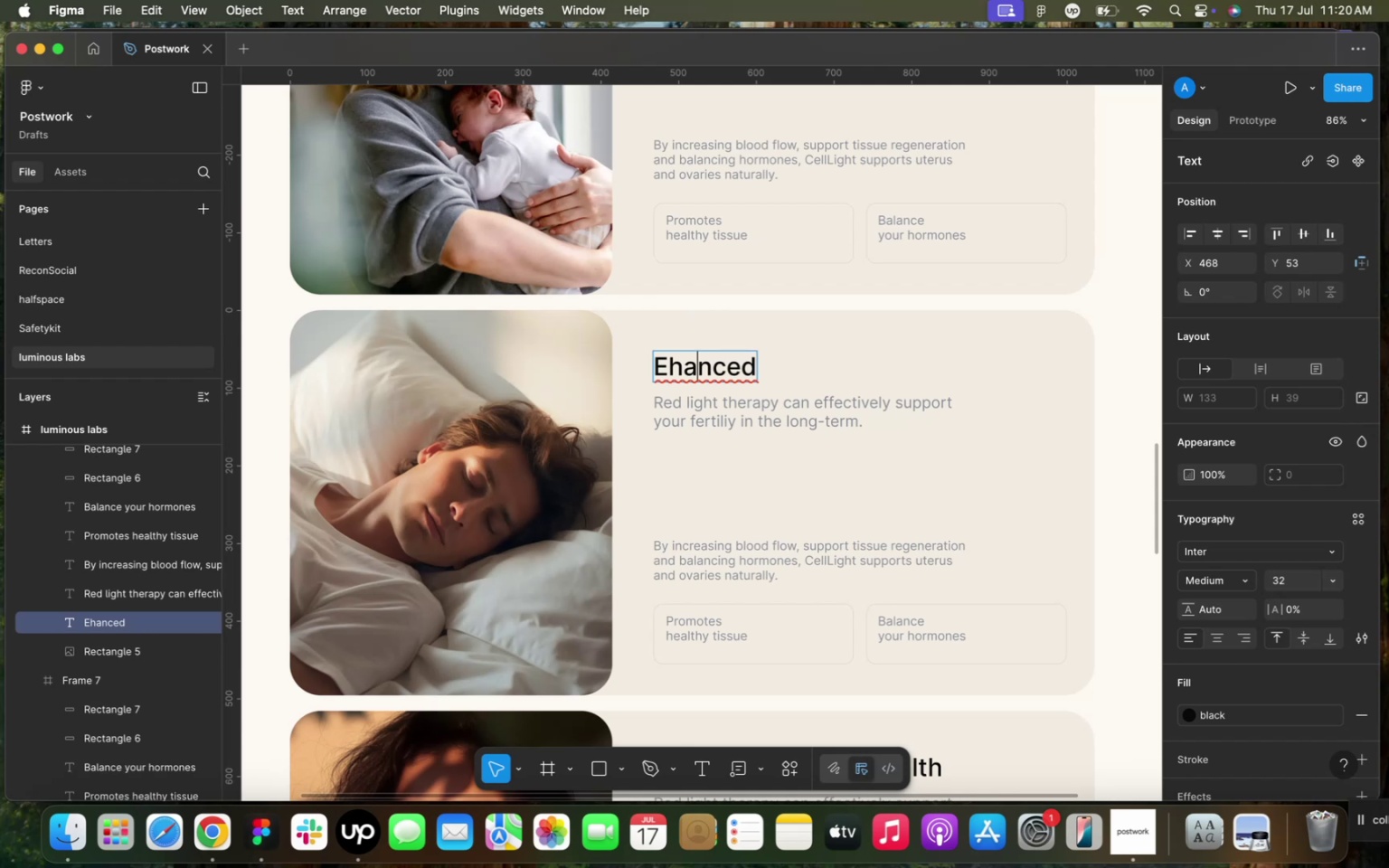 
key(ArrowLeft)
 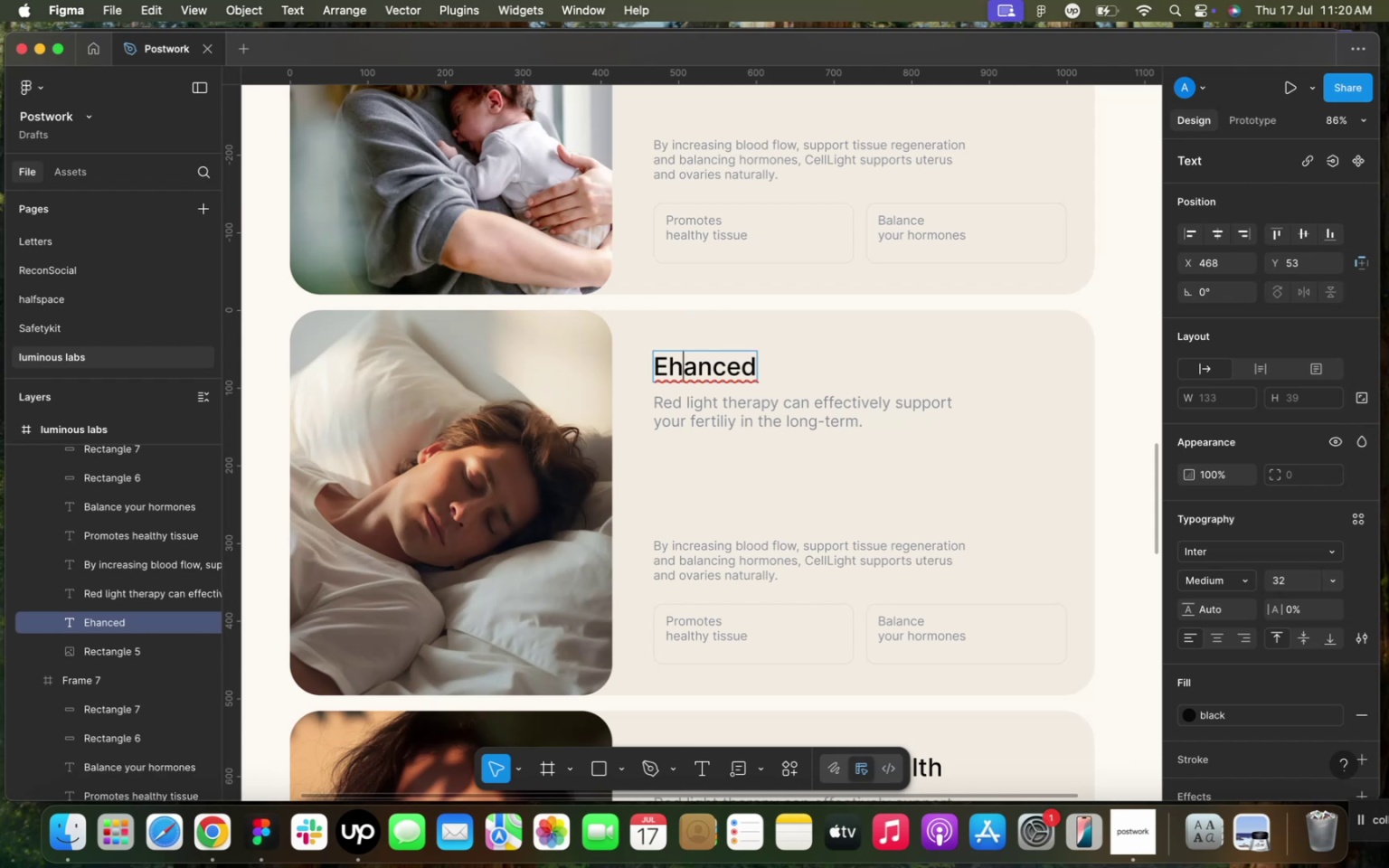 
key(ArrowLeft)
 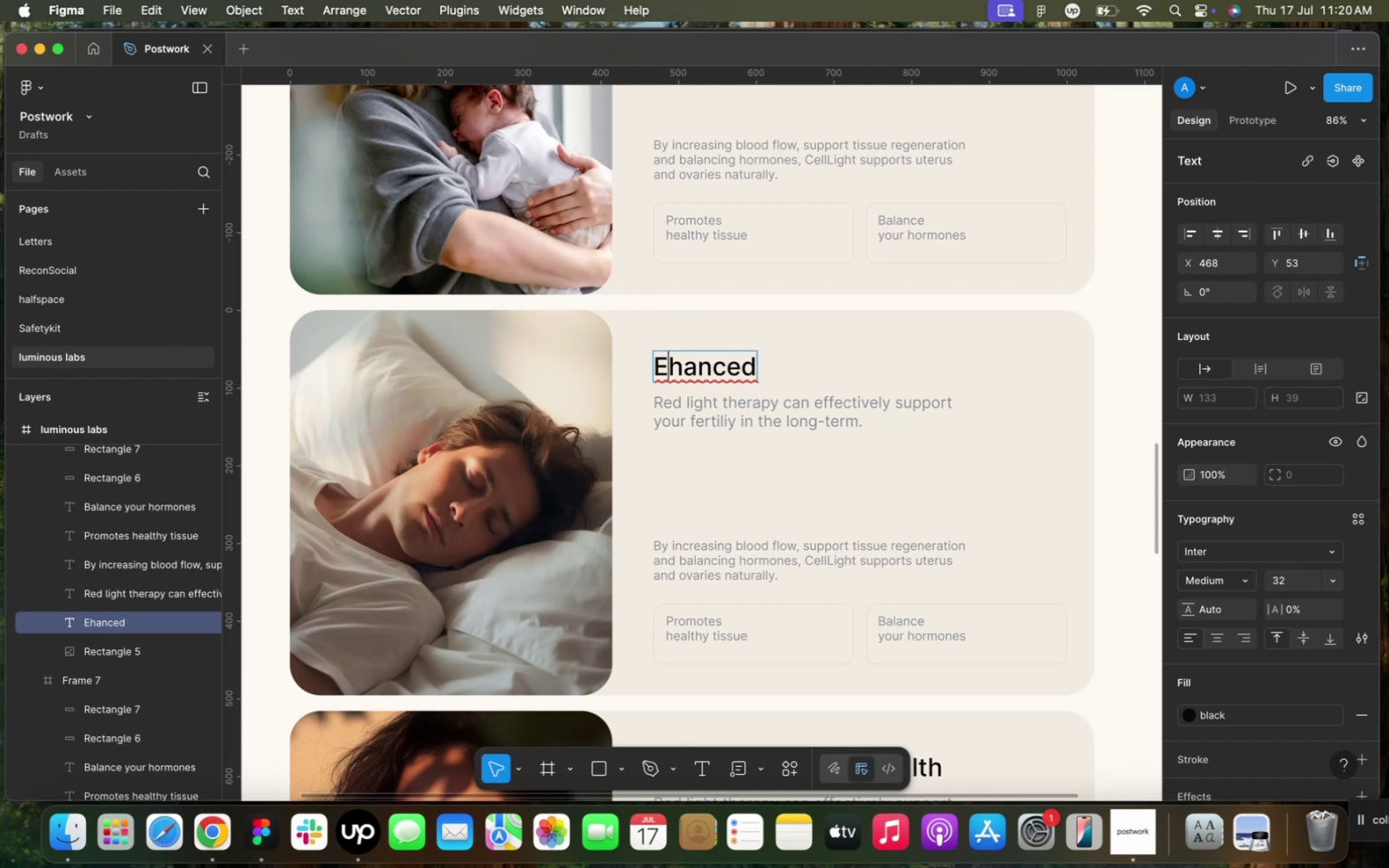 
key(ArrowLeft)
 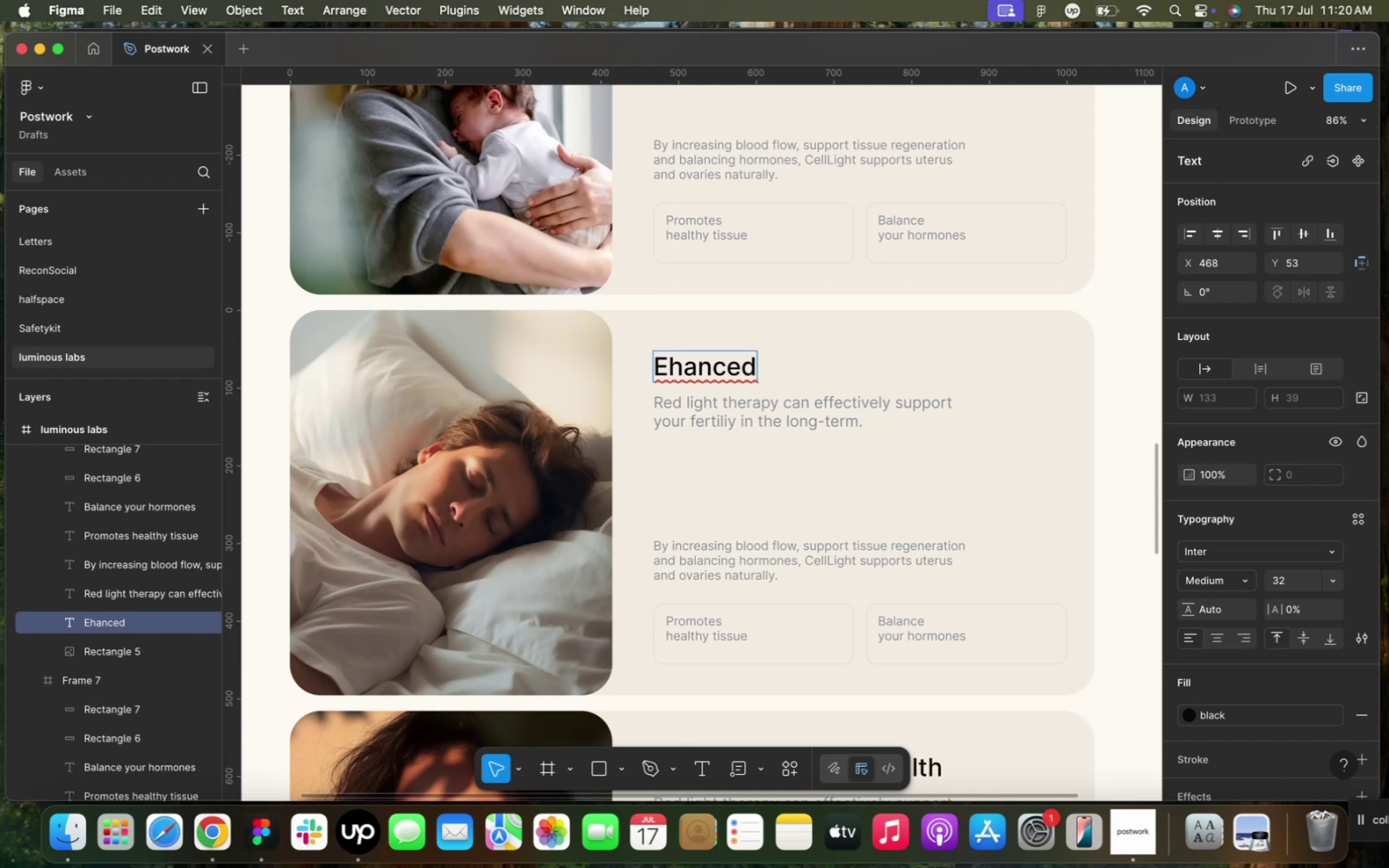 
key(N)
 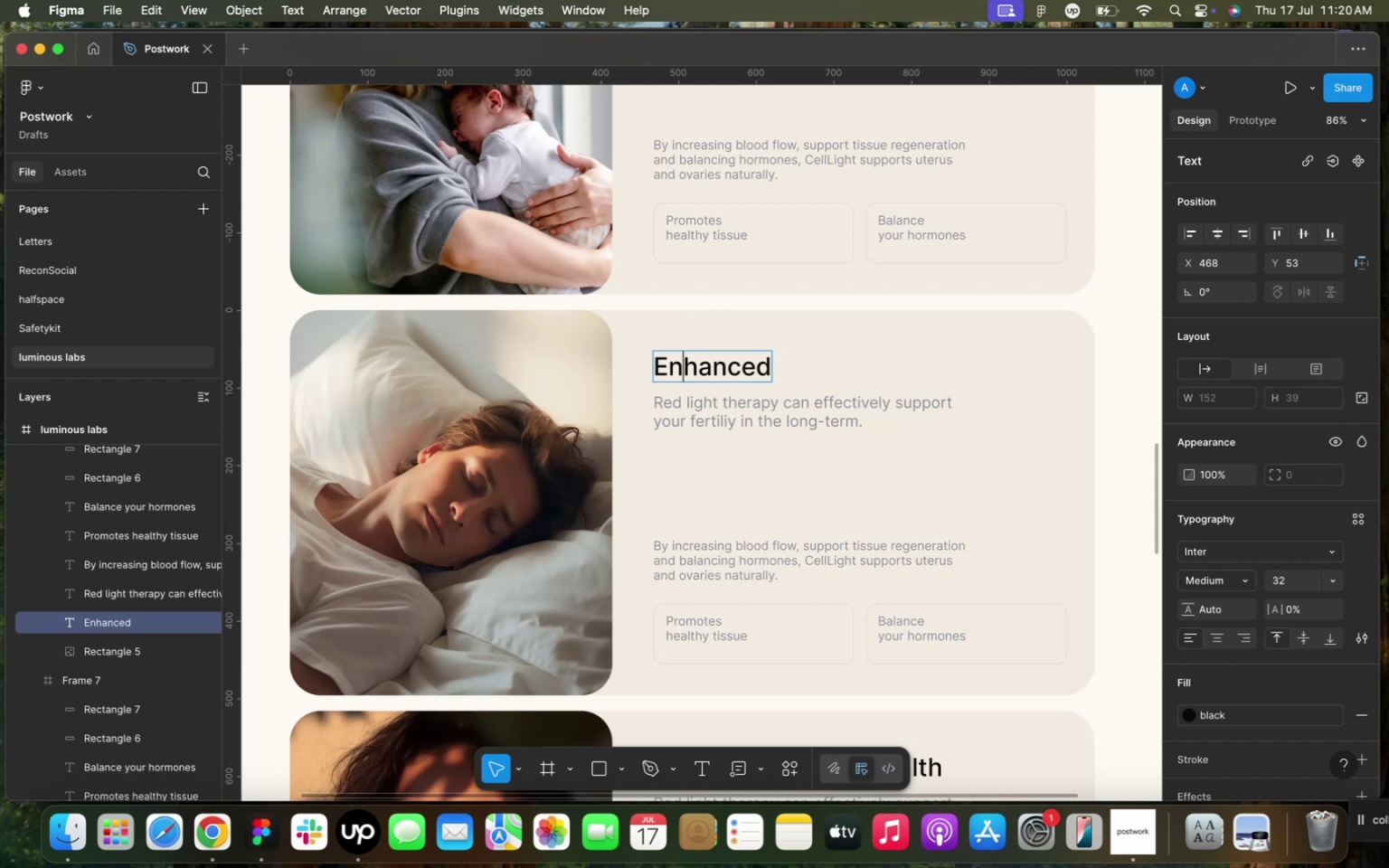 
key(ArrowRight)
 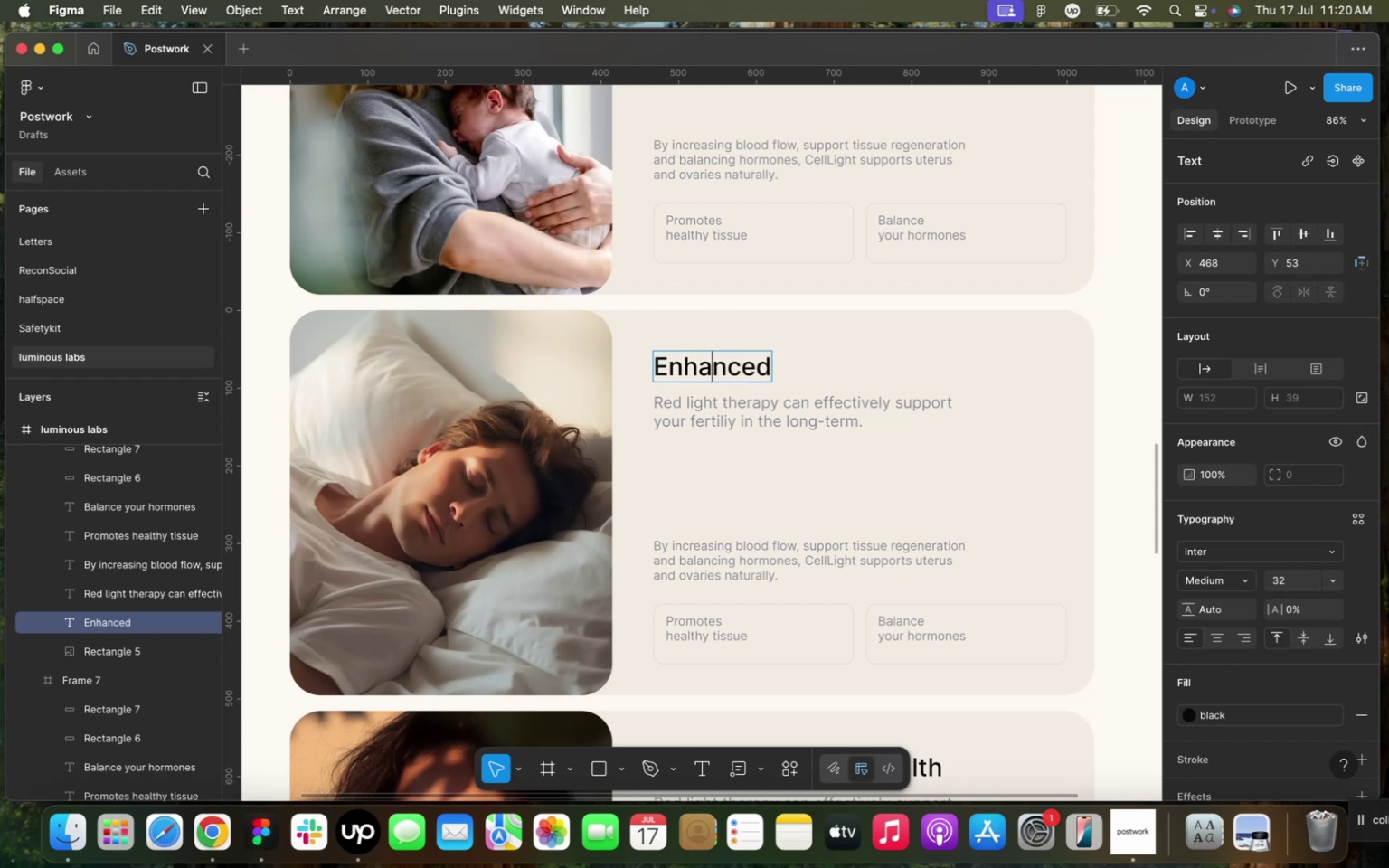 
key(ArrowRight)
 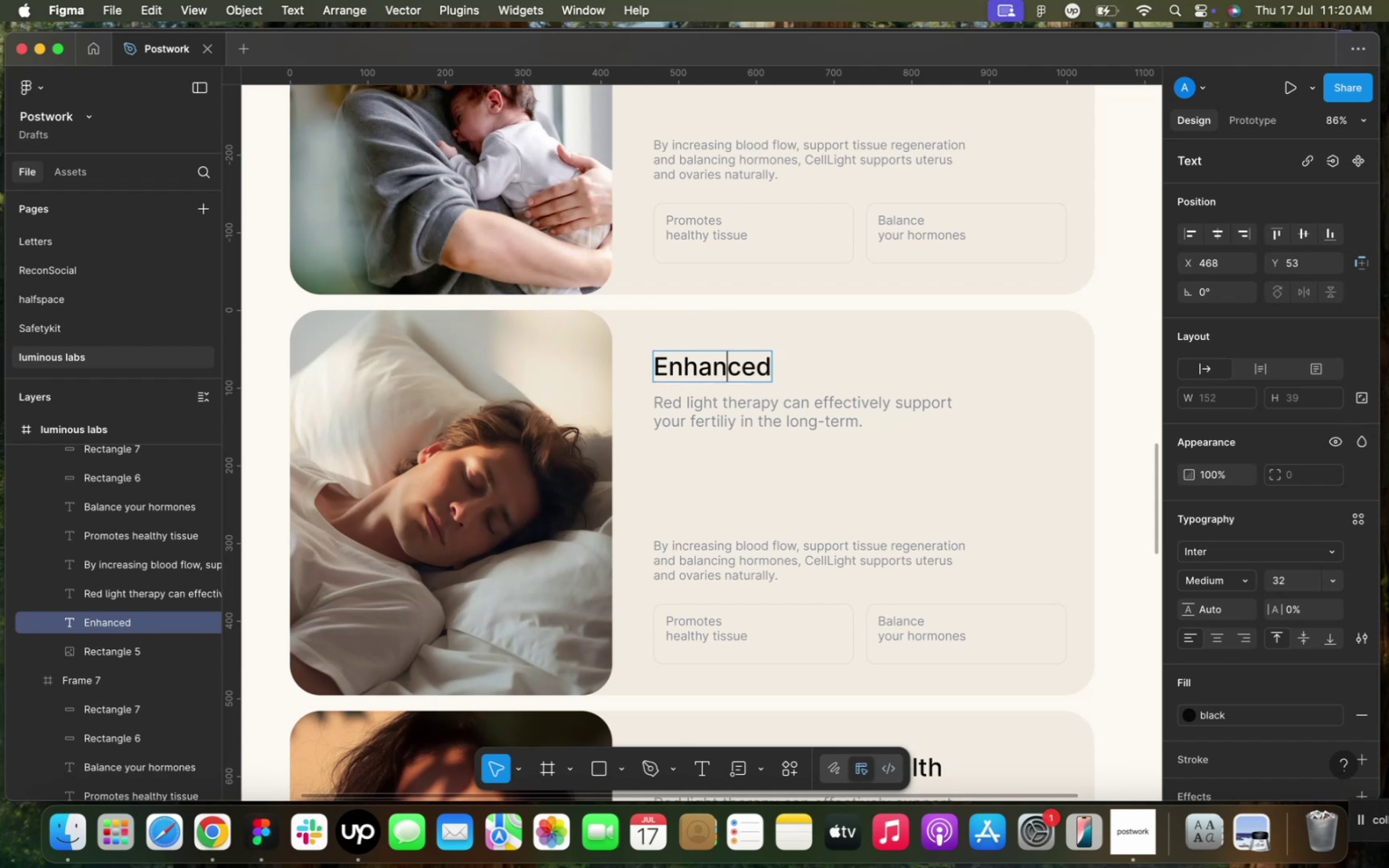 
key(ArrowRight)
 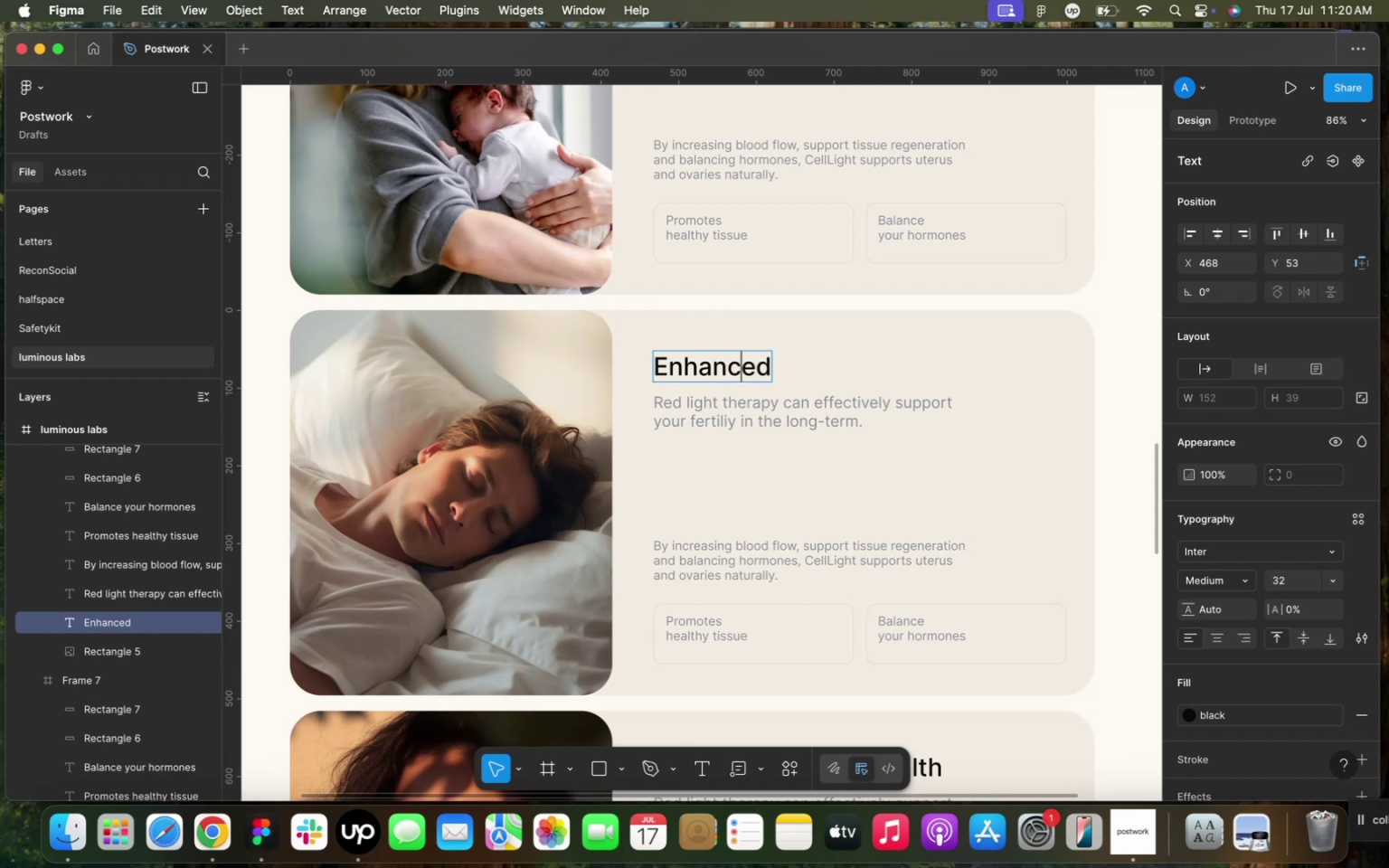 
key(ArrowRight)
 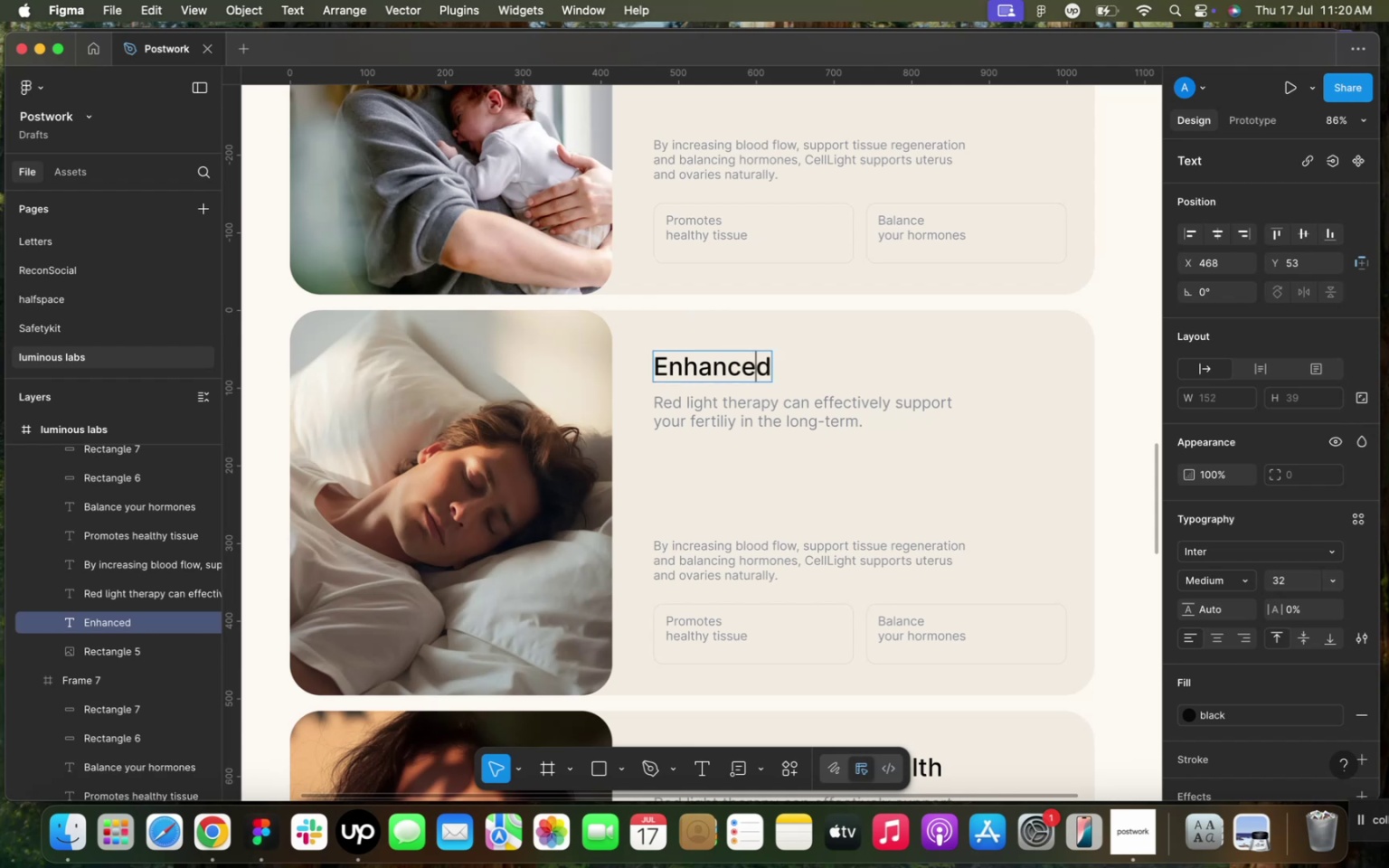 
key(ArrowRight)
 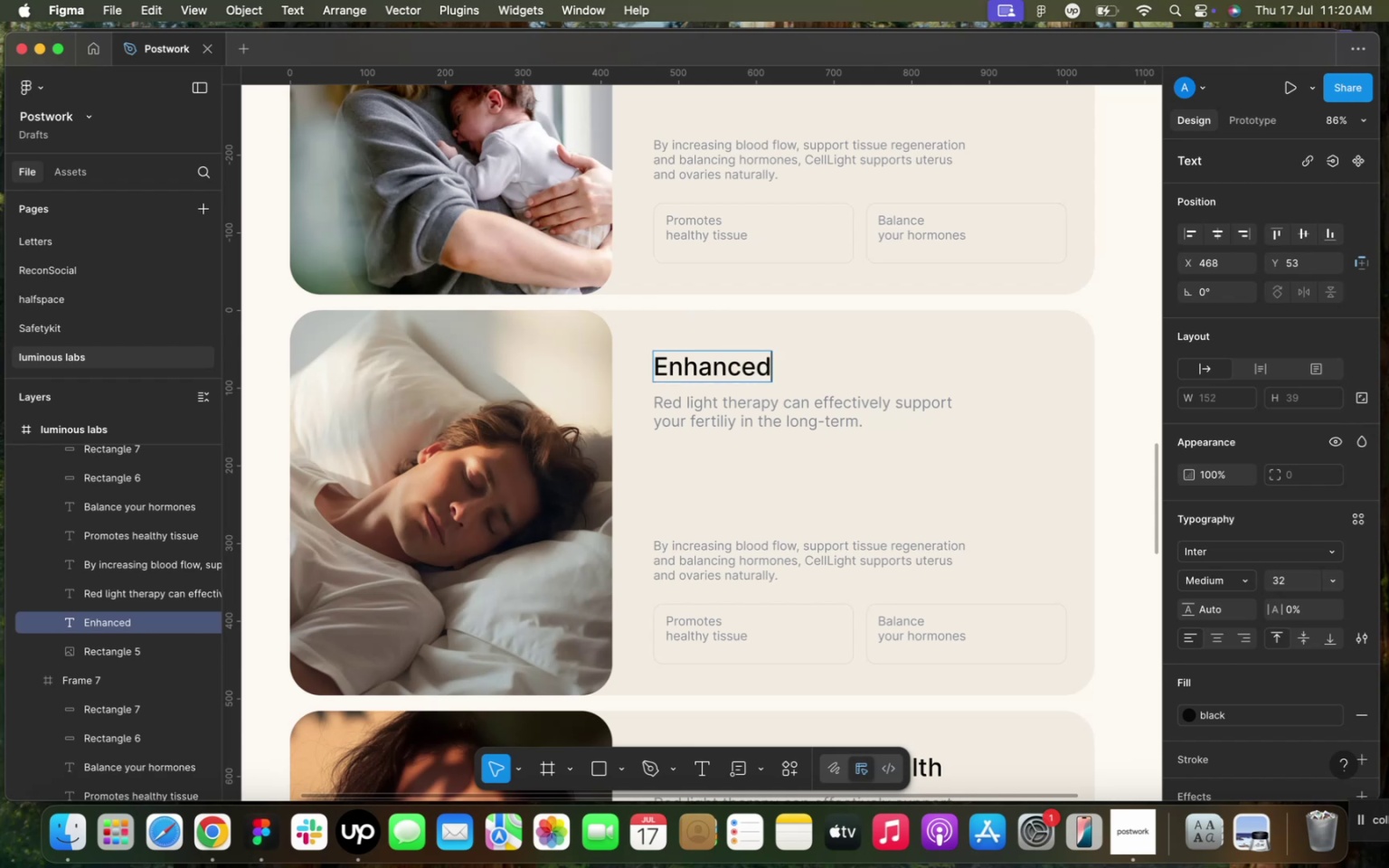 
key(ArrowRight)
 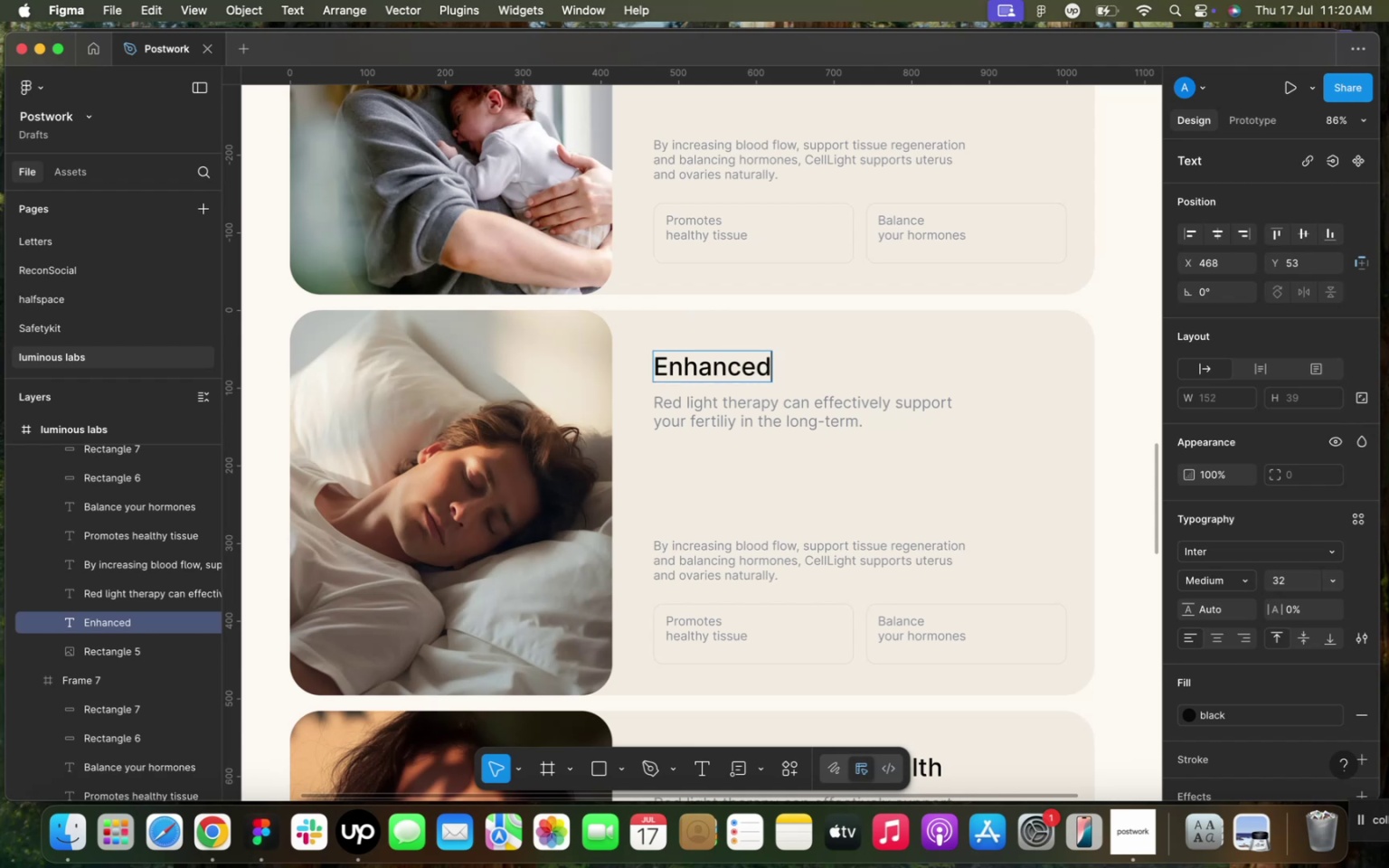 
type( deep sleep)
 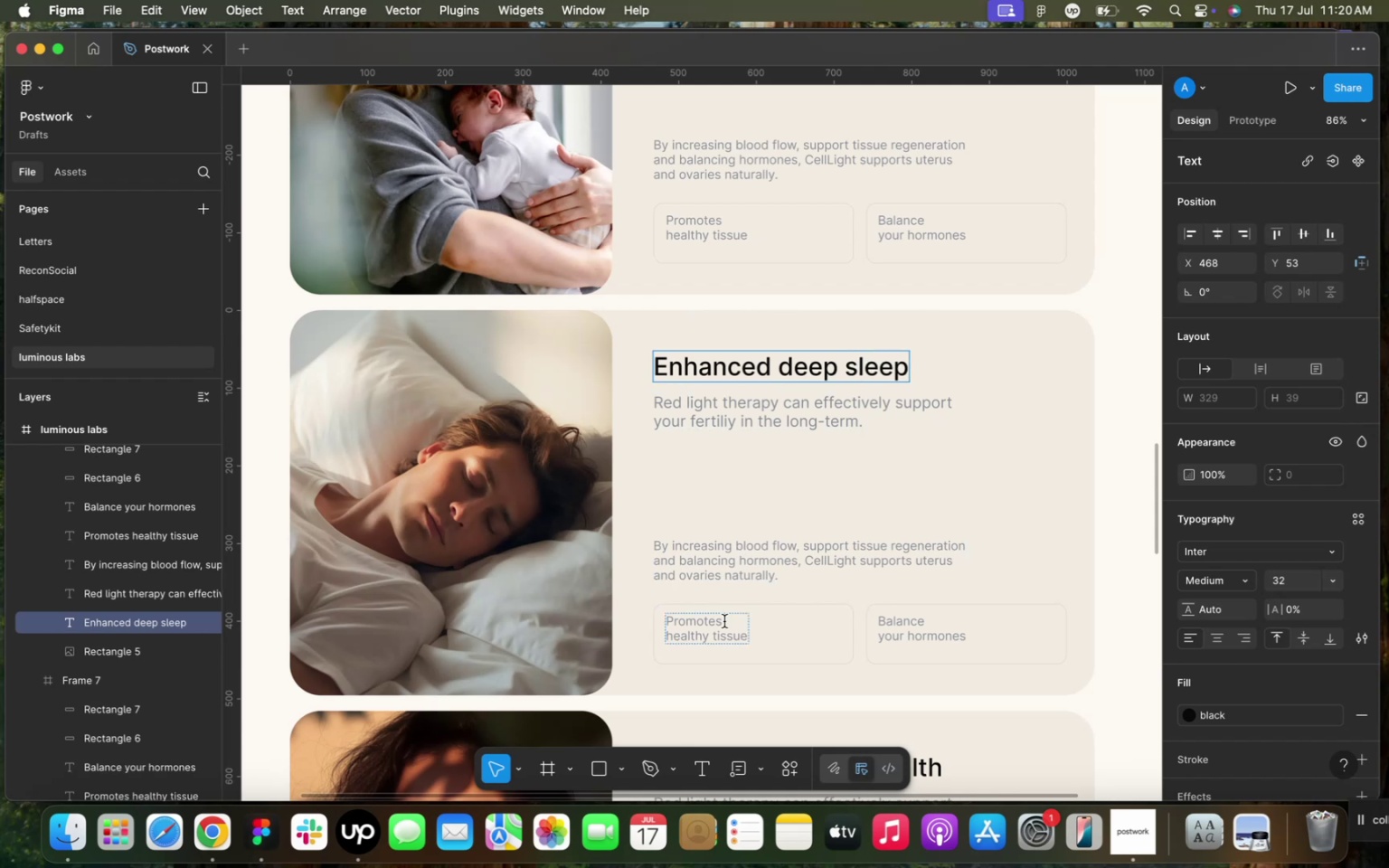 
double_click([718, 625])
 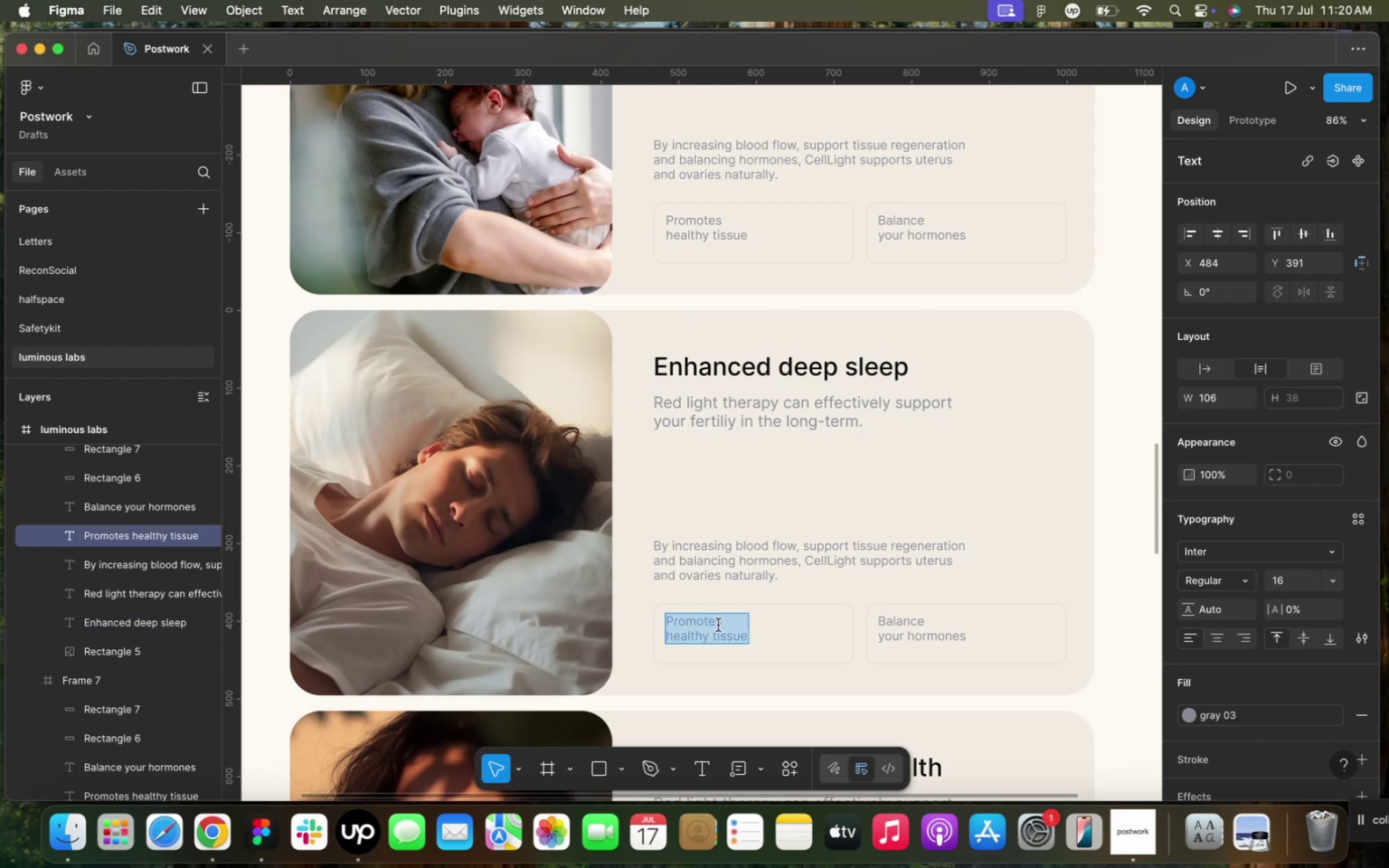 
triple_click([718, 625])
 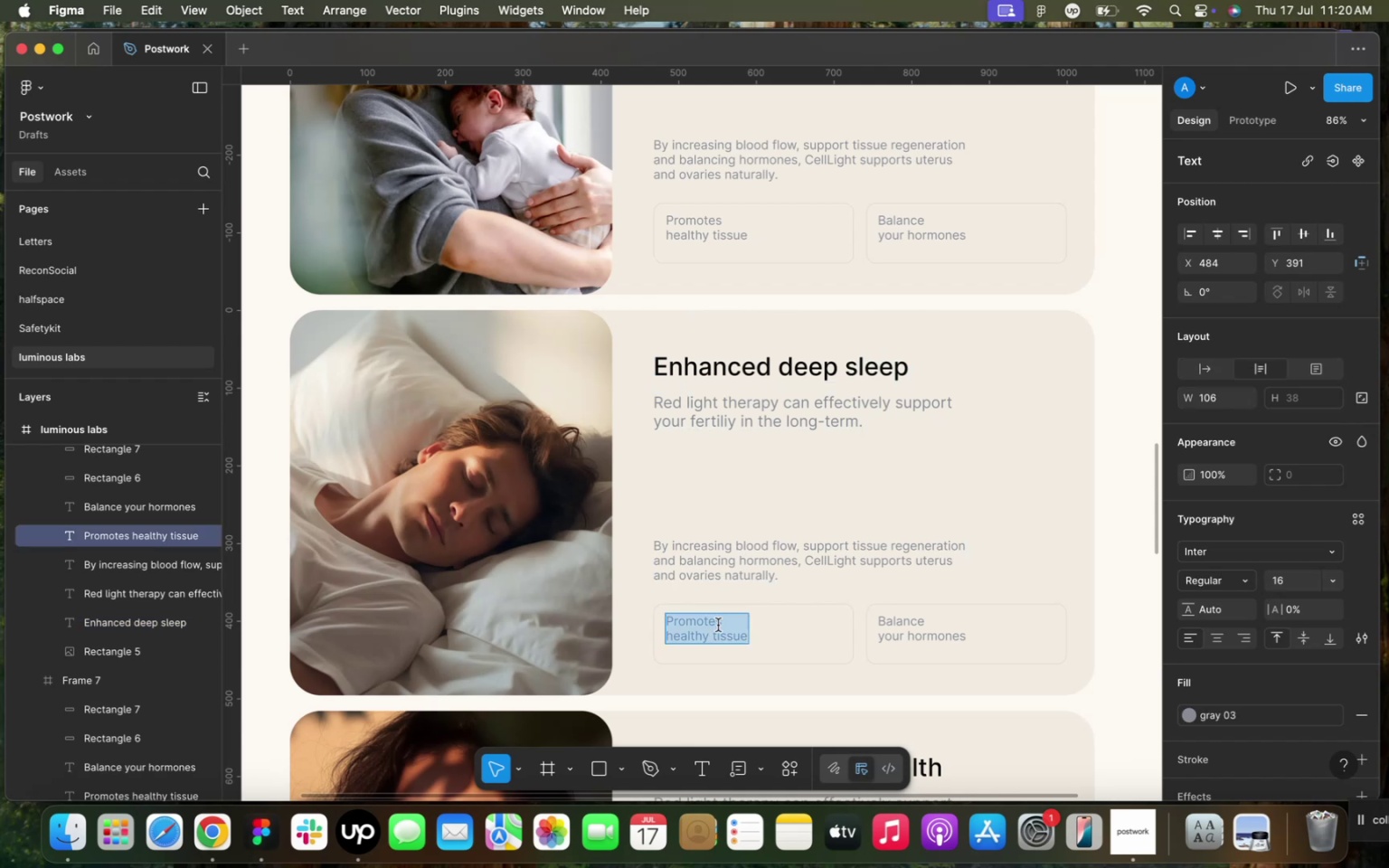 
type(Longer deep sleep)
 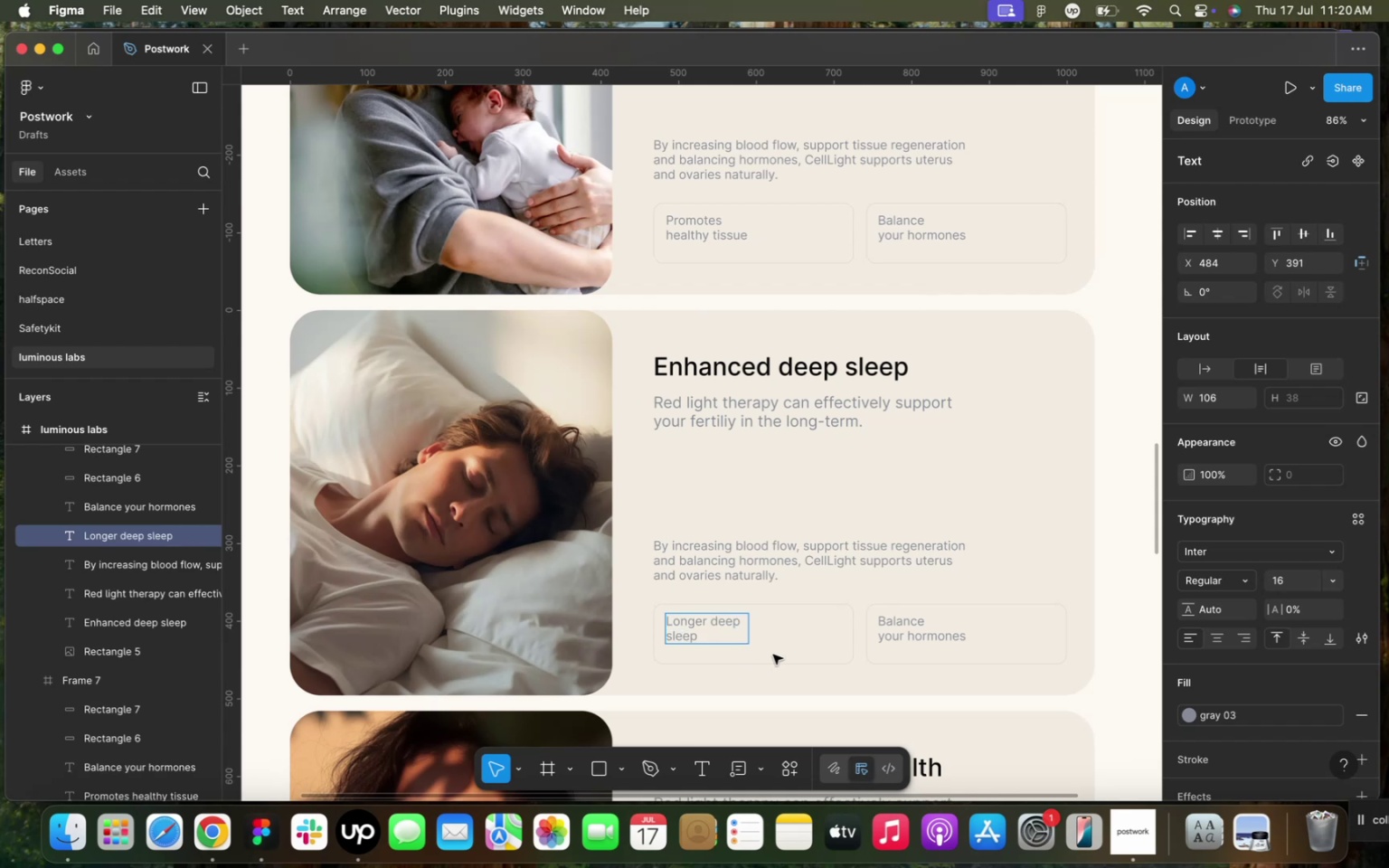 
left_click([778, 651])
 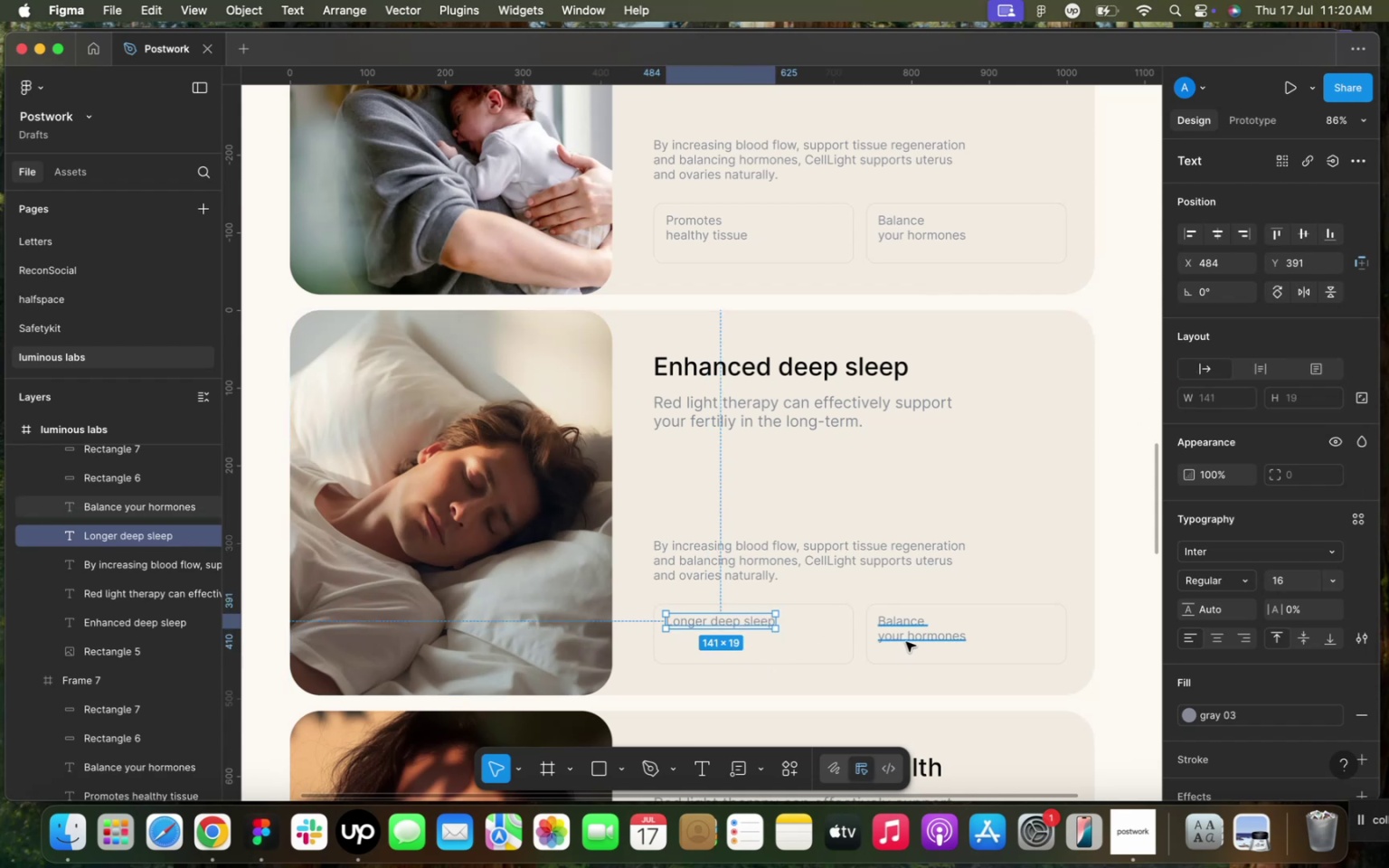 
double_click([906, 642])
 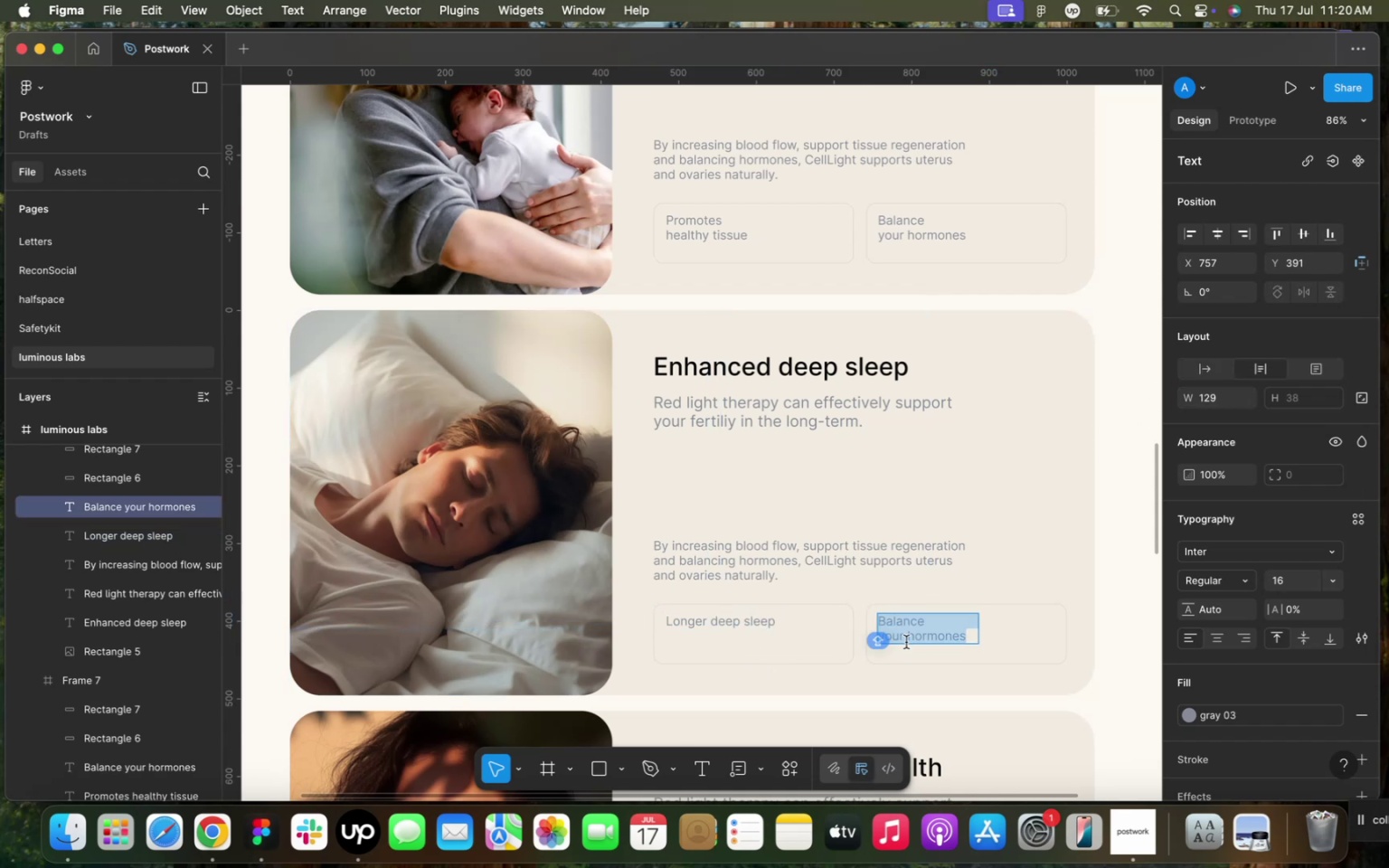 
type(Enhance neuronal)
 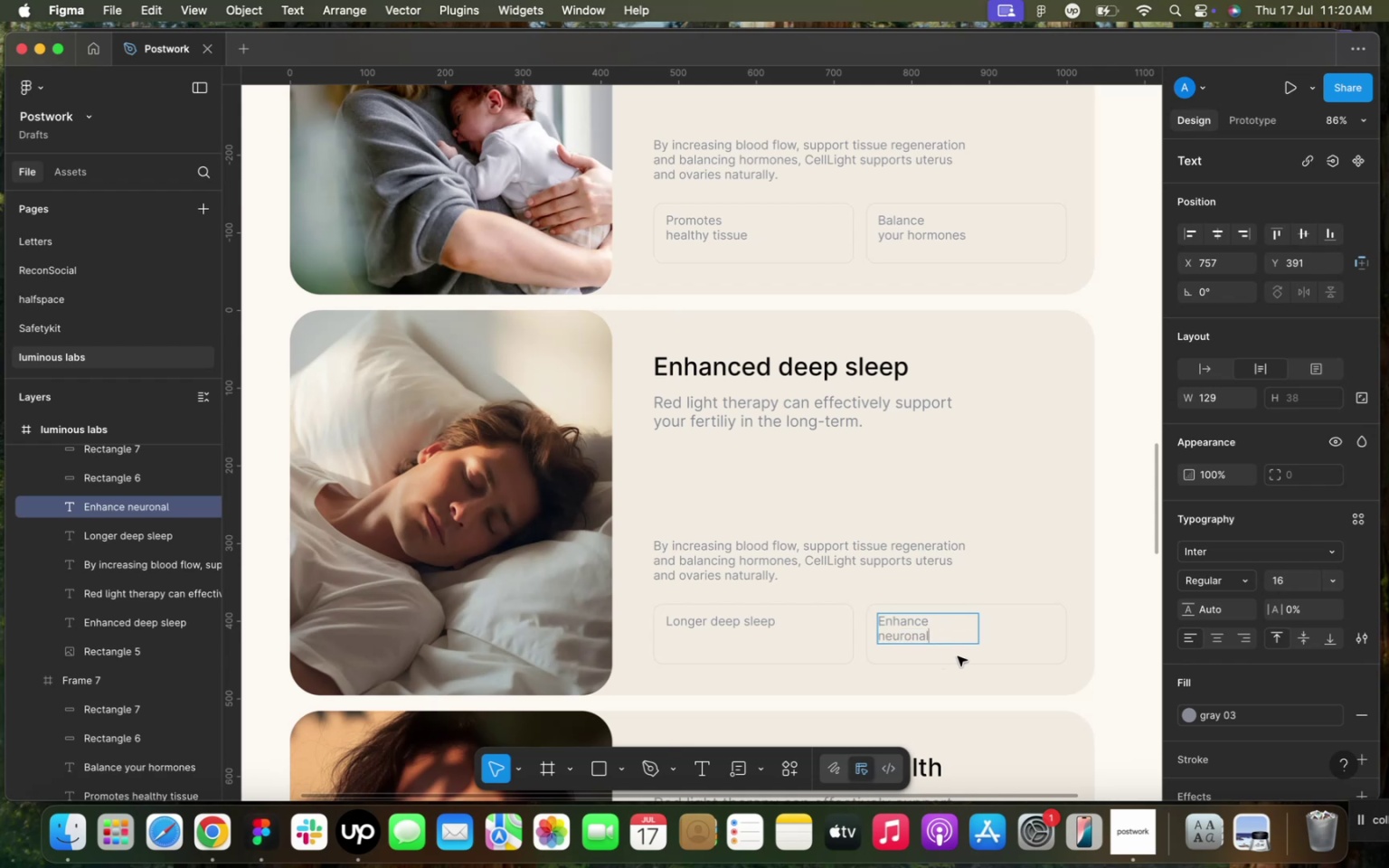 
type( function)
 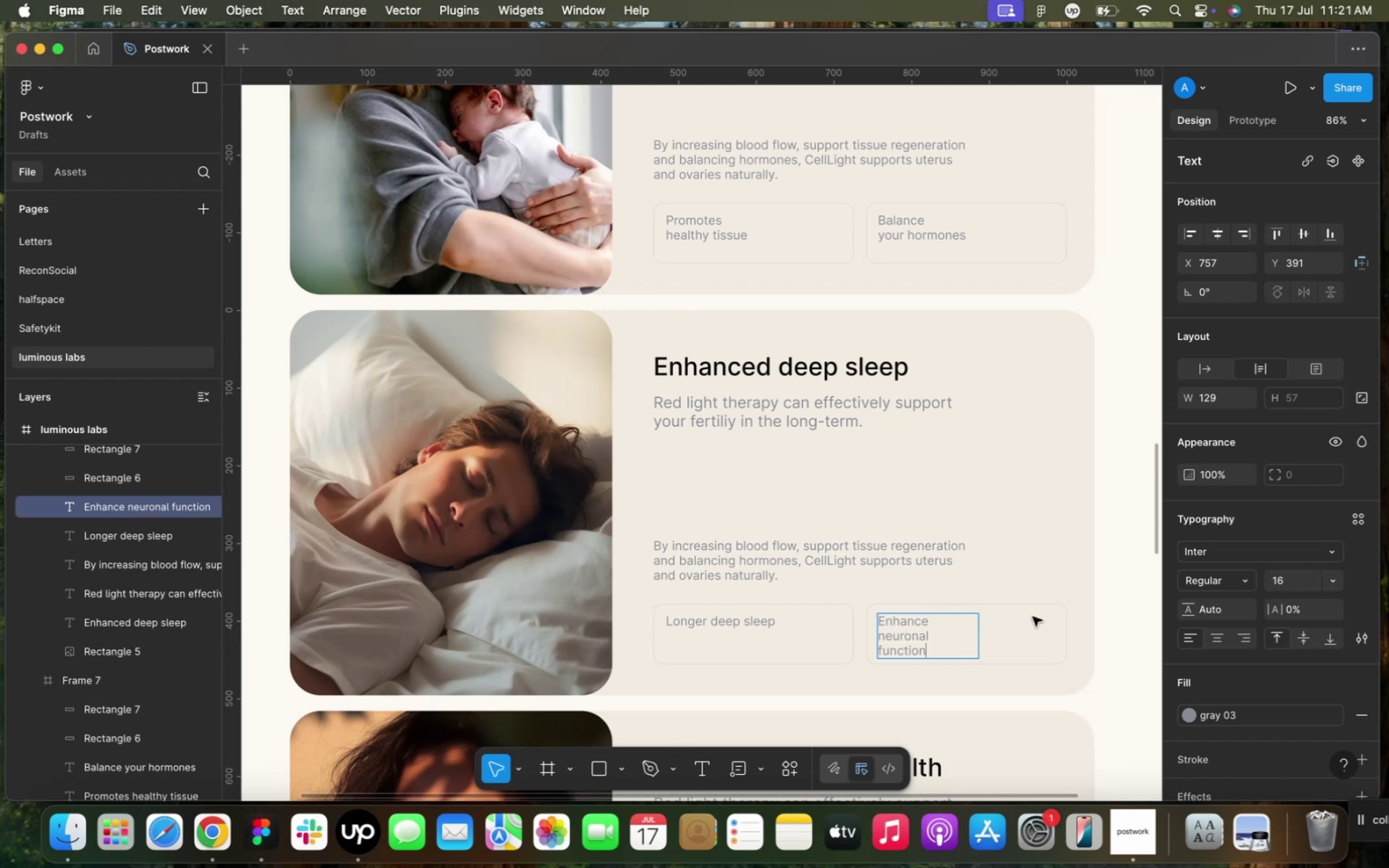 
left_click([1033, 617])
 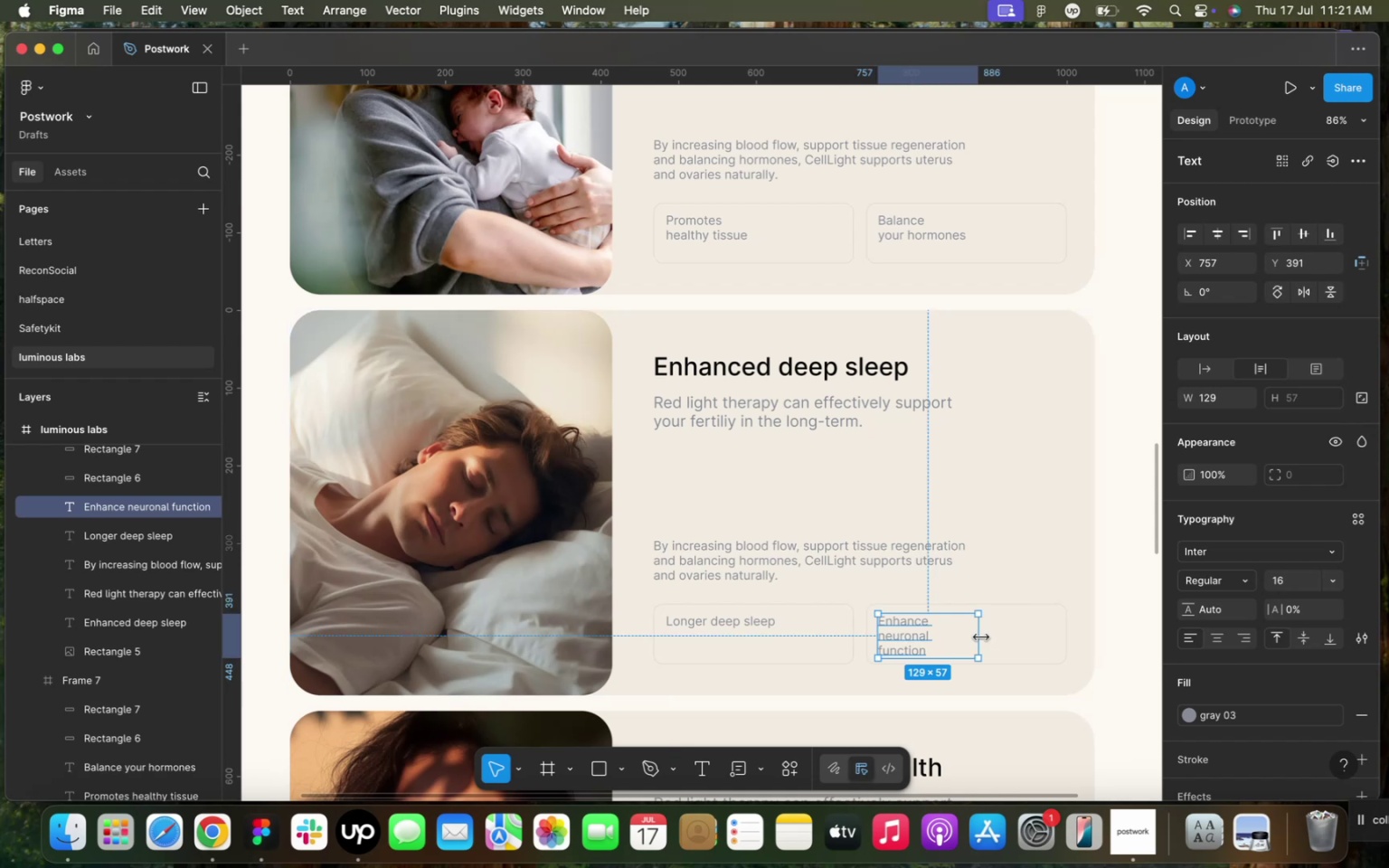 
left_click_drag(start_coordinate=[981, 637], to_coordinate=[1036, 626])
 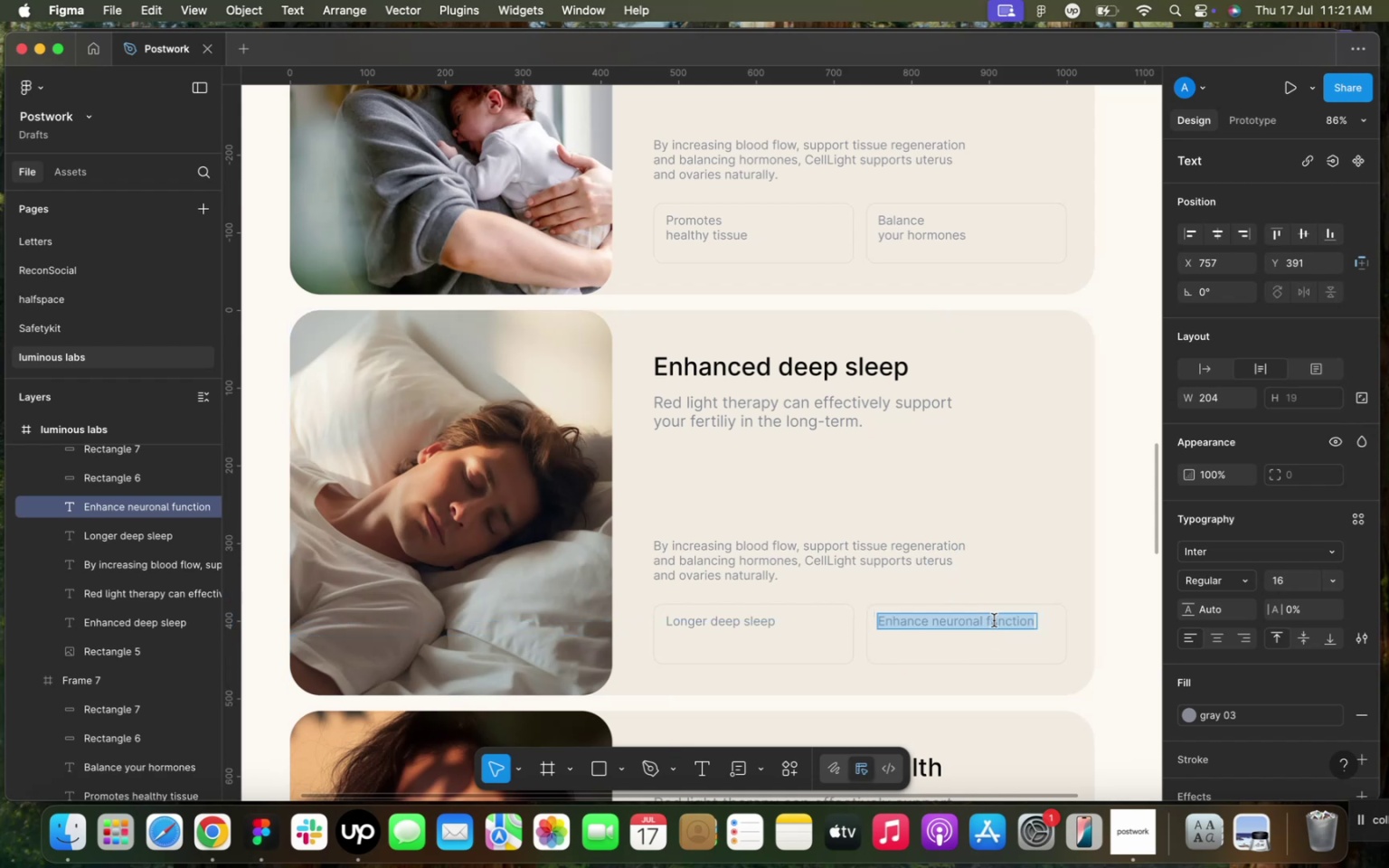 
double_click([994, 620])
 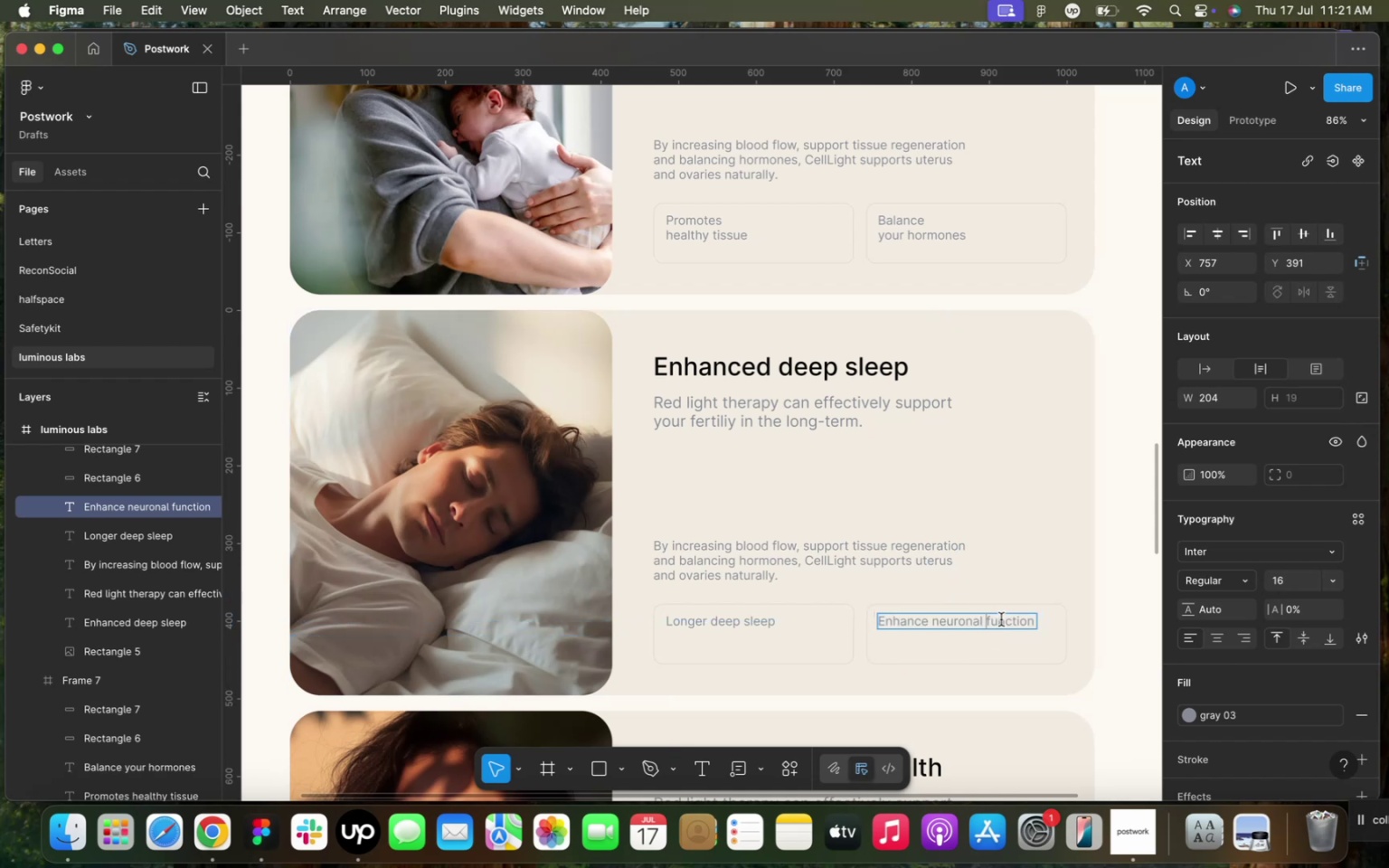 
left_click([987, 620])
 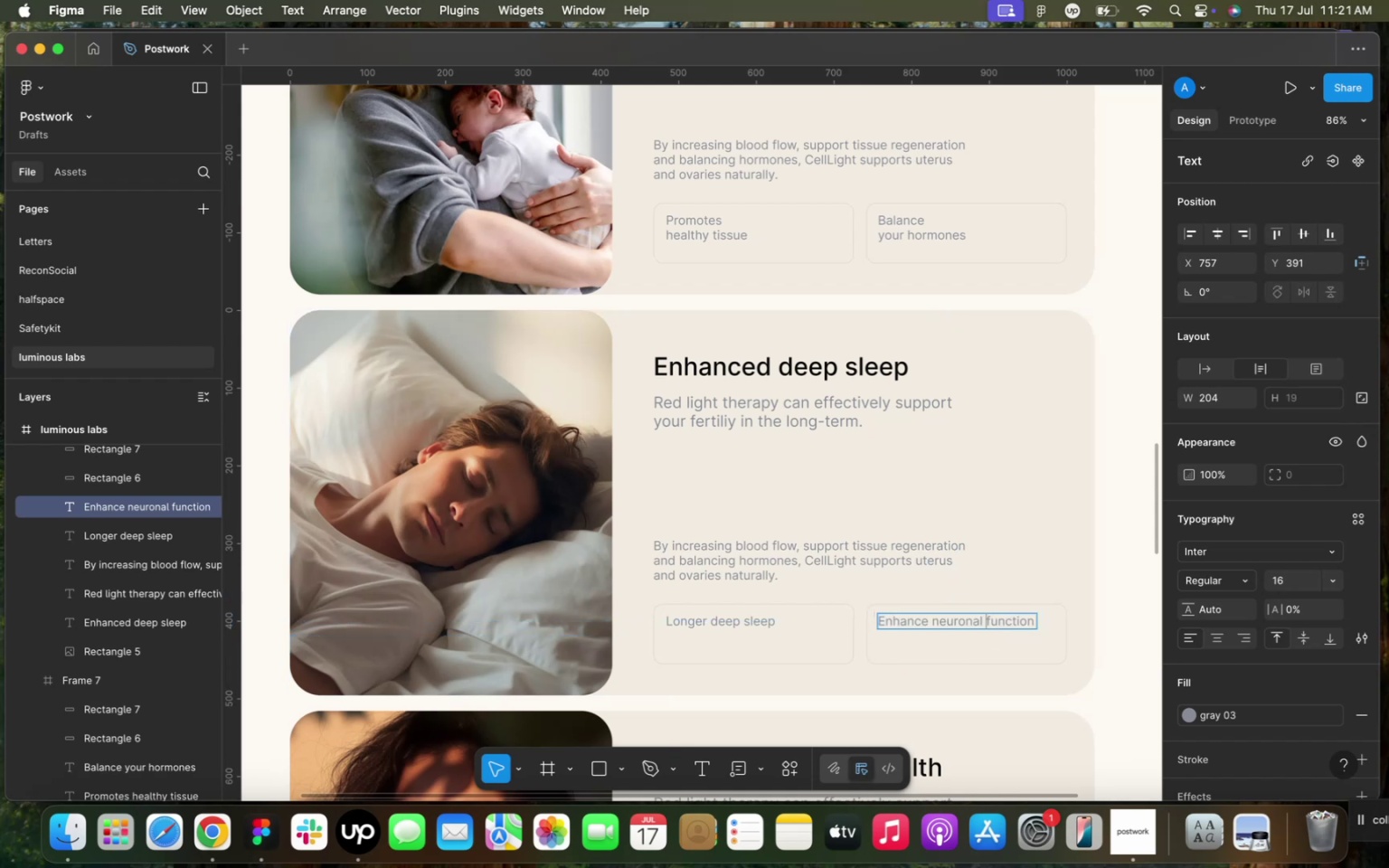 
key(Enter)
 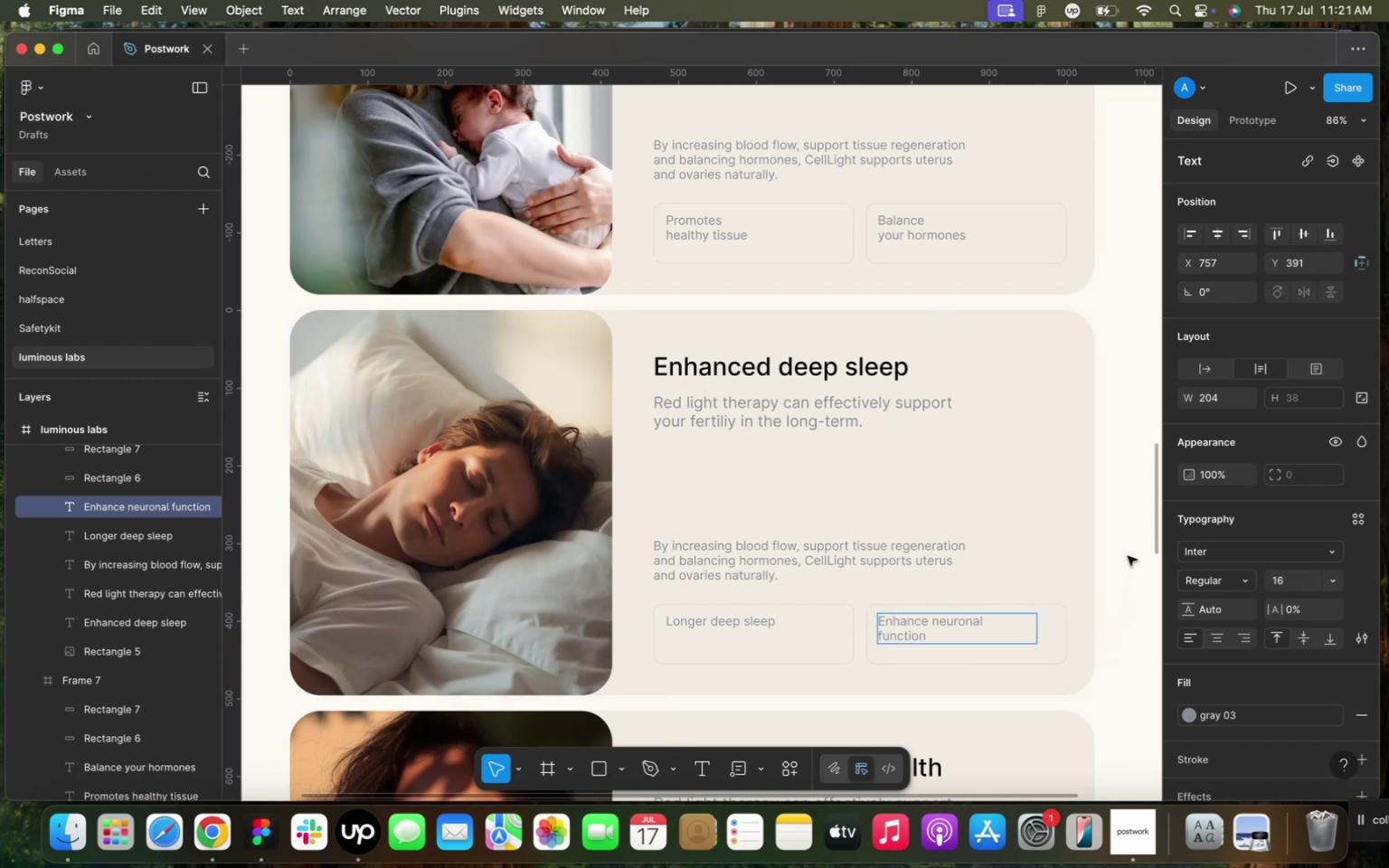 
left_click([1128, 556])
 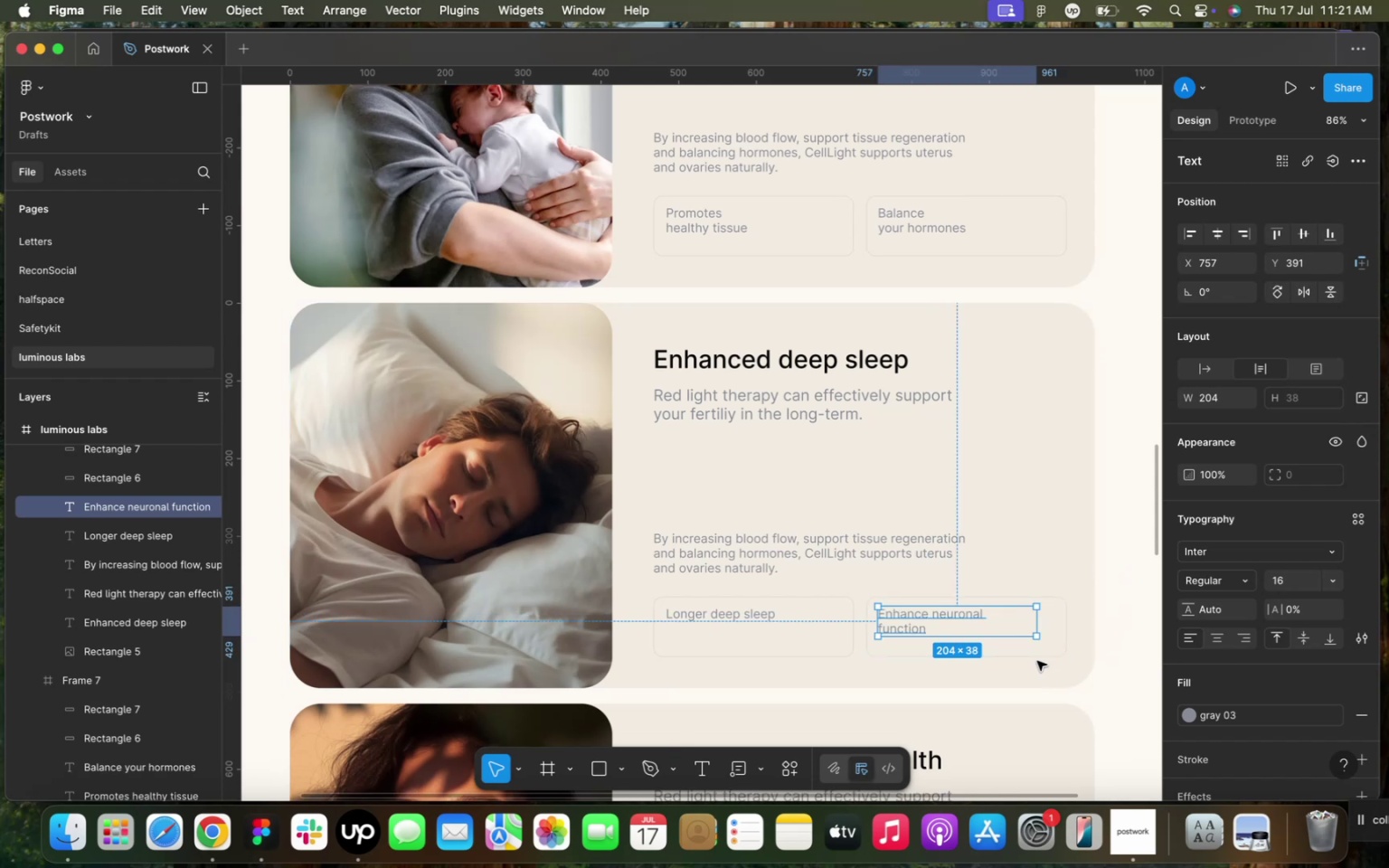 
scroll: coordinate [1035, 663], scroll_direction: down, amount: 11.0
 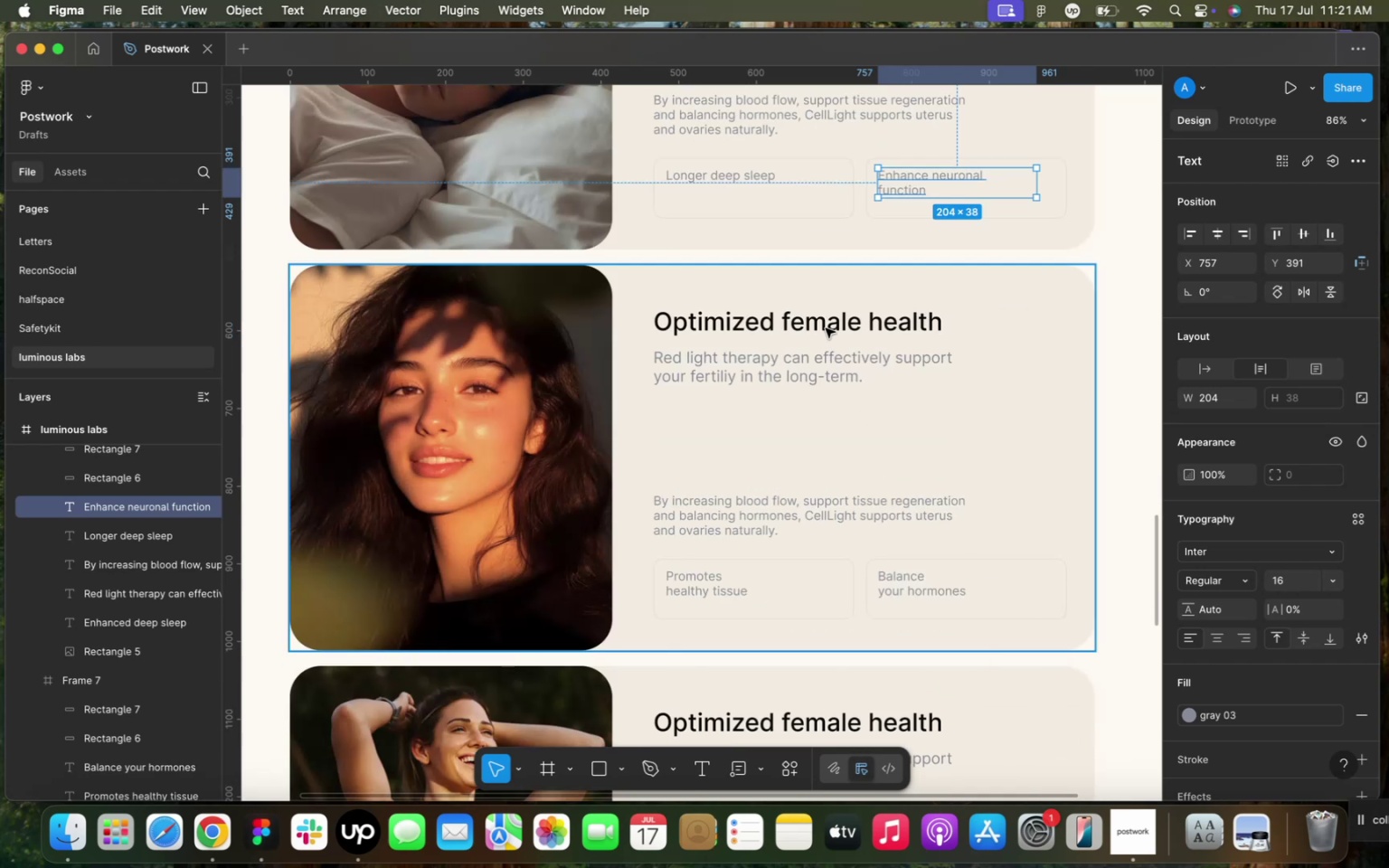 
double_click([826, 328])
 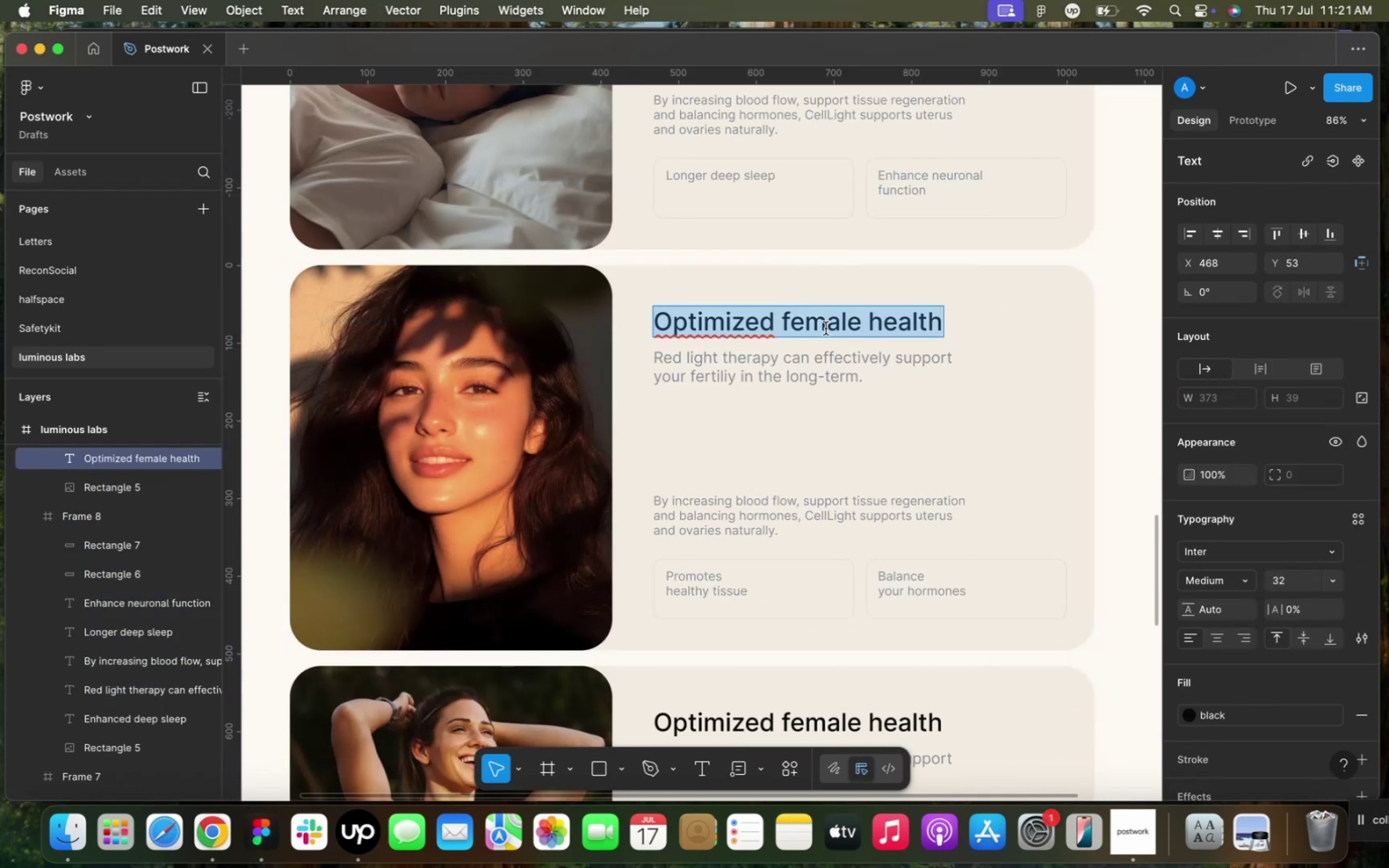 
triple_click([826, 328])
 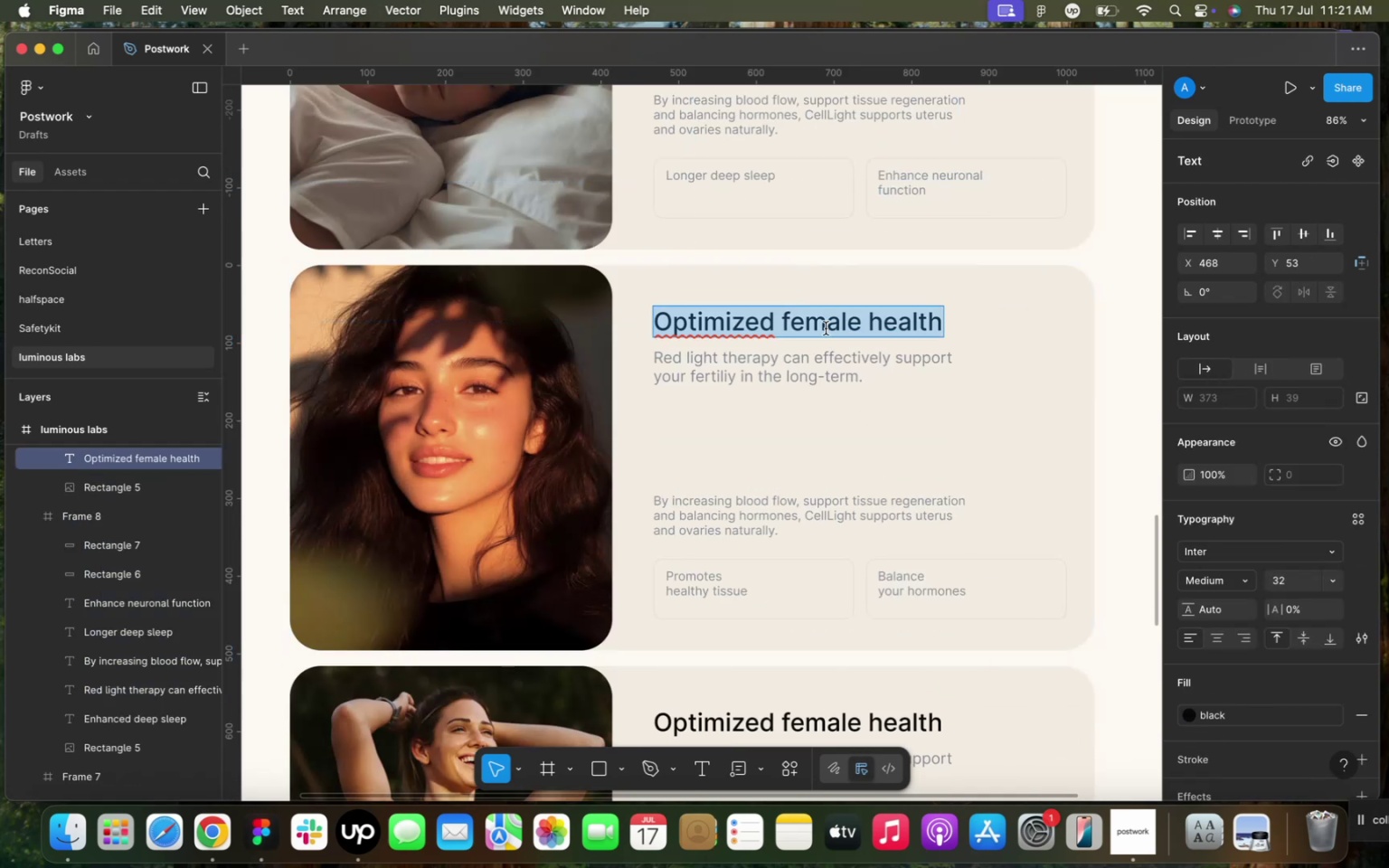 
triple_click([826, 328])
 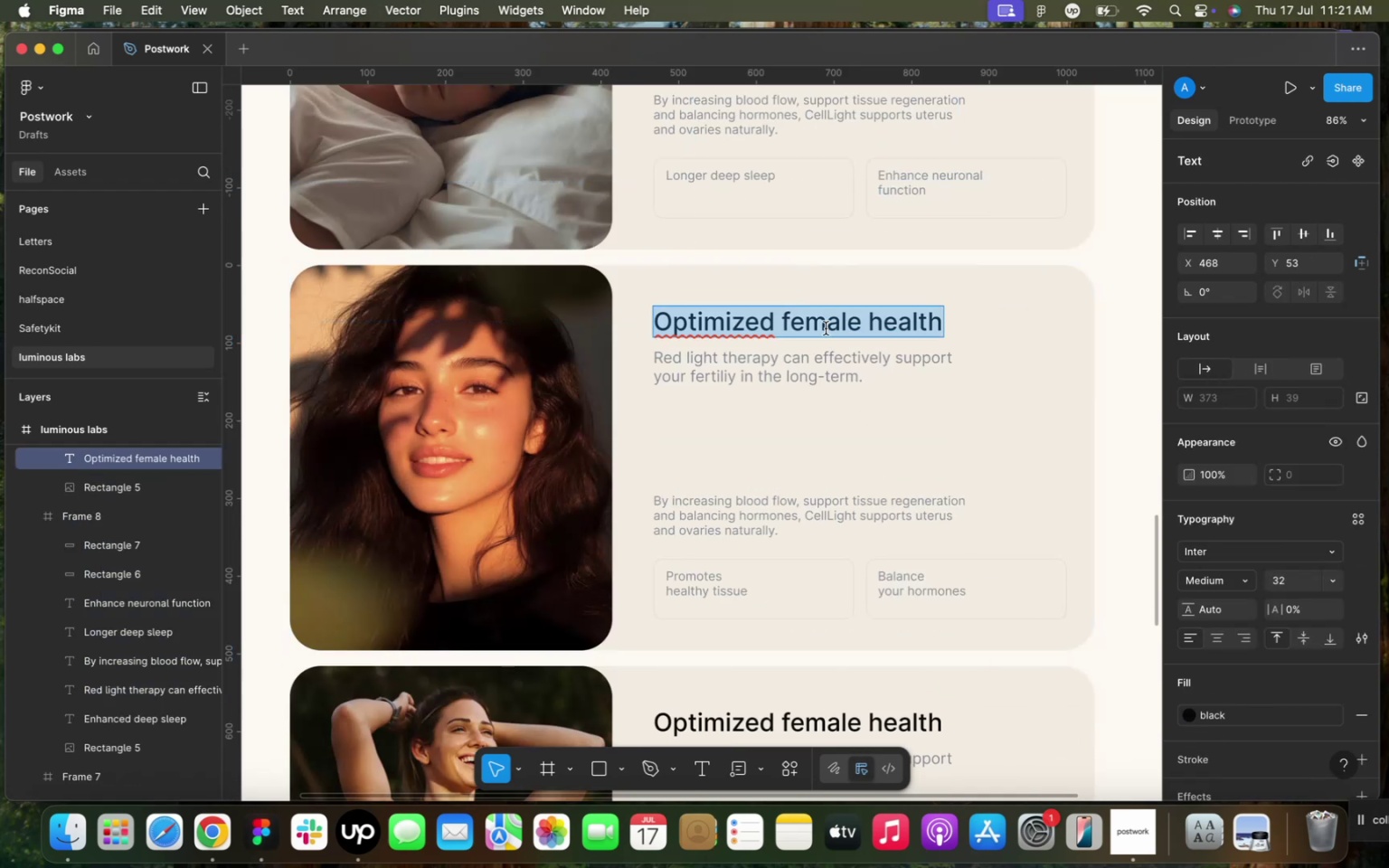 
type(y)
key(Backspace)
type(y)
key(Backspace)
type(Youthful skin)
 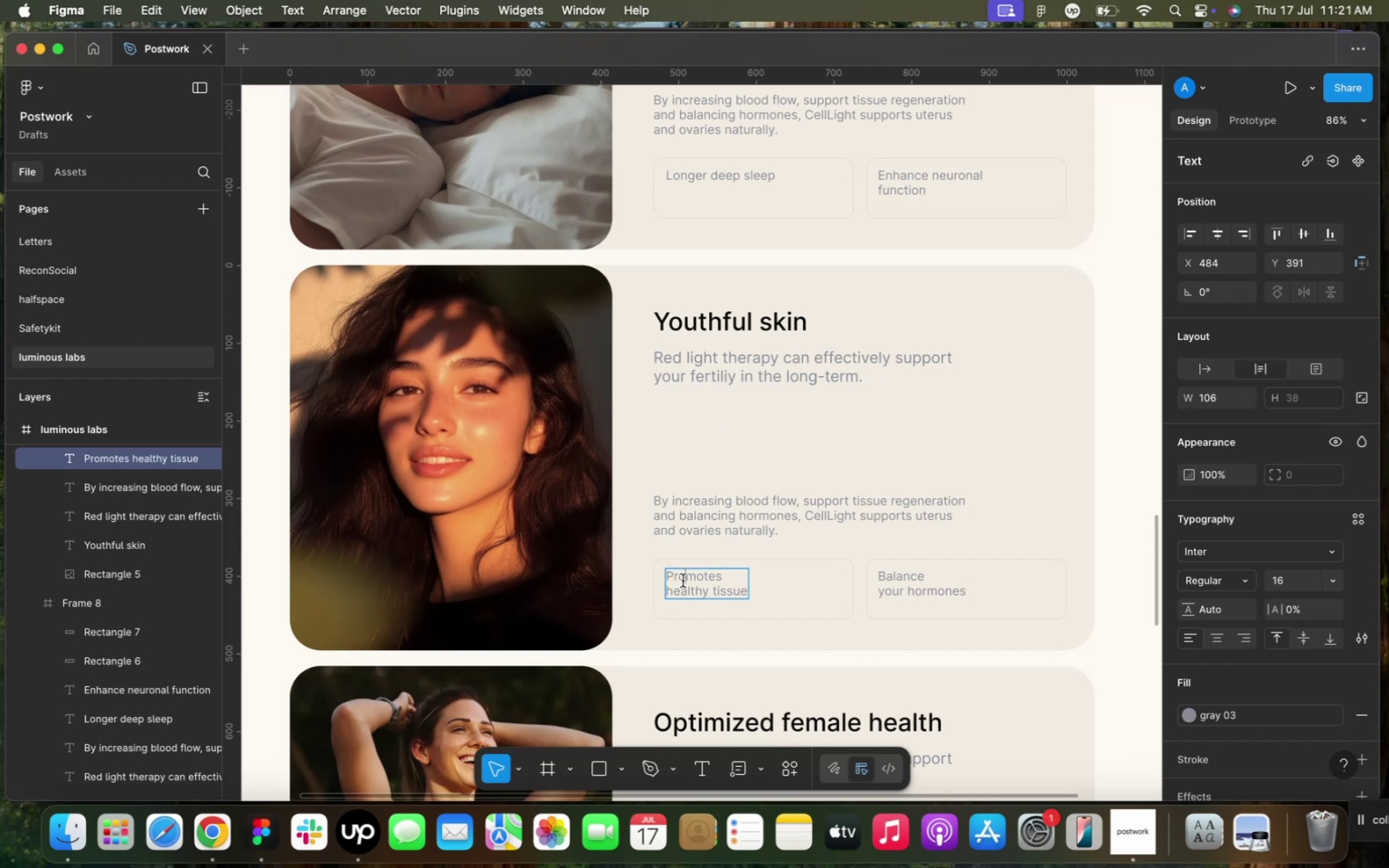 
wait(7.72)
 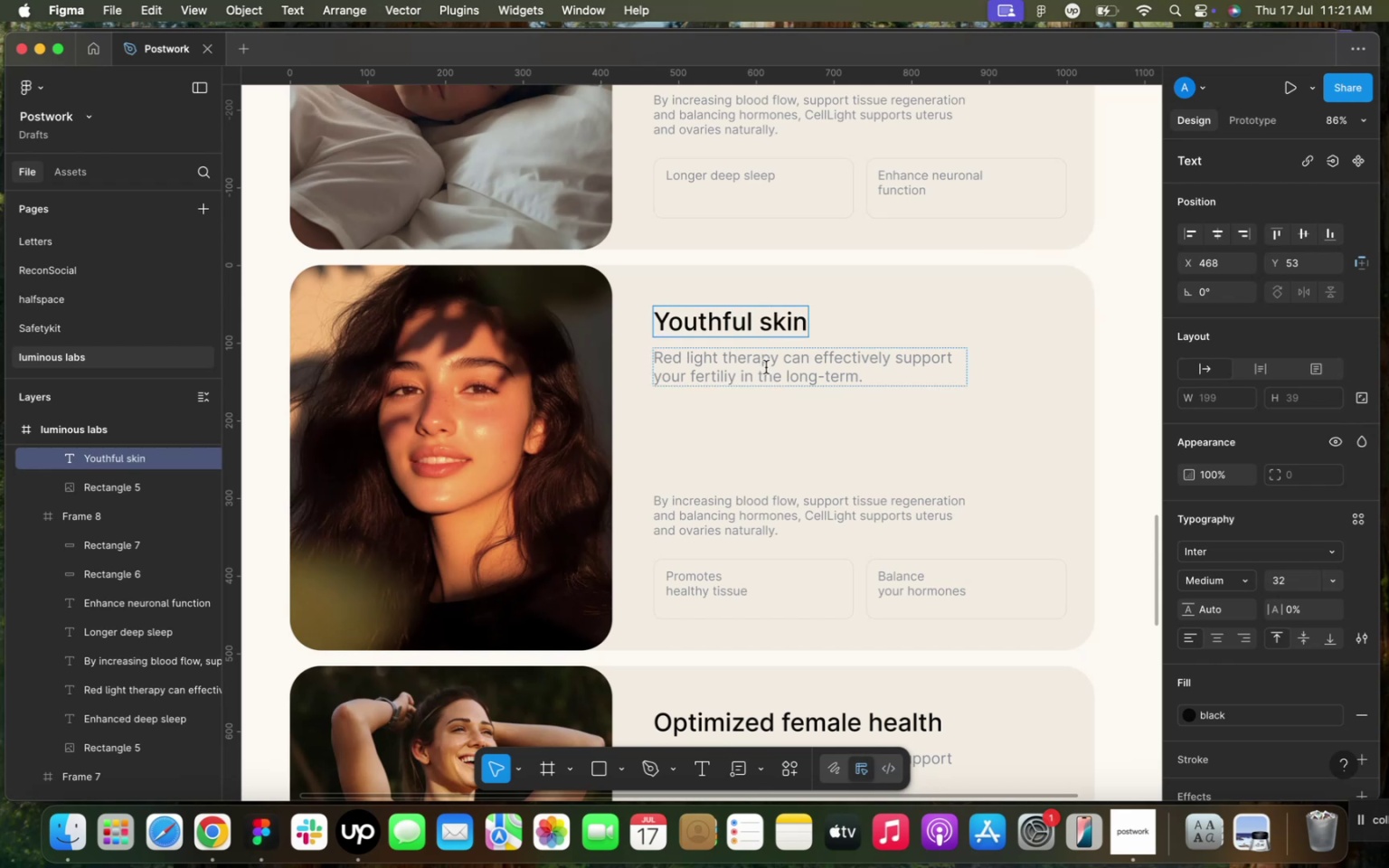 
key(A)
 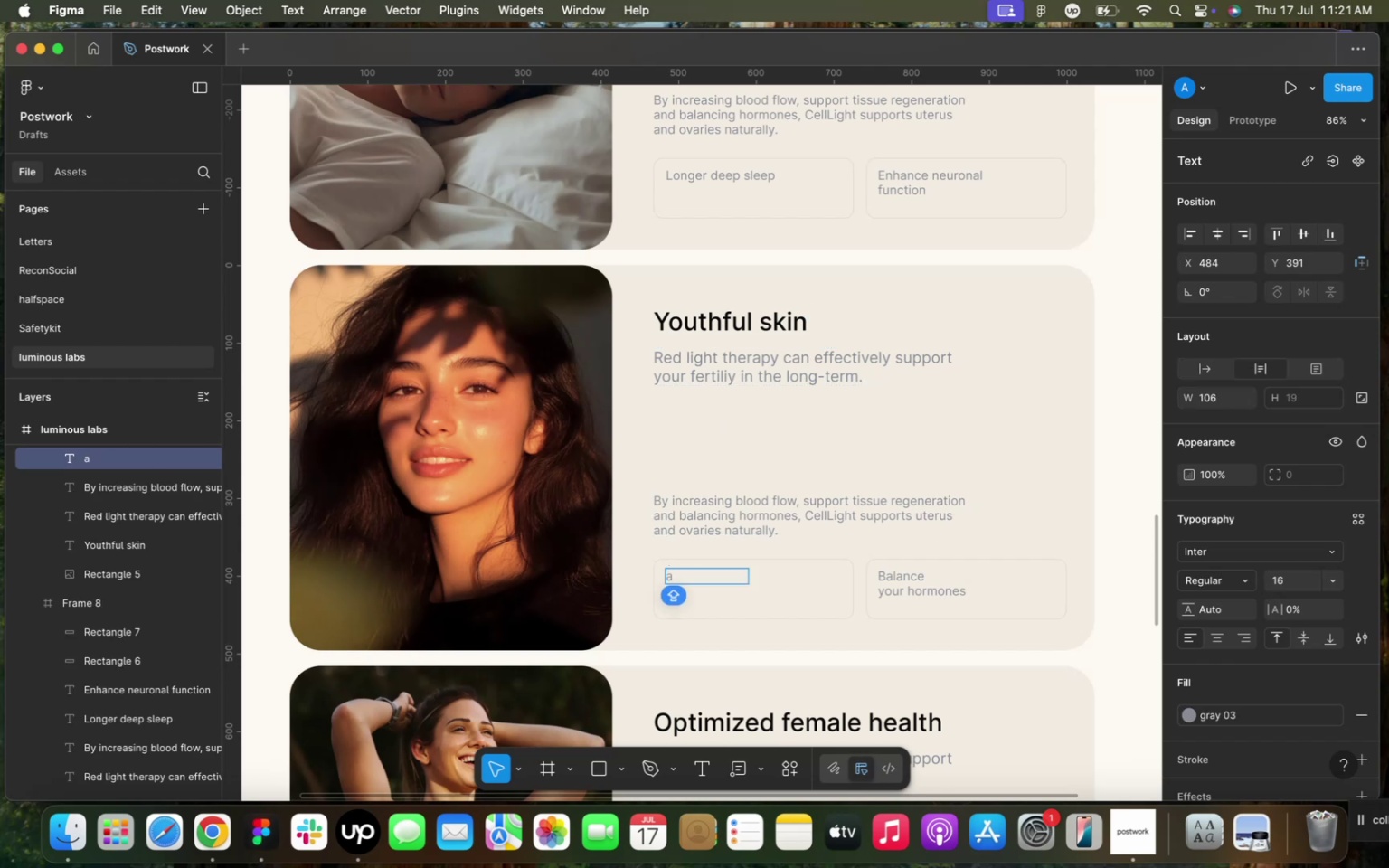 
key(CapsLock)
 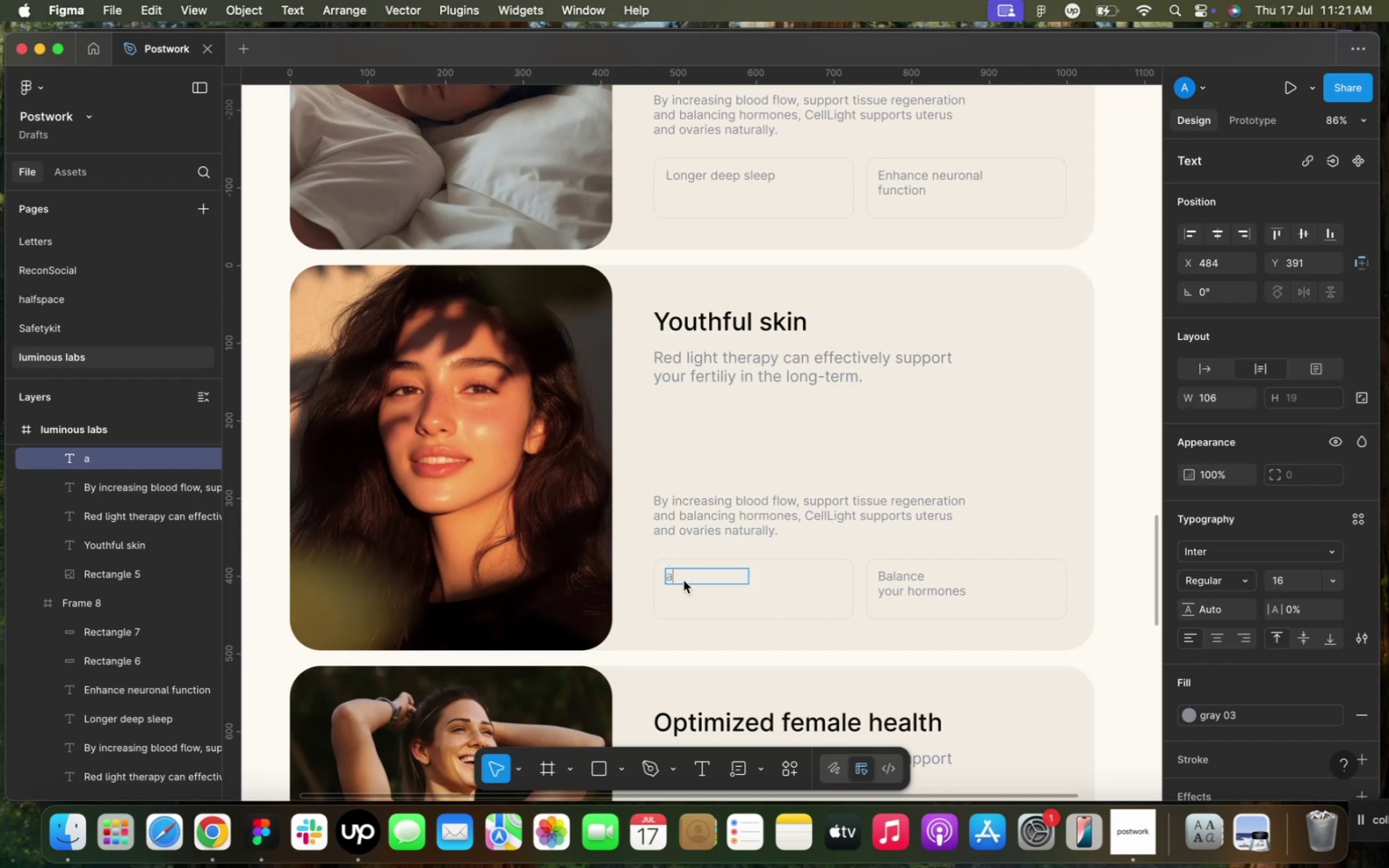 
key(Backspace)
 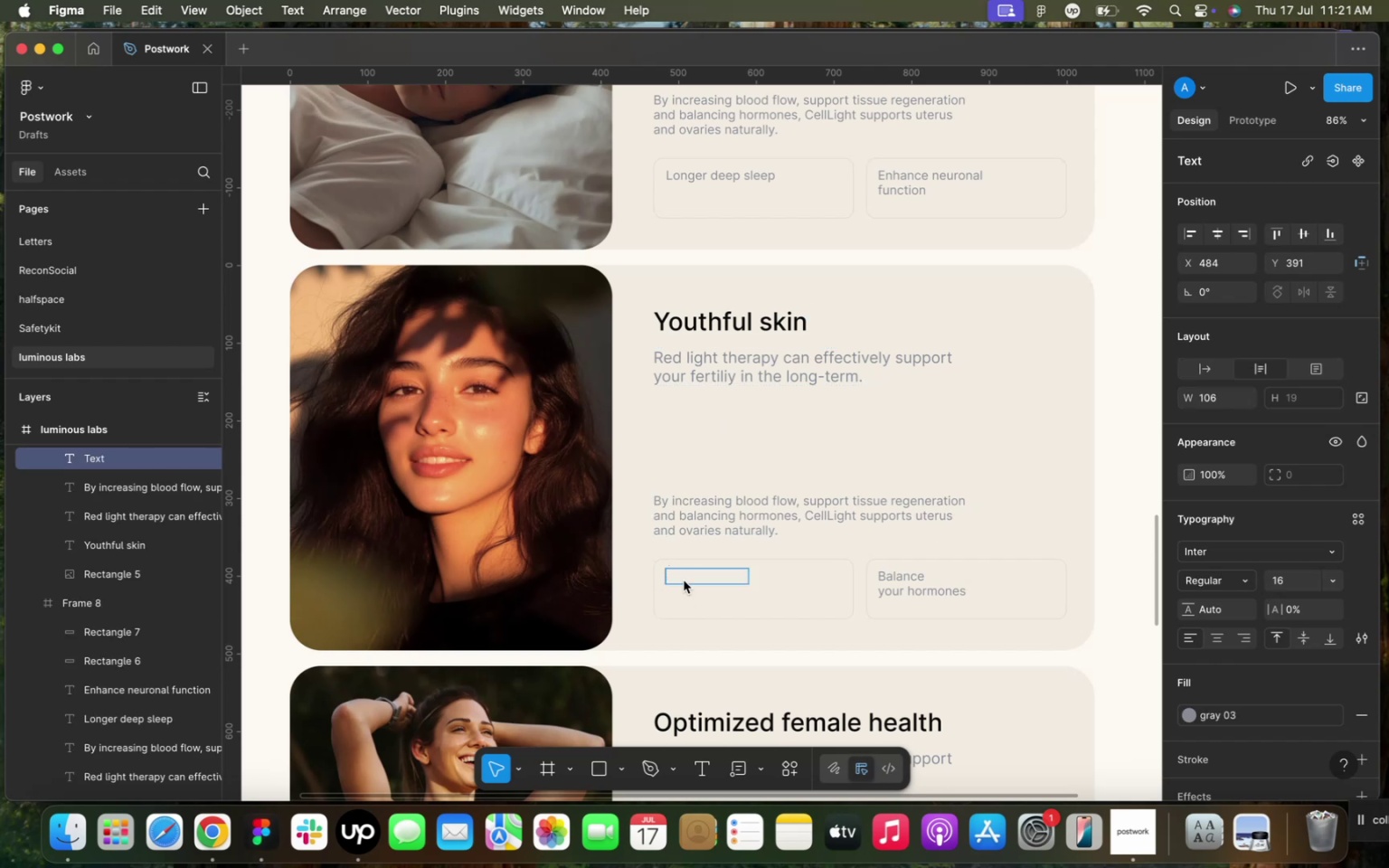 
key(CapsLock)
 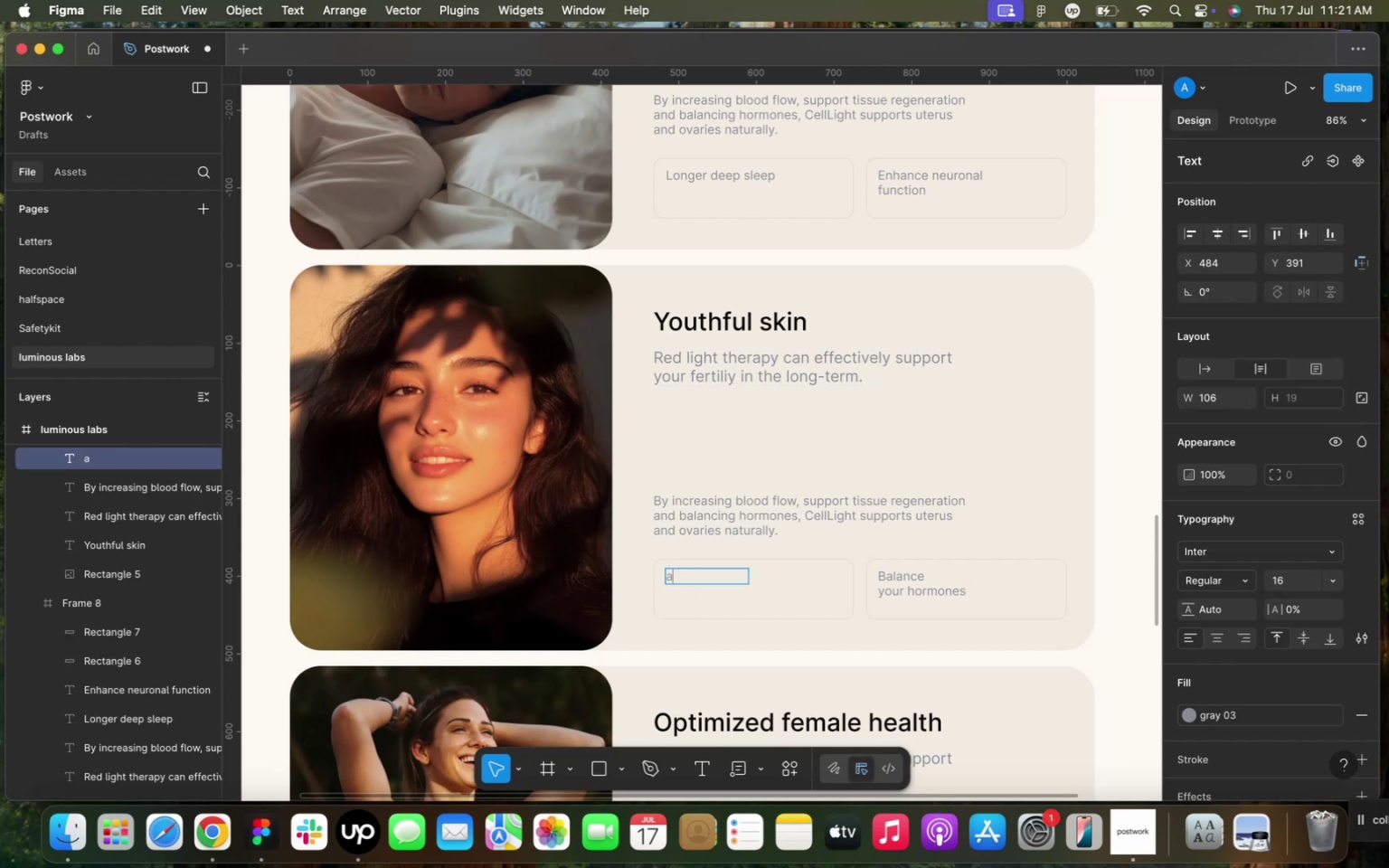 
key(A)
 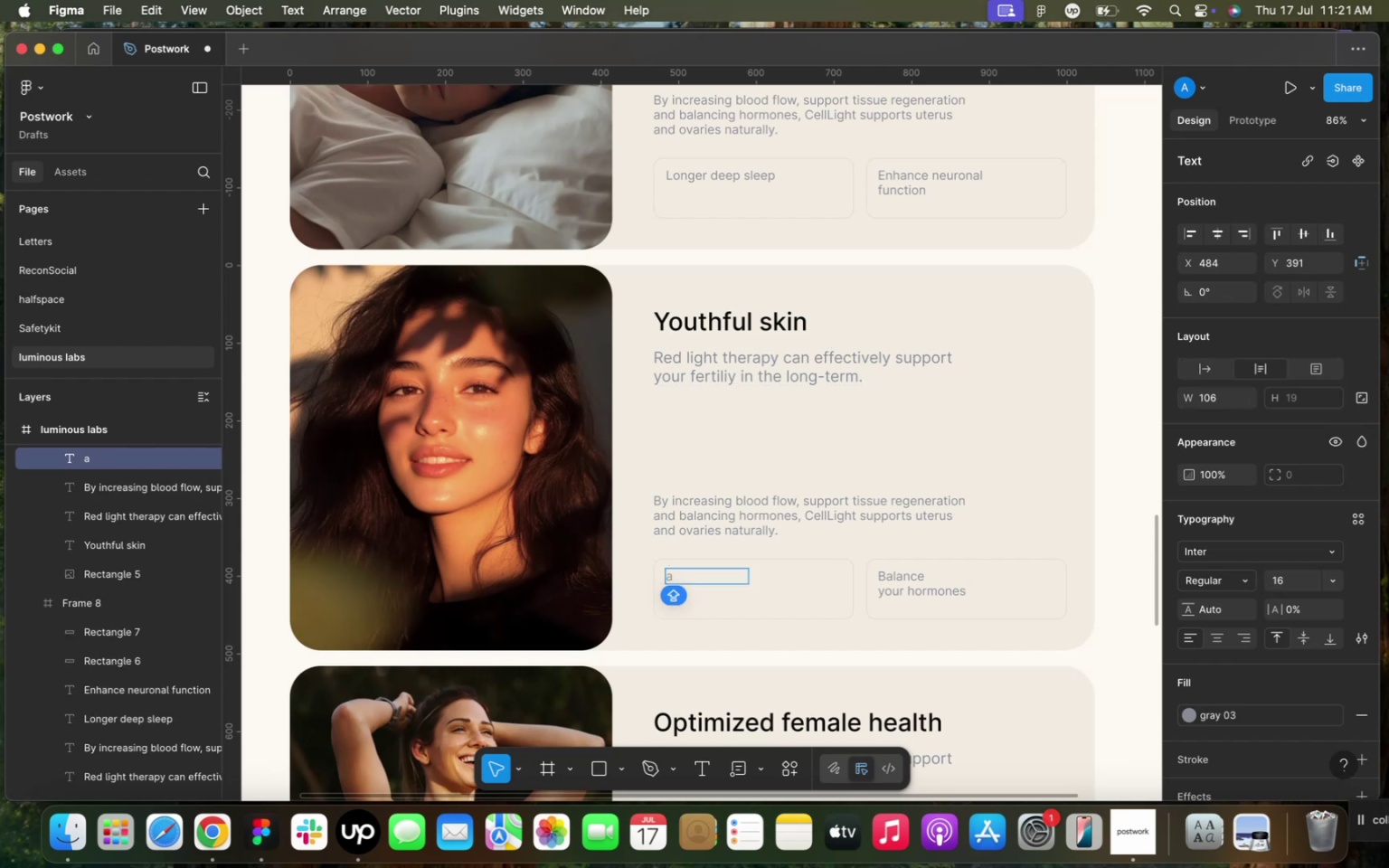 
key(CapsLock)
 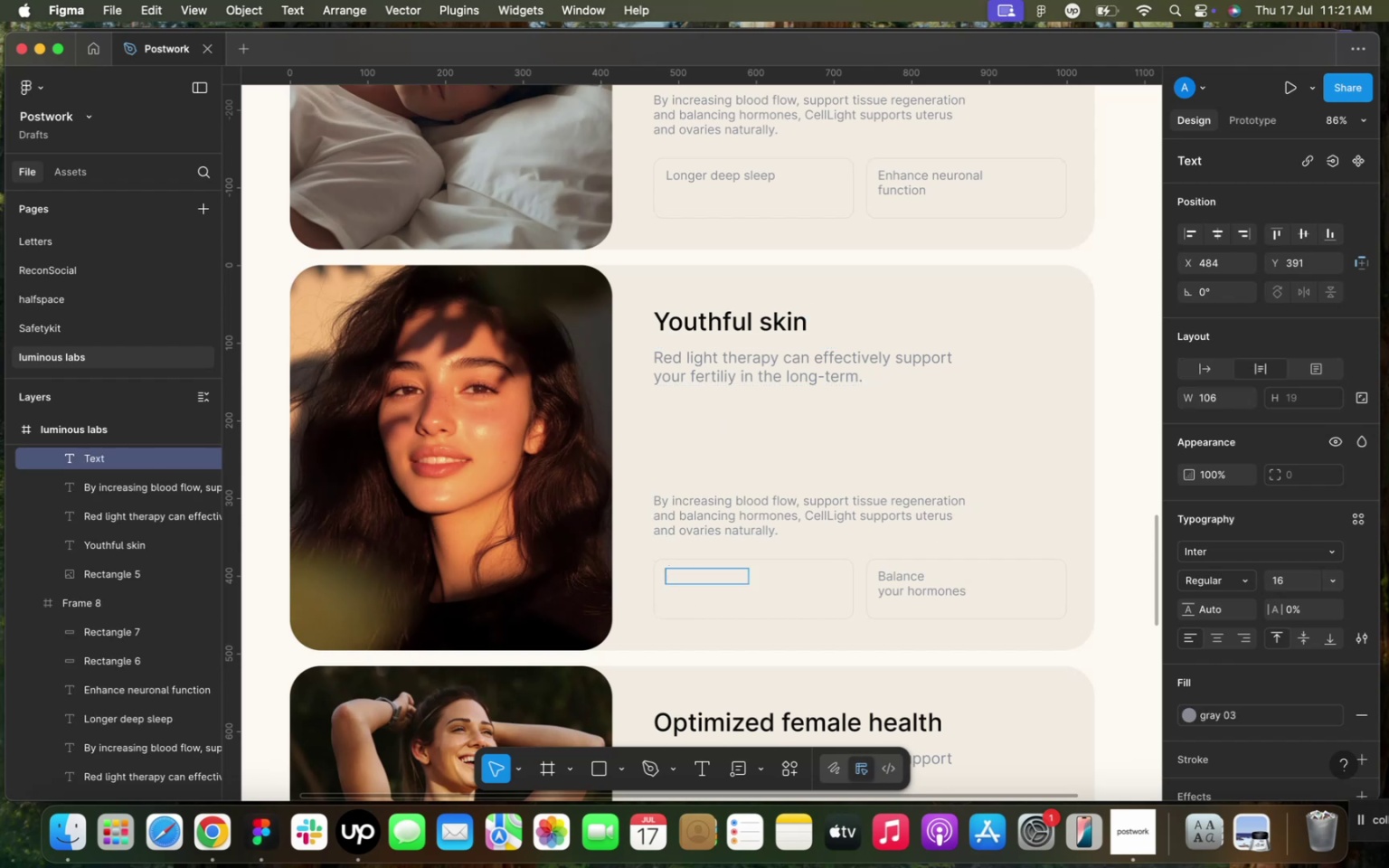 
key(Backspace)
 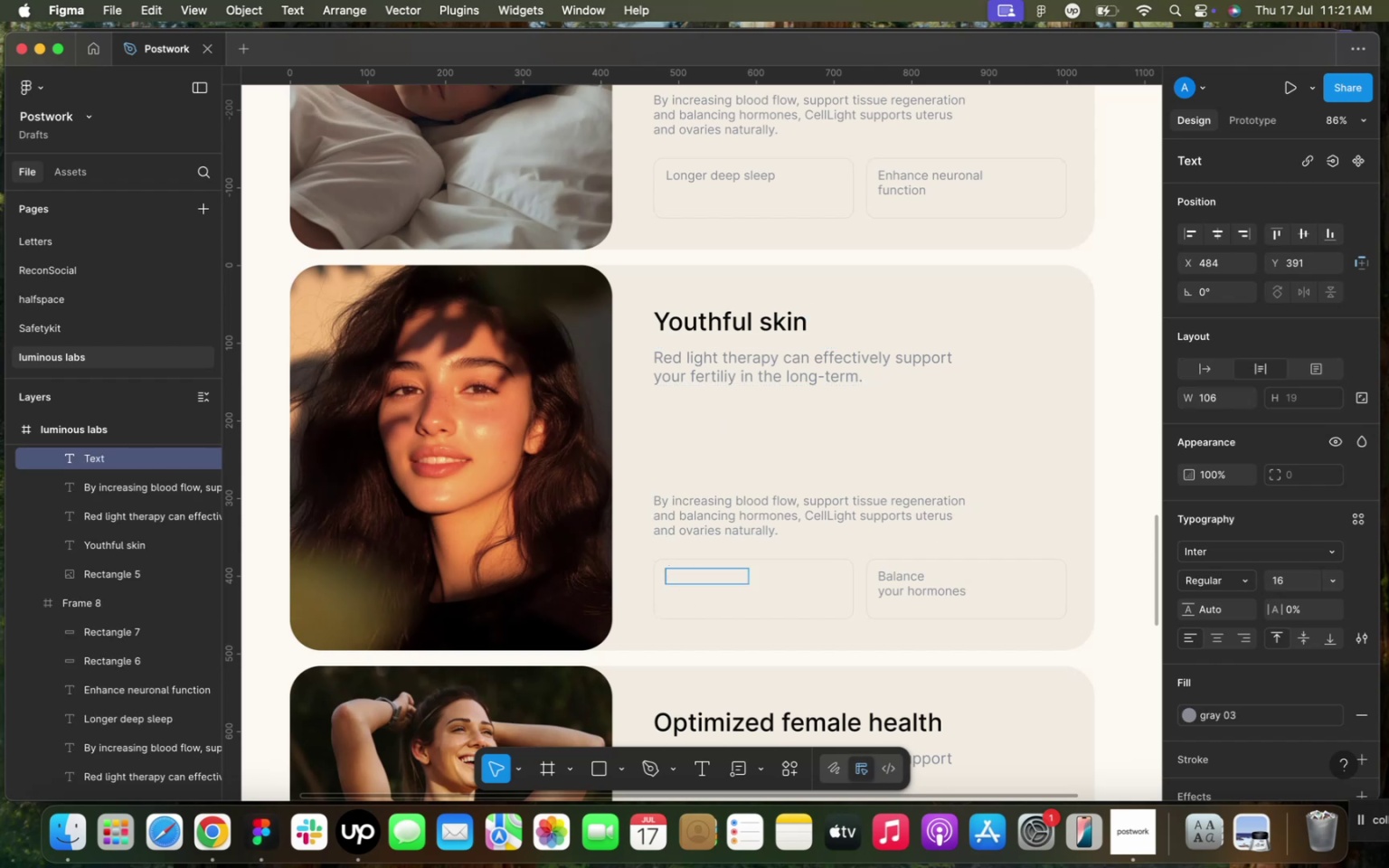 
key(CapsLock)
 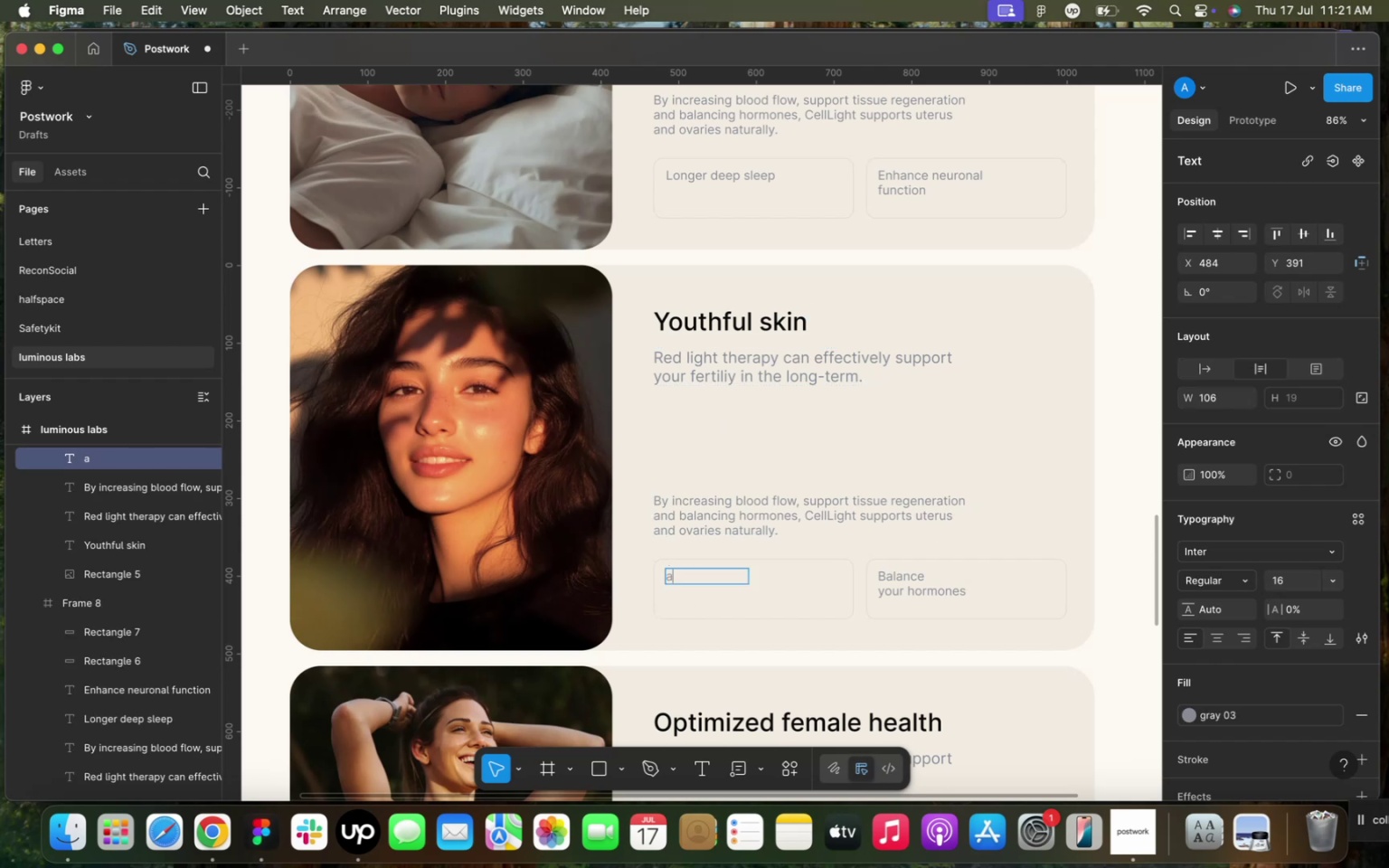 
key(A)
 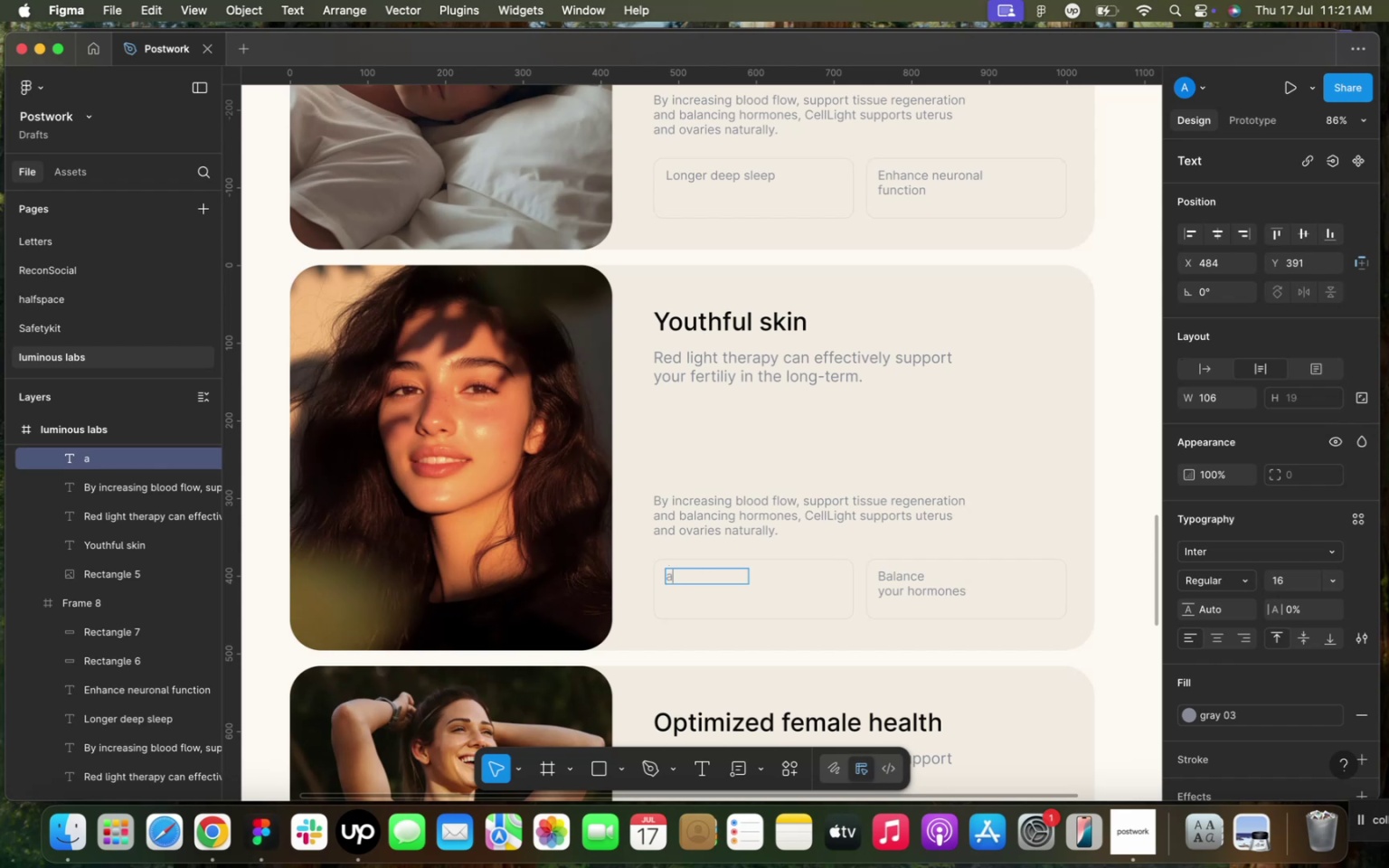 
key(CapsLock)
 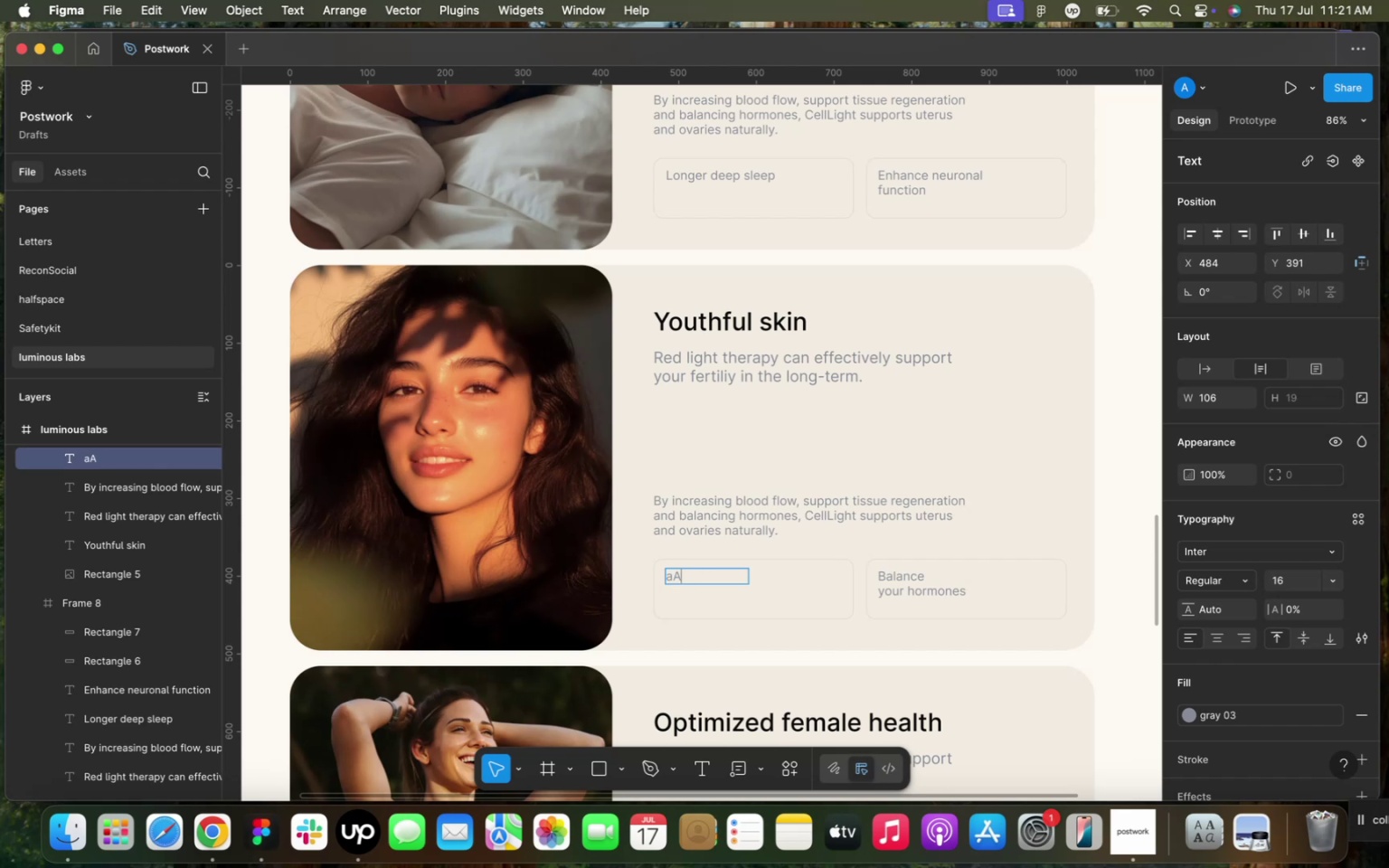 
key(A)
 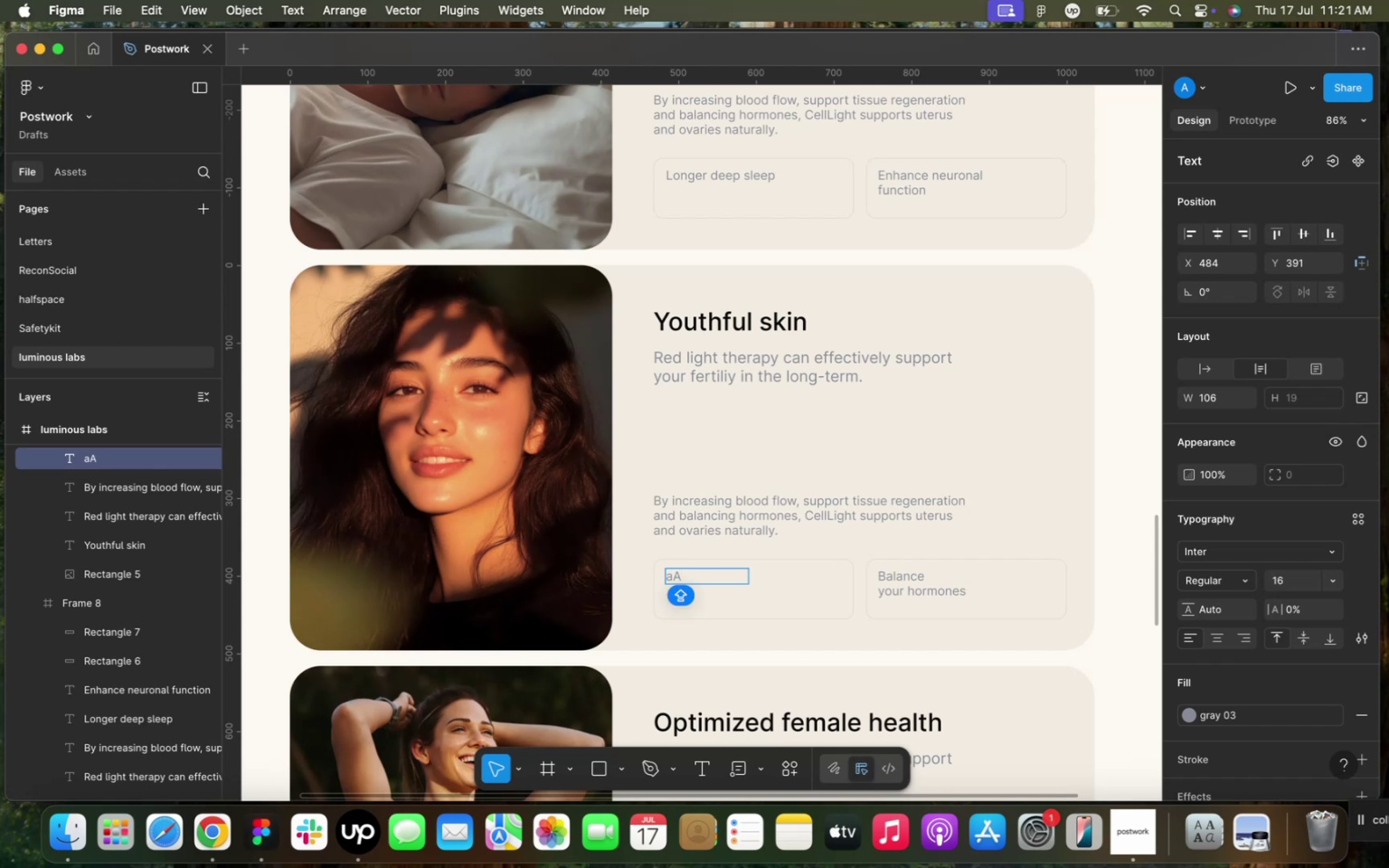 
key(ArrowLeft)
 